 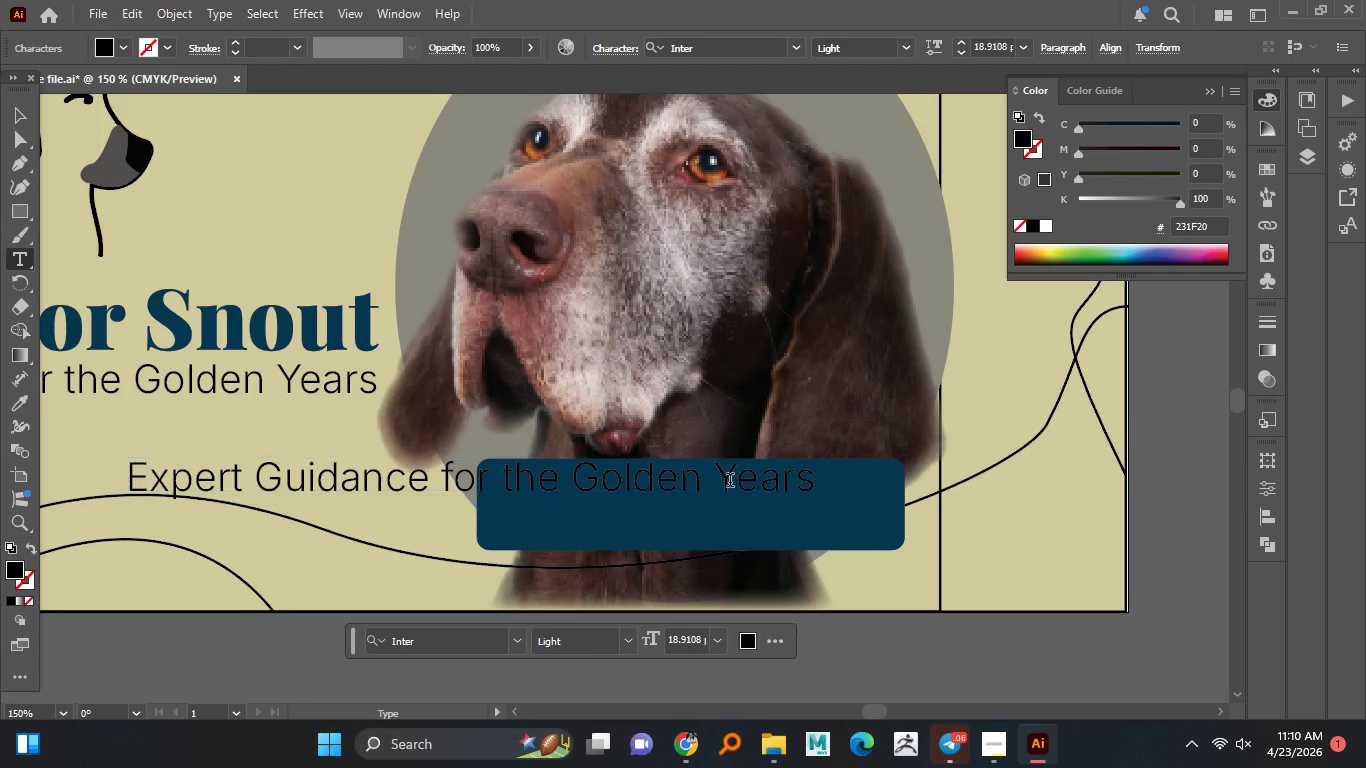 
key(Control+A)
 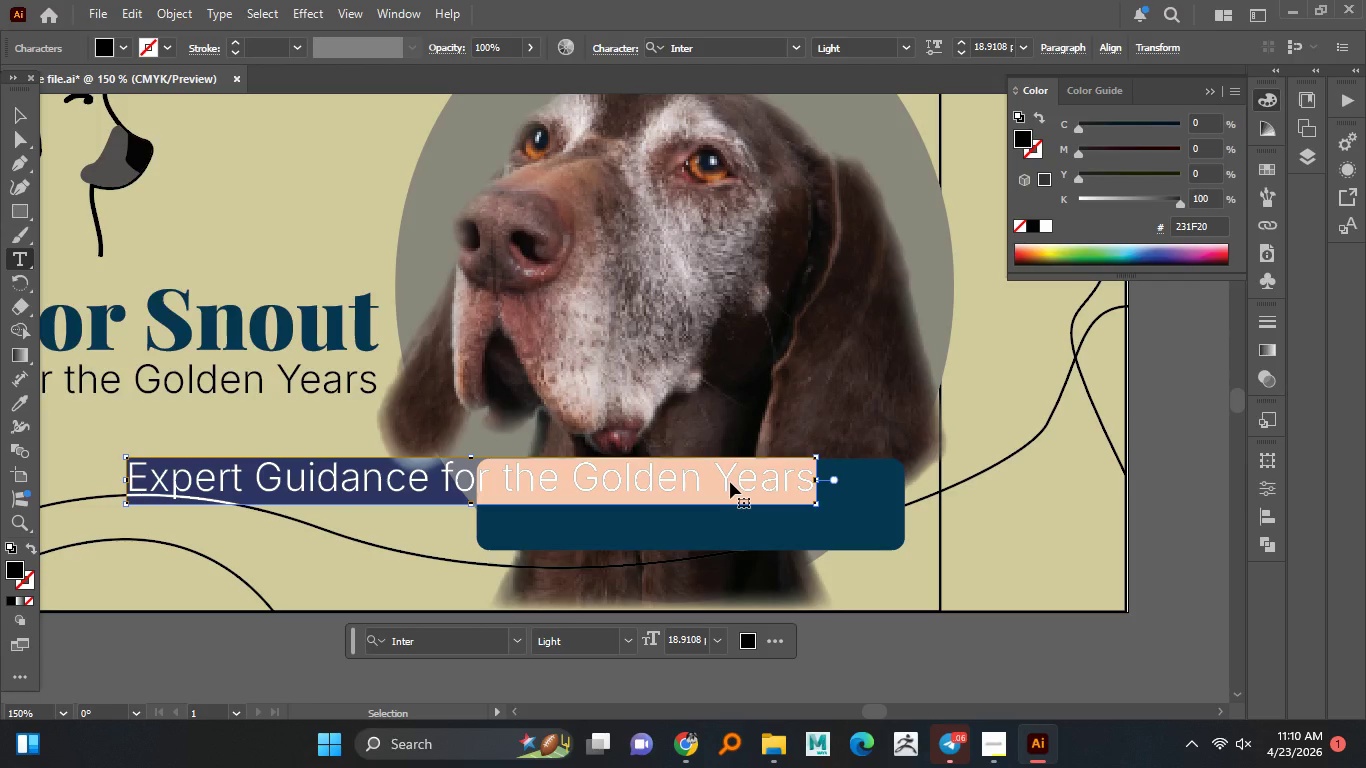 
key(Control+V)
 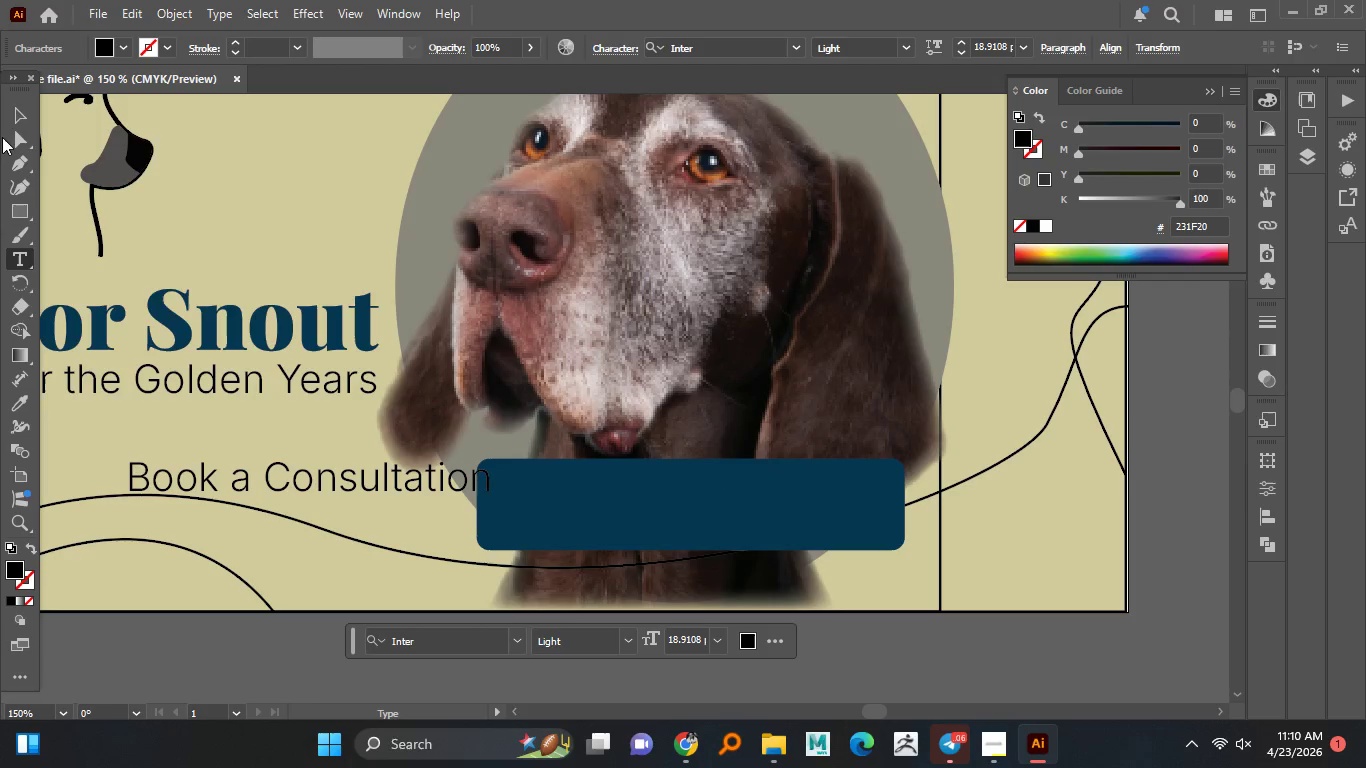 
left_click([25, 115])
 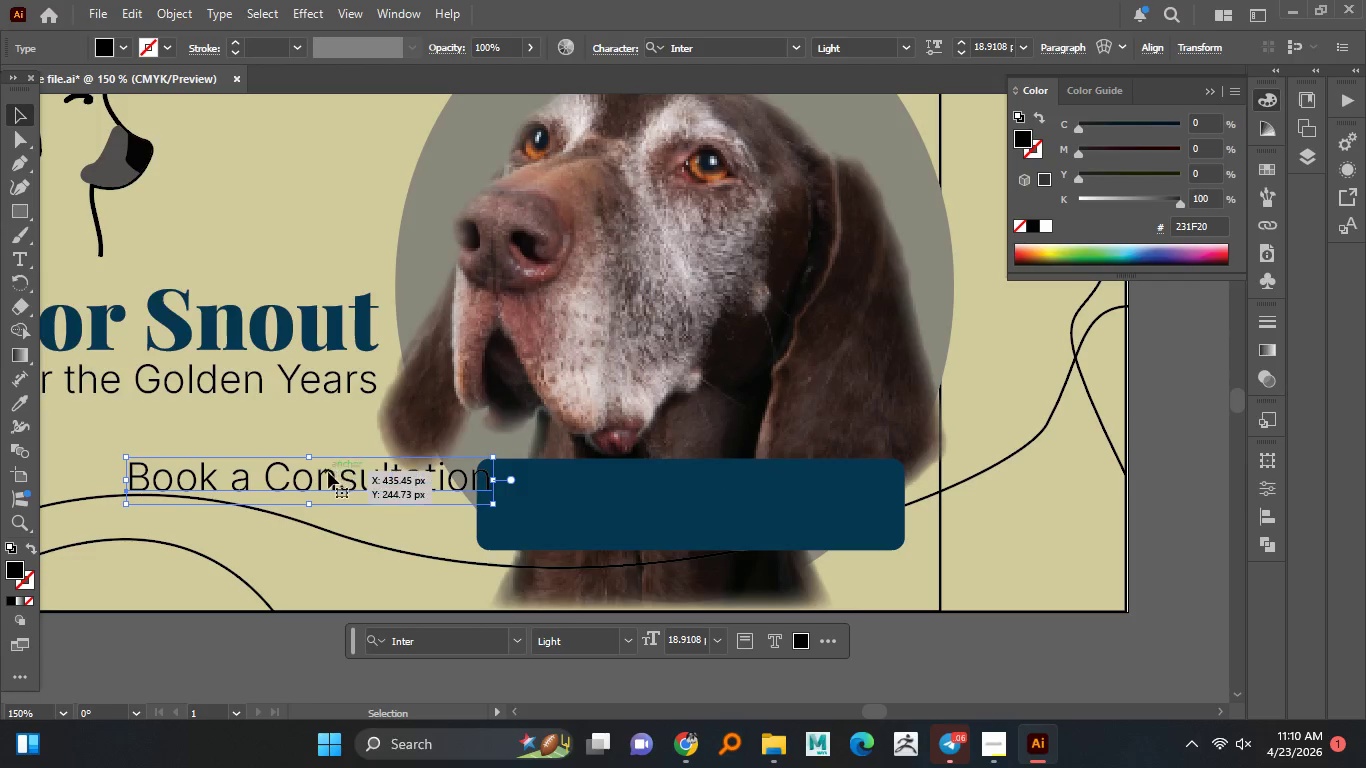 
left_click_drag(start_coordinate=[328, 472], to_coordinate=[715, 497])
 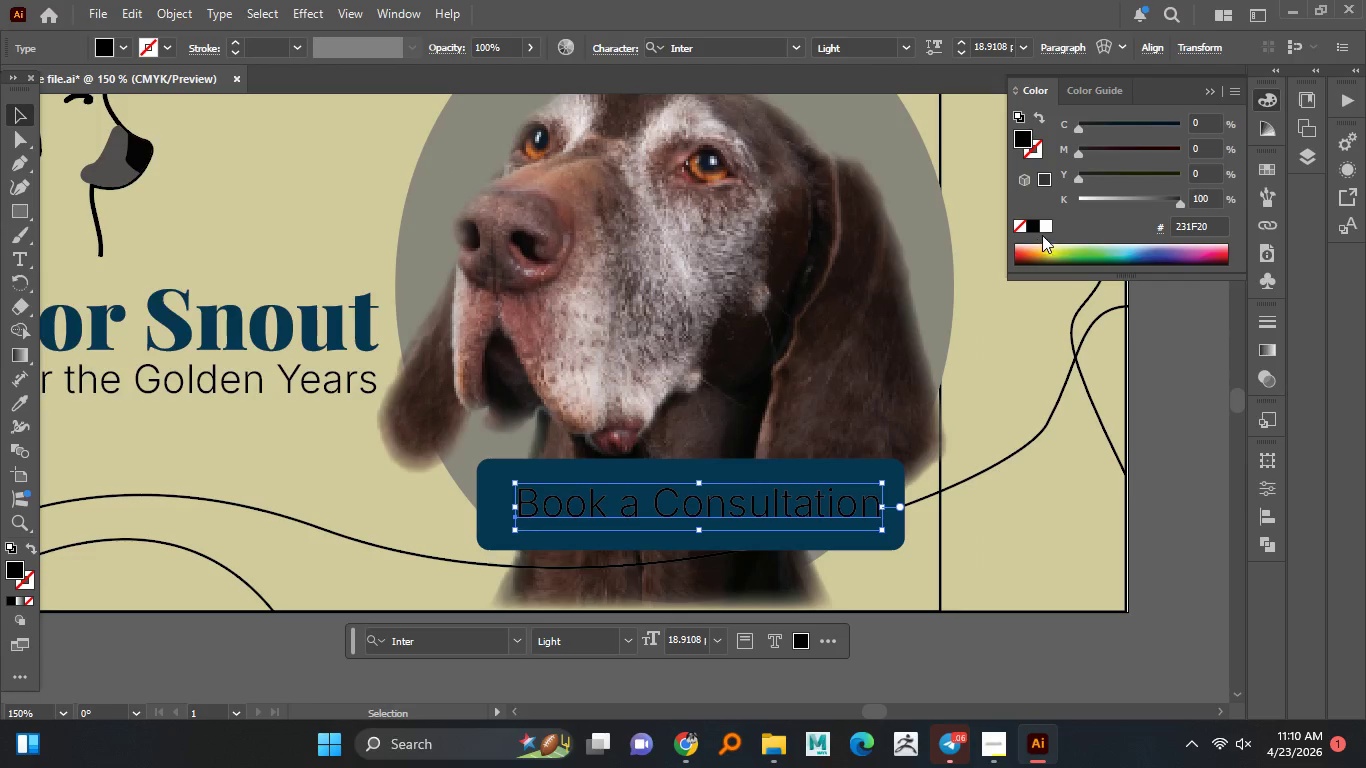 
left_click([1047, 231])
 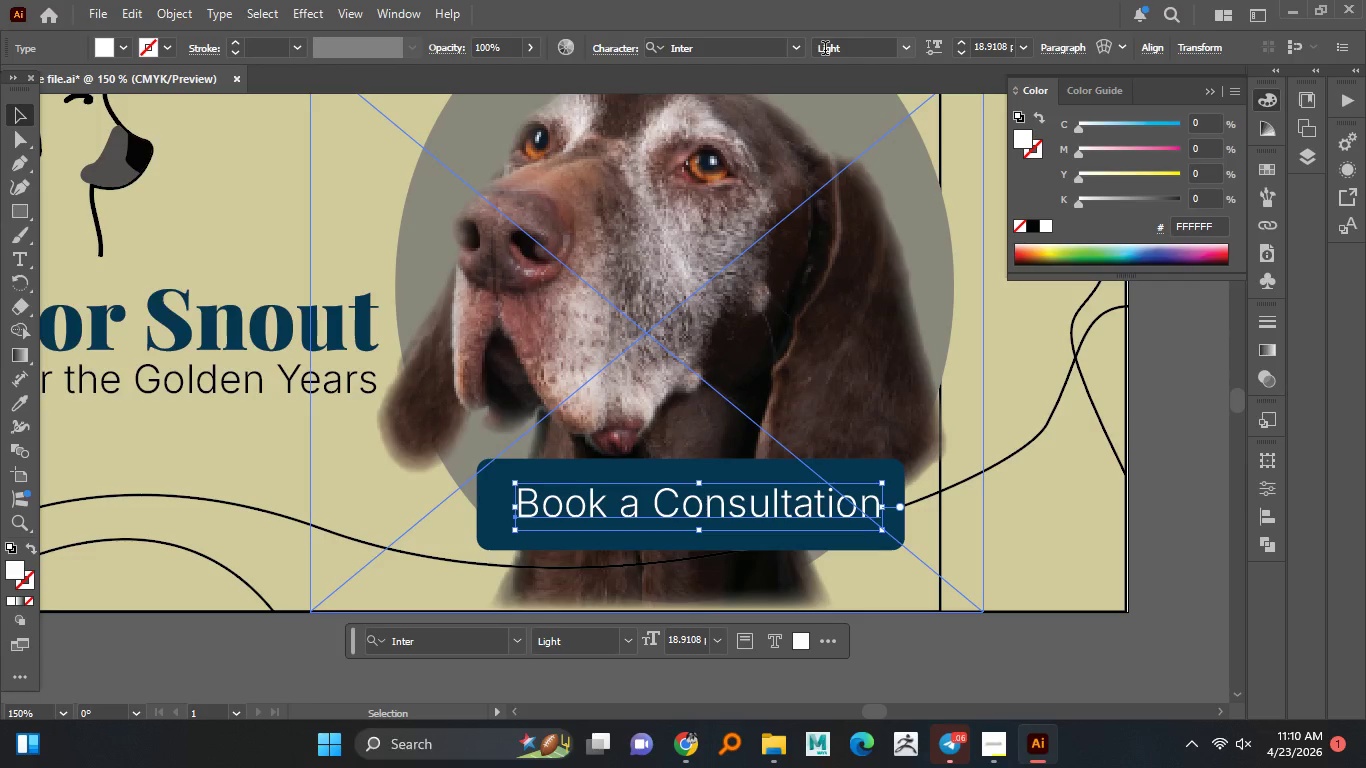 
left_click([911, 46])
 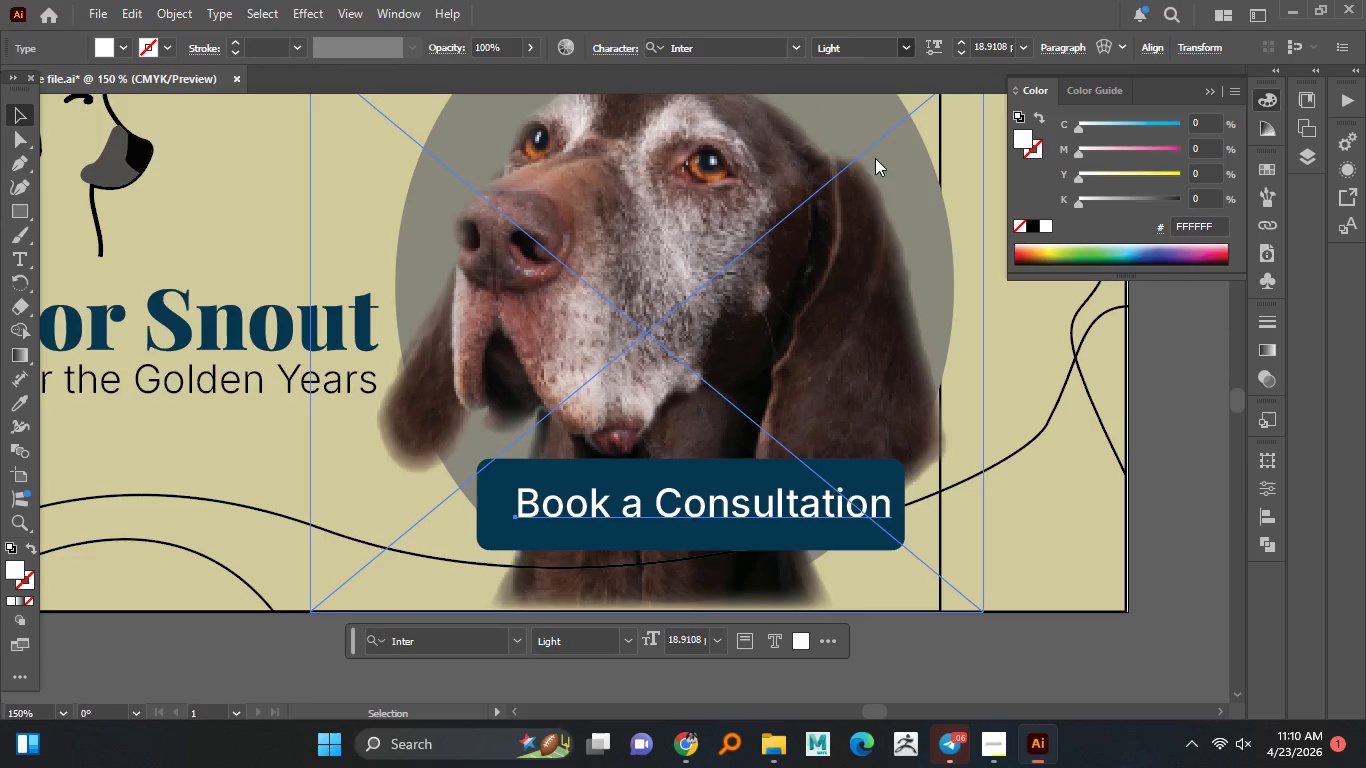 
wait(5.28)
 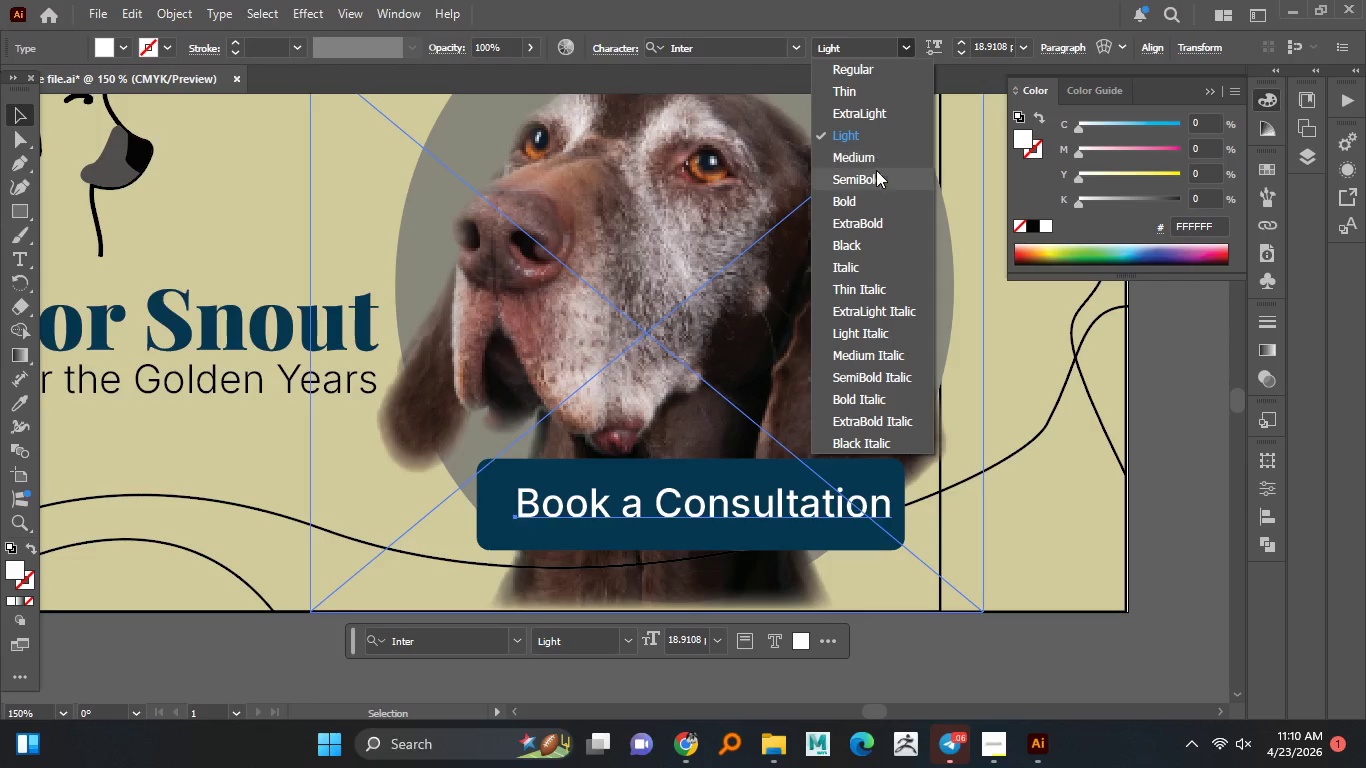 
left_click_drag(start_coordinate=[757, 505], to_coordinate=[746, 506])
 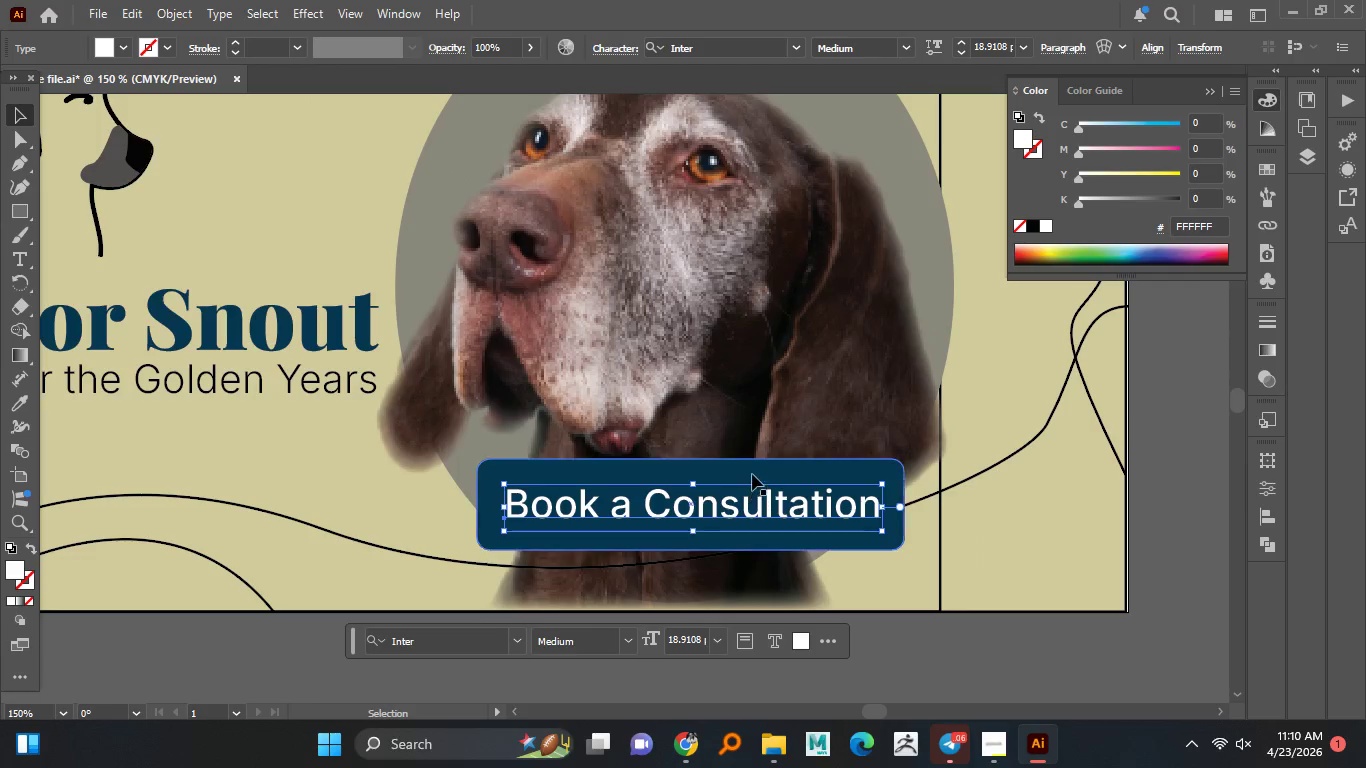 
scroll: coordinate [752, 474], scroll_direction: down, amount: 3.0
 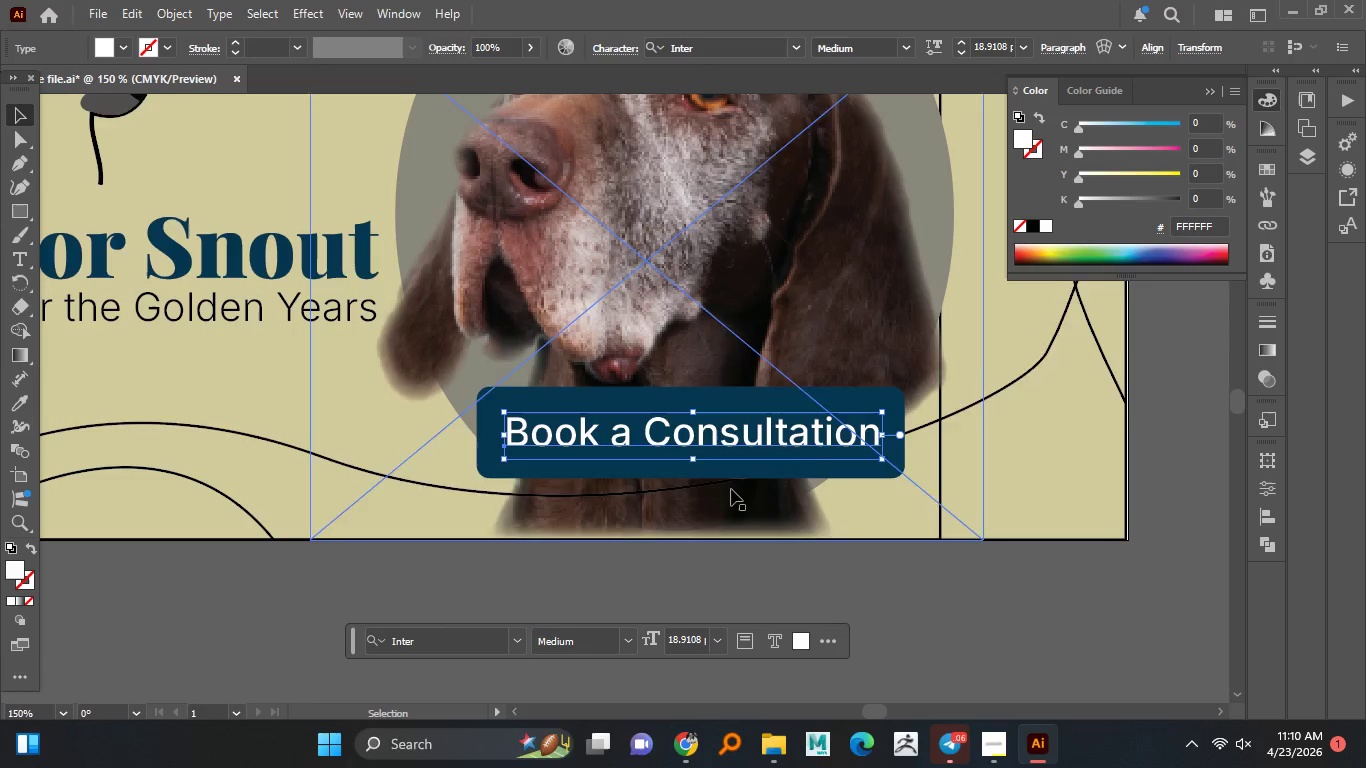 
hold_key(key=AltLeft, duration=0.98)
scroll: coordinate [688, 458], scroll_direction: none, amount: 0.0
 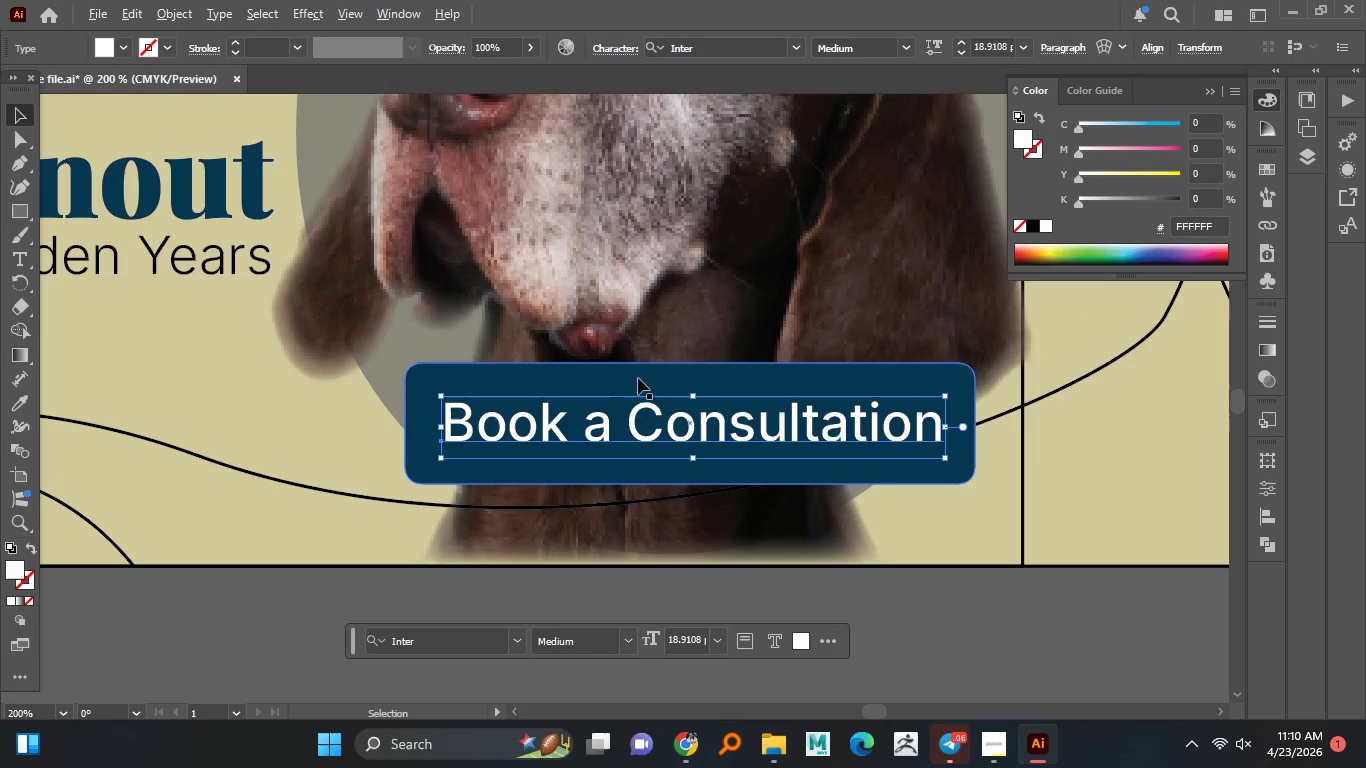 
left_click([631, 368])
 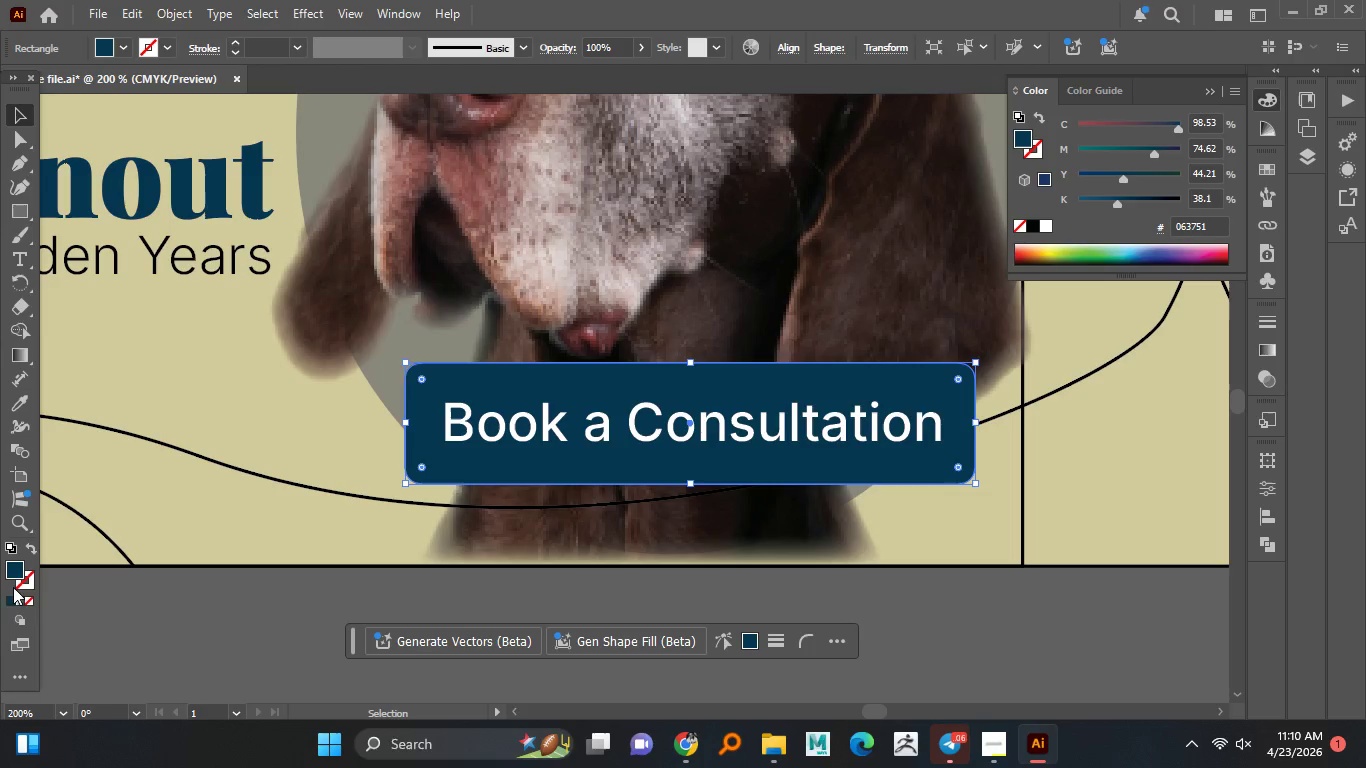 
left_click([26, 578])
 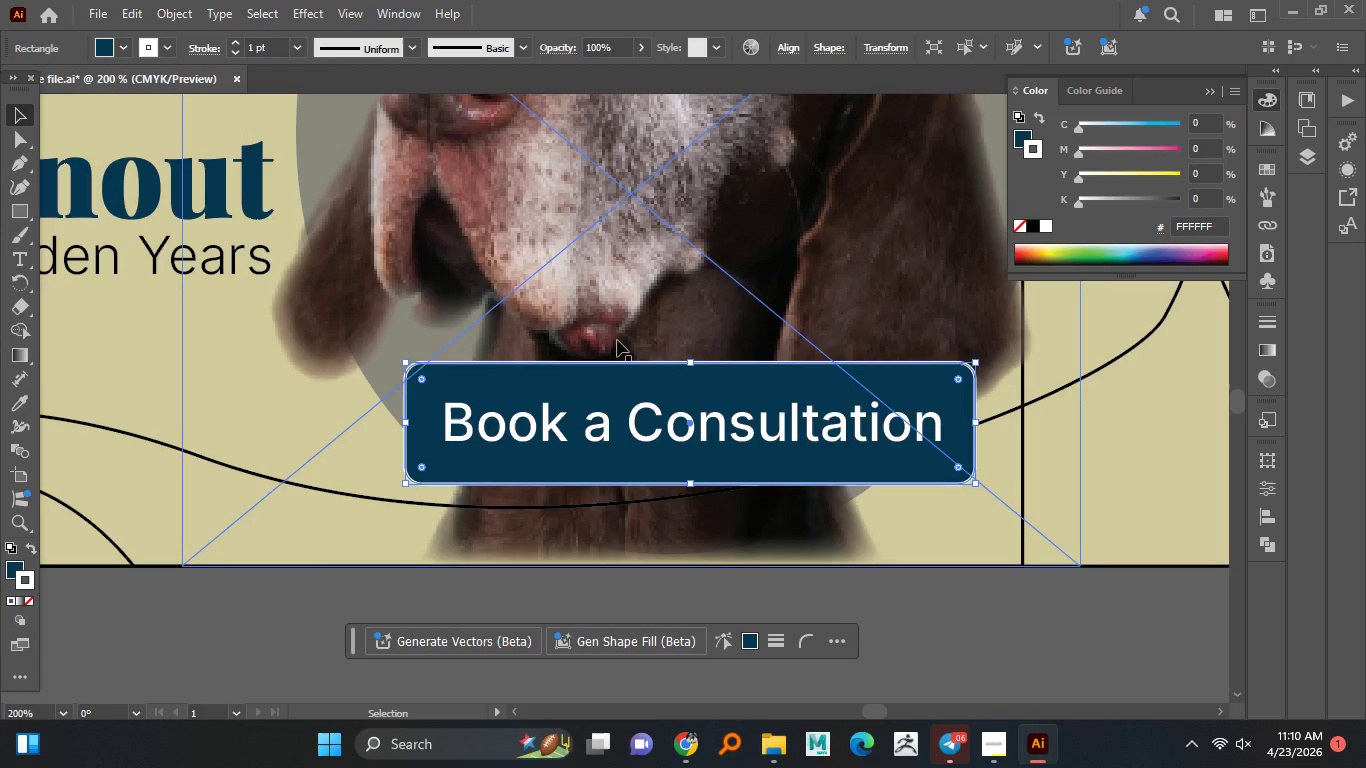 
left_click([339, 394])
 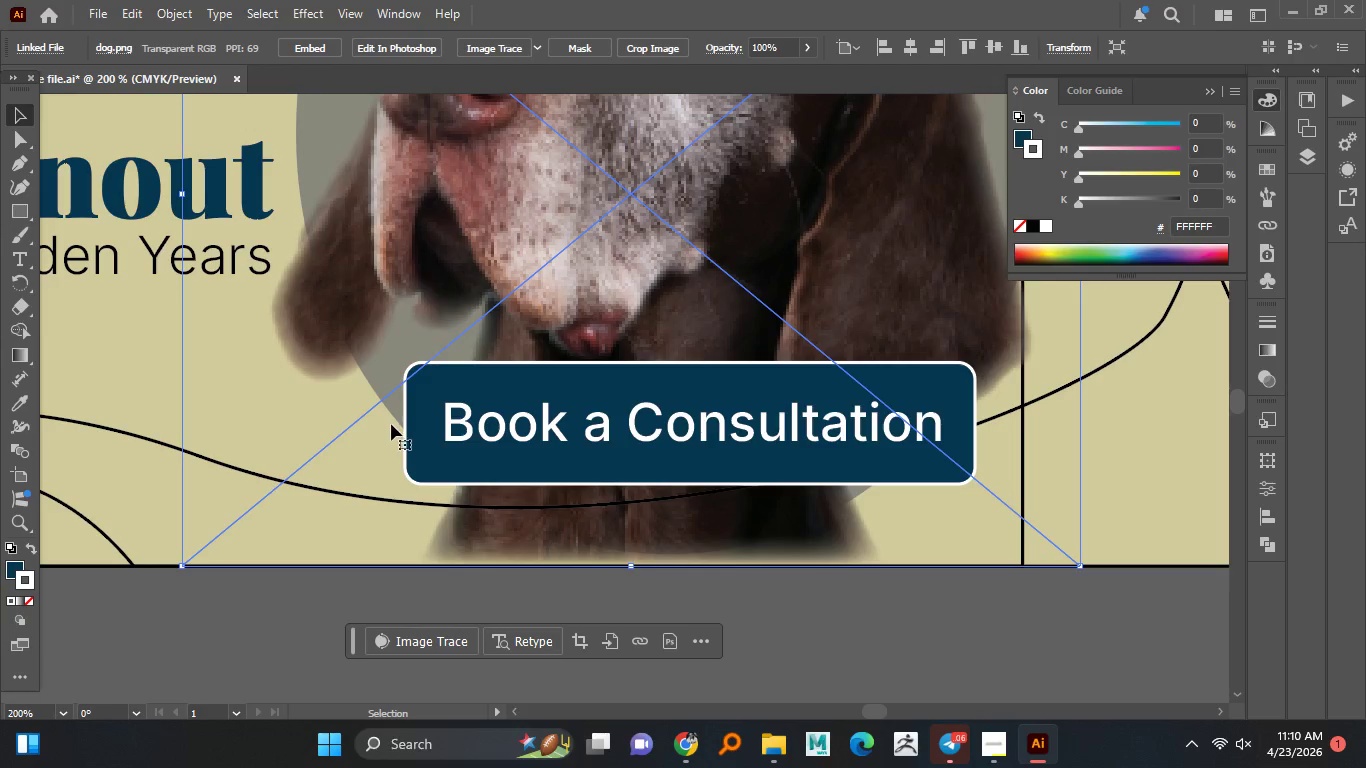 
hold_key(key=AltLeft, duration=0.7)
scroll: coordinate [390, 422], scroll_direction: down, amount: 1.0
 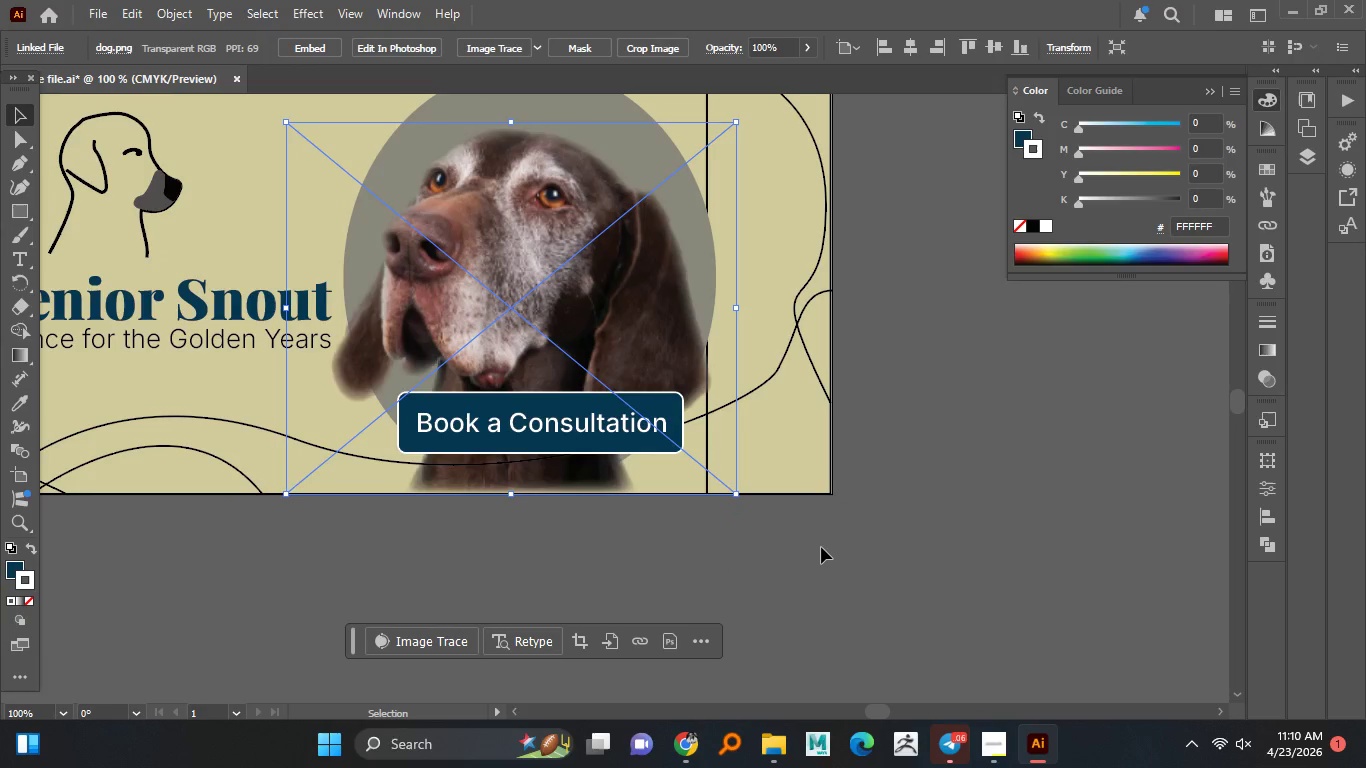 
left_click([821, 547])
 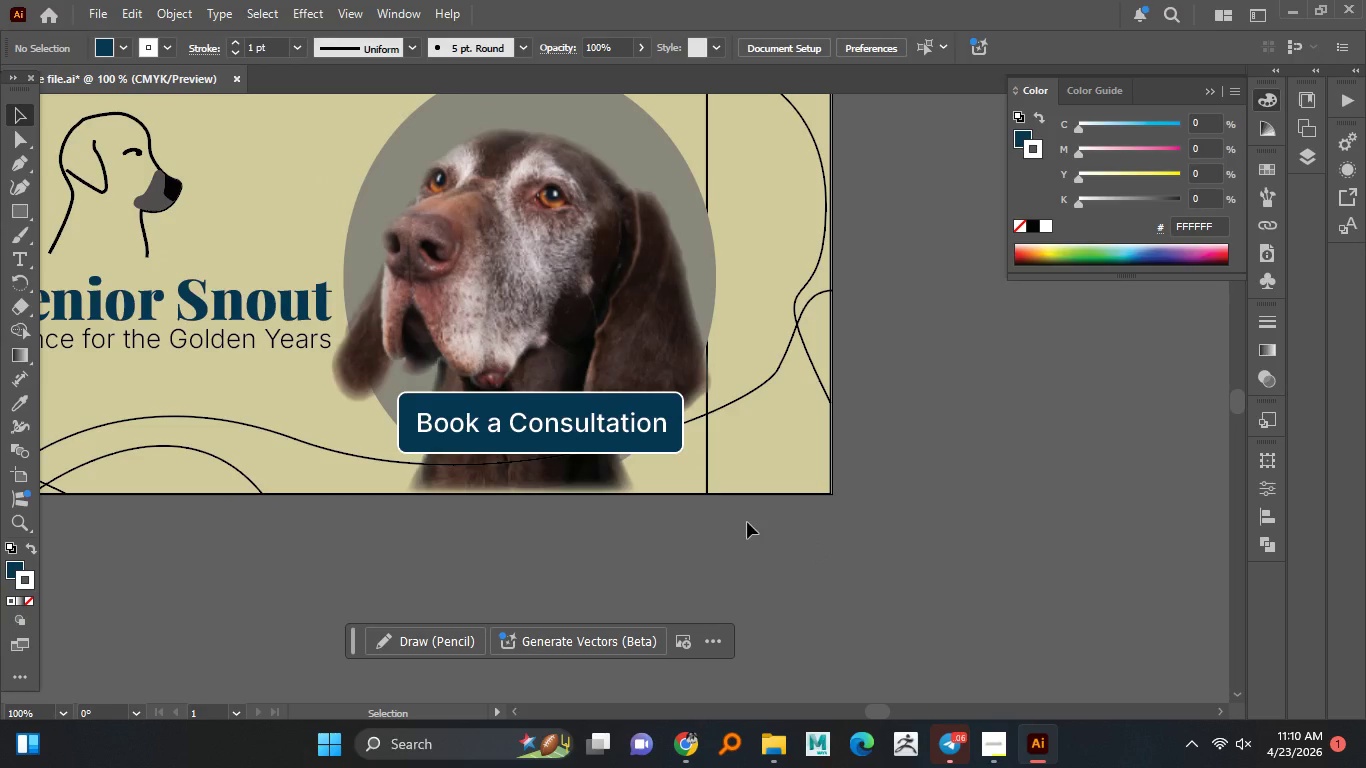 
hold_key(key=AltLeft, duration=1.52)
scroll: coordinate [690, 501], scroll_direction: down, amount: 3.0
 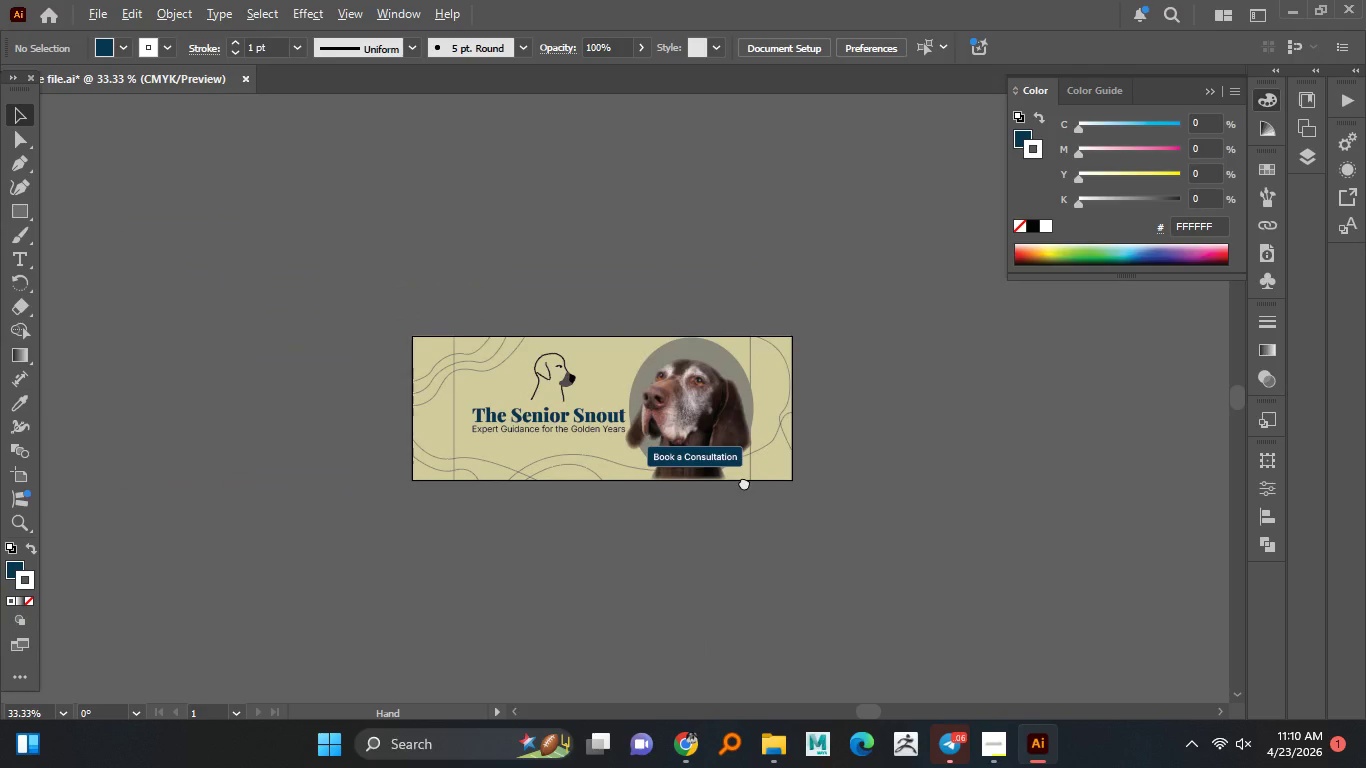 
hold_key(key=AltLeft, duration=1.52)
 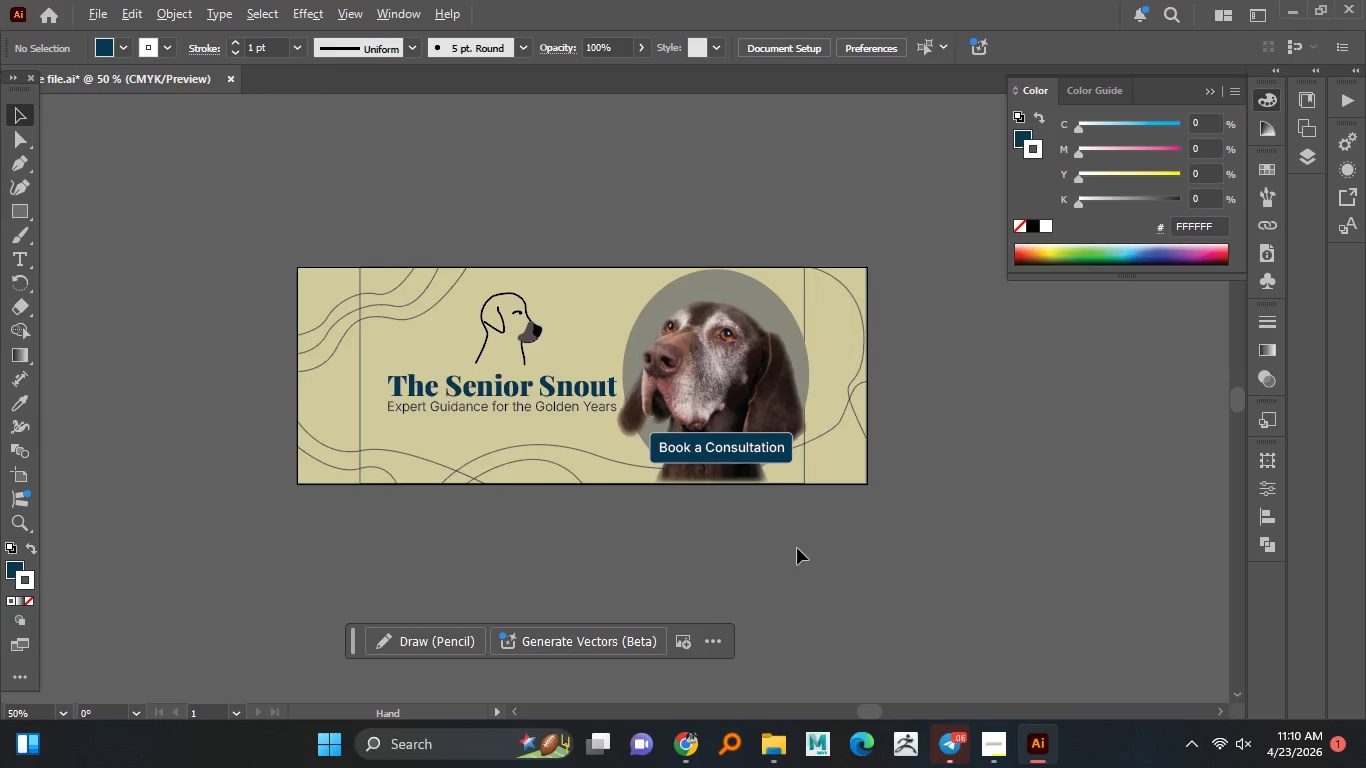 
hold_key(key=AltLeft, duration=1.5)
 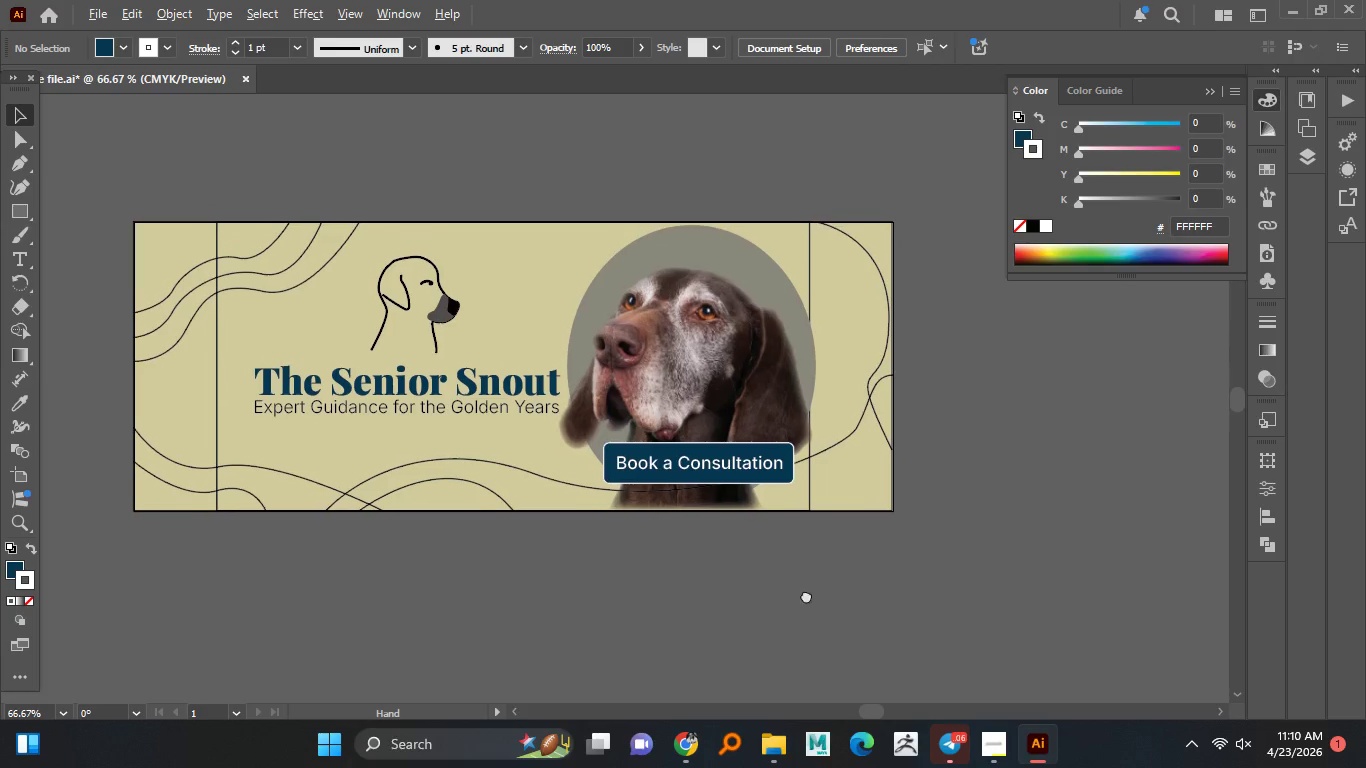 
scroll: coordinate [739, 403], scroll_direction: none, amount: 0.0
 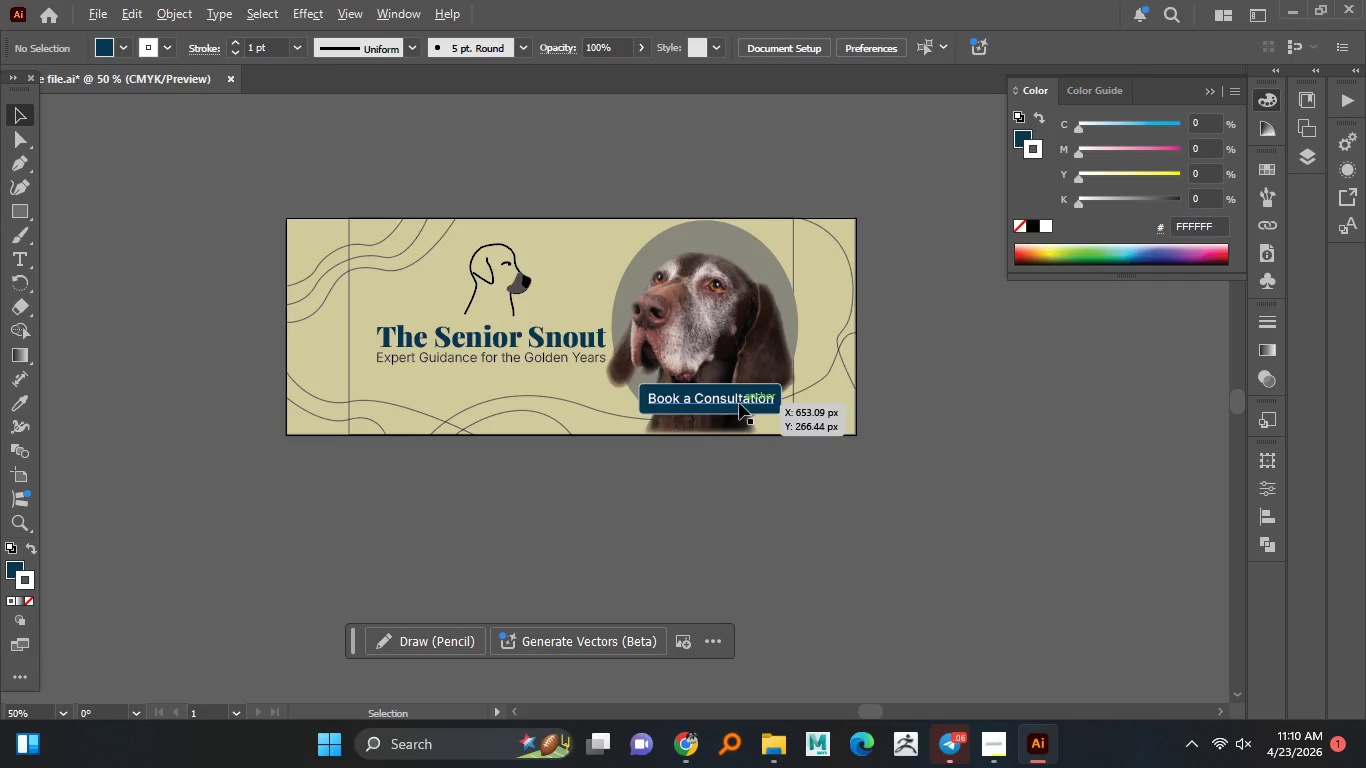 
scroll: coordinate [797, 548], scroll_direction: up, amount: 1.0
 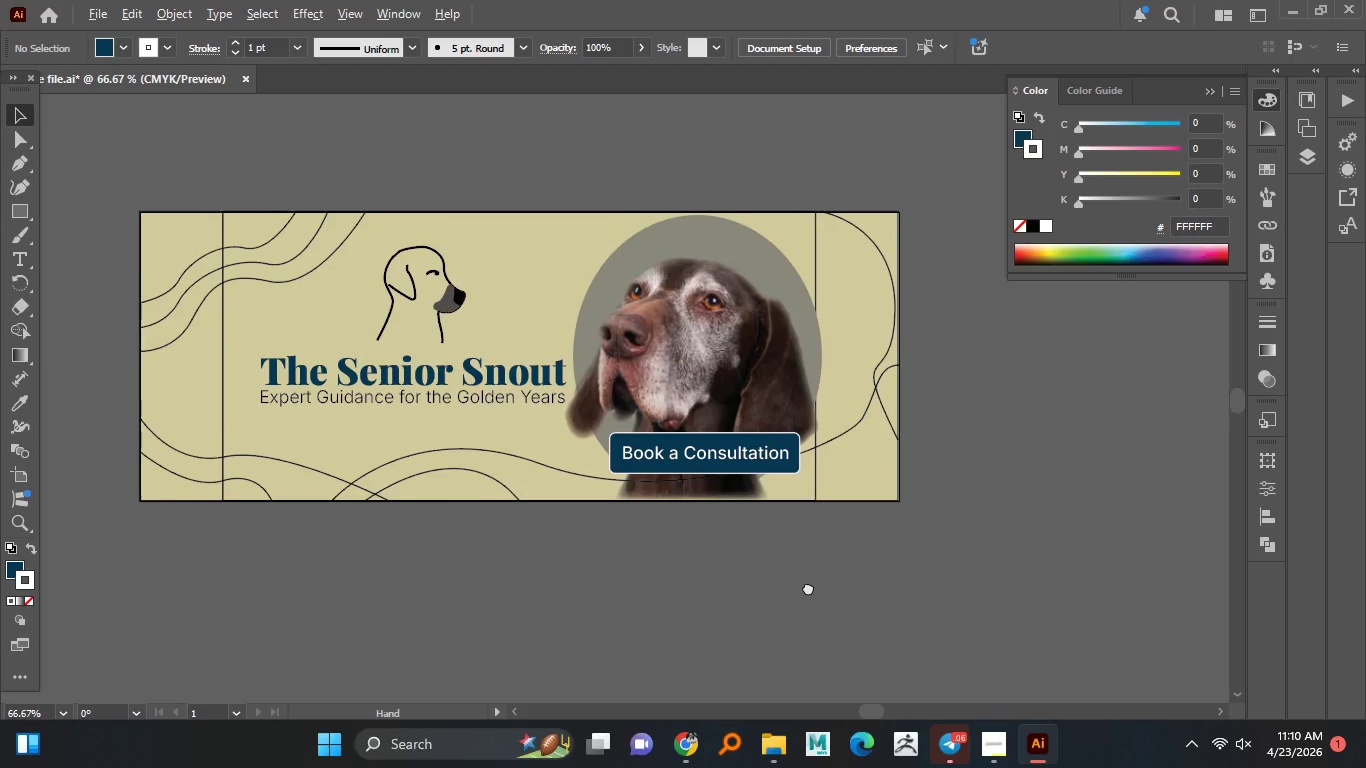 
hold_key(key=AltLeft, duration=1.33)
 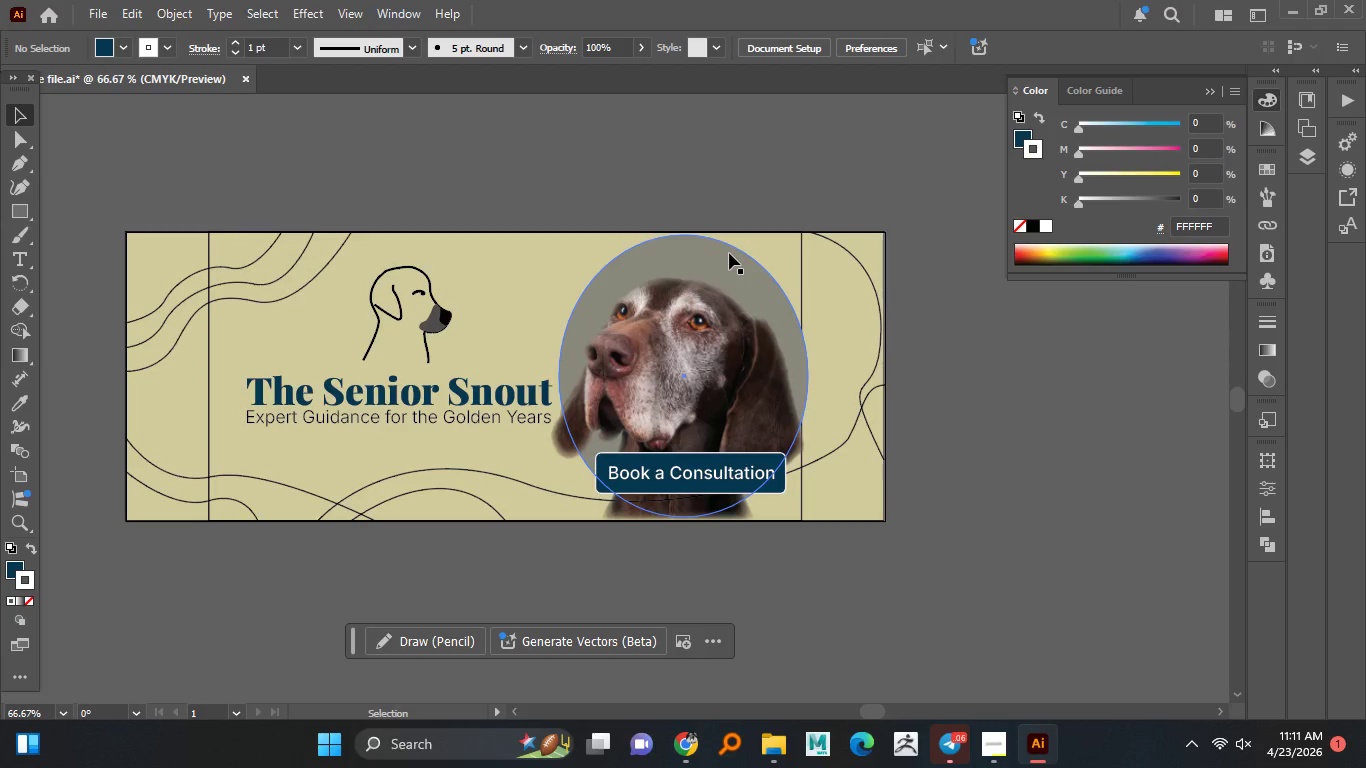 
left_click([729, 253])
 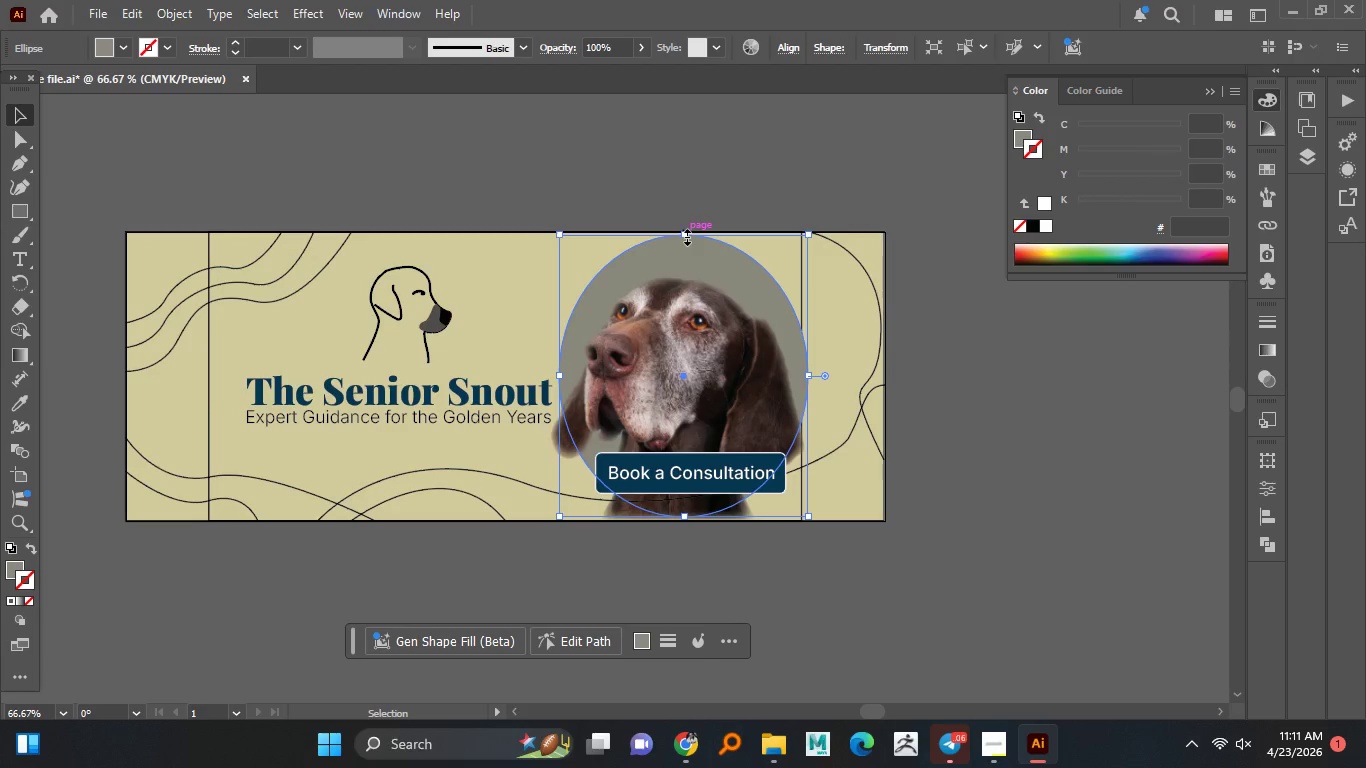 
left_click_drag(start_coordinate=[685, 235], to_coordinate=[687, 258])
 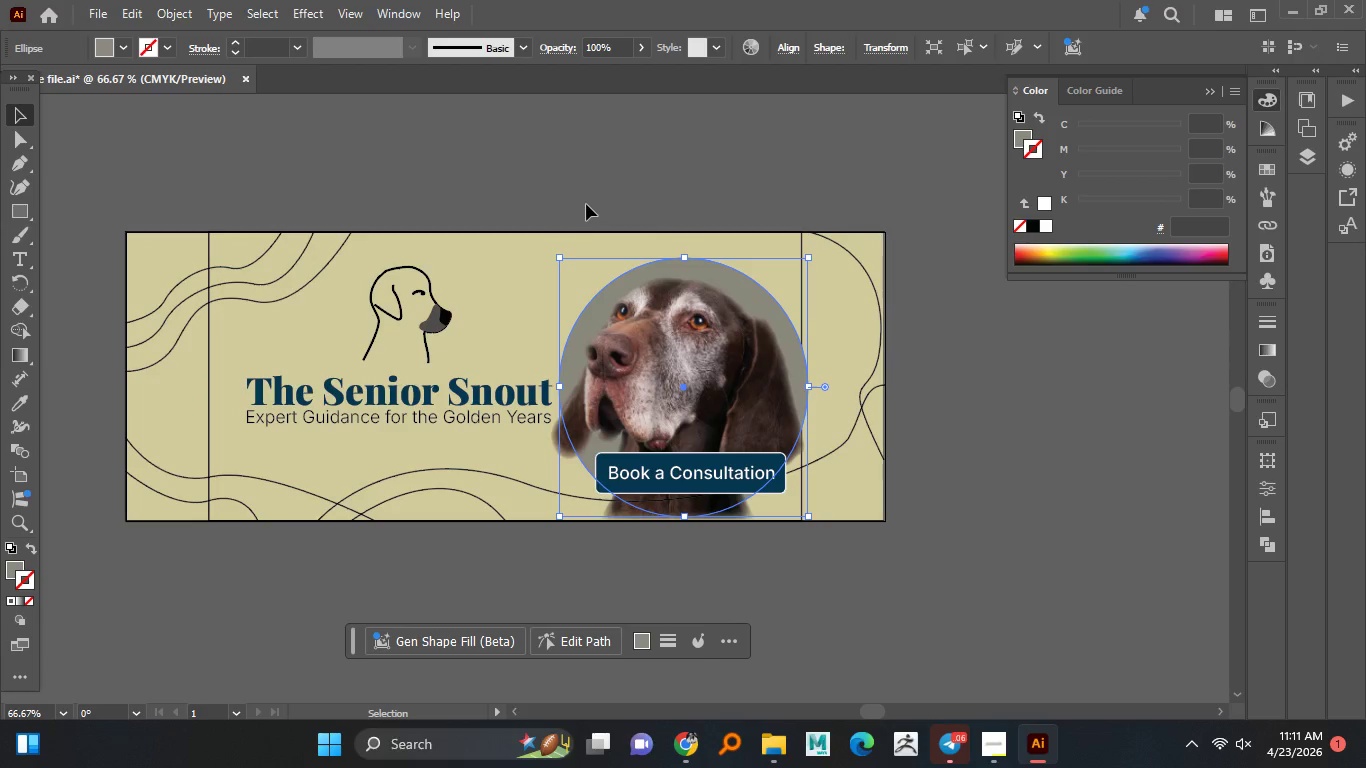 
left_click([586, 204])
 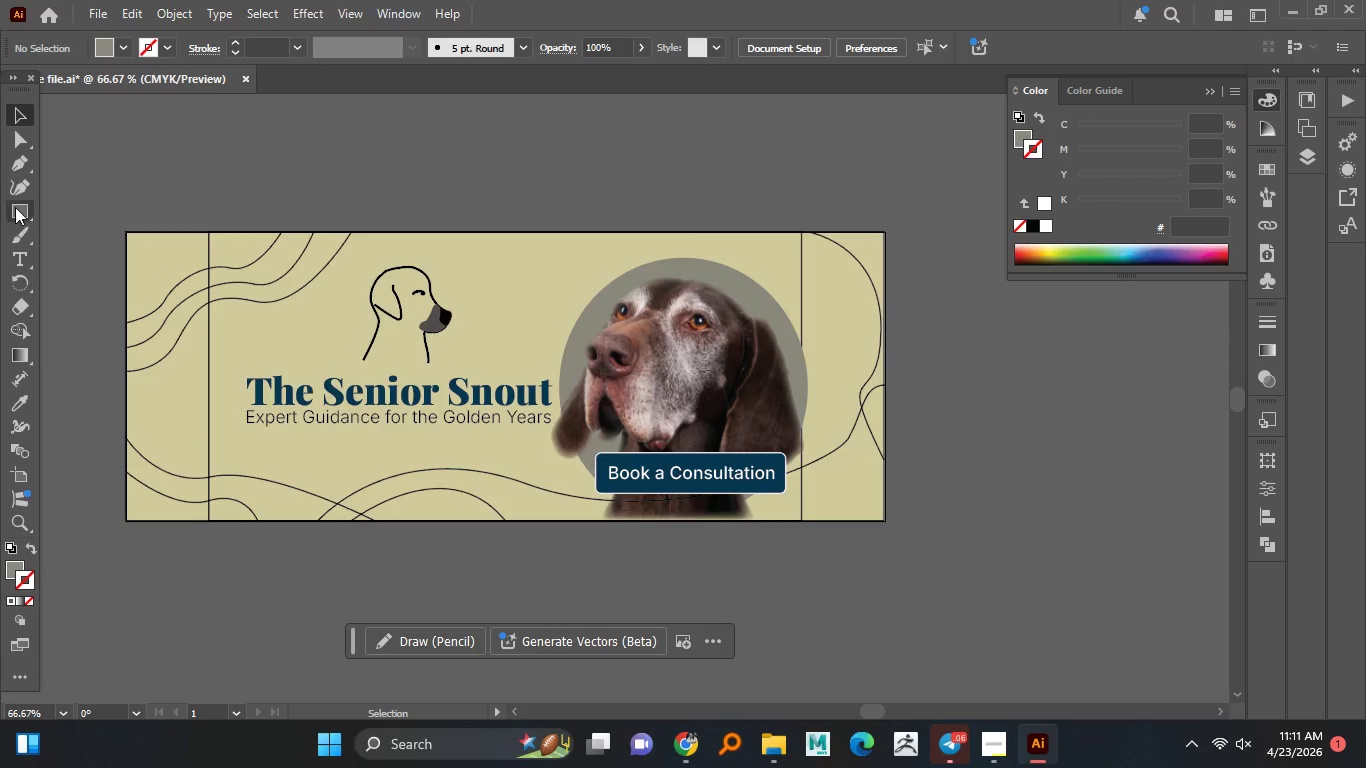 
right_click([15, 204])
 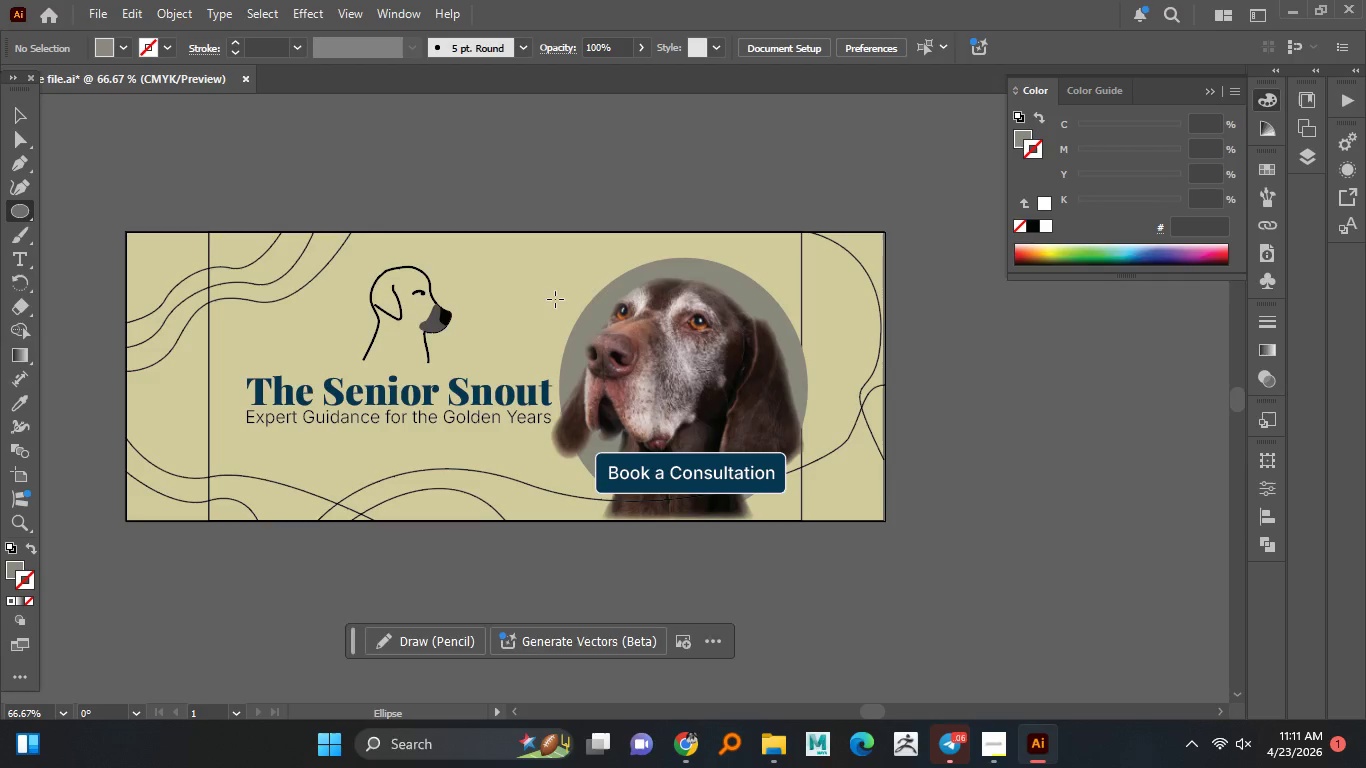 
hold_key(key=ShiftLeft, duration=1.53)
left_click_drag(start_coordinate=[518, 237], to_coordinate=[831, 531])
 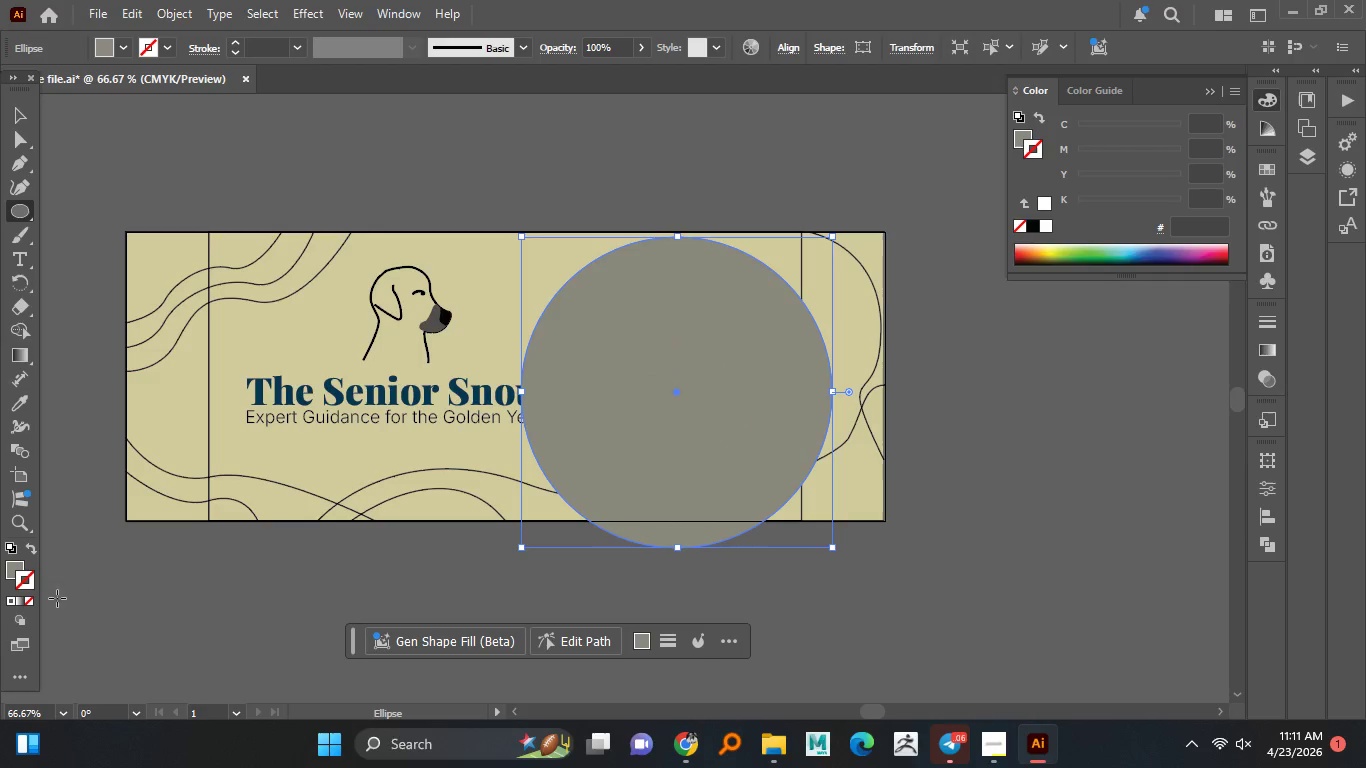 
hold_key(key=ShiftLeft, duration=0.55)
 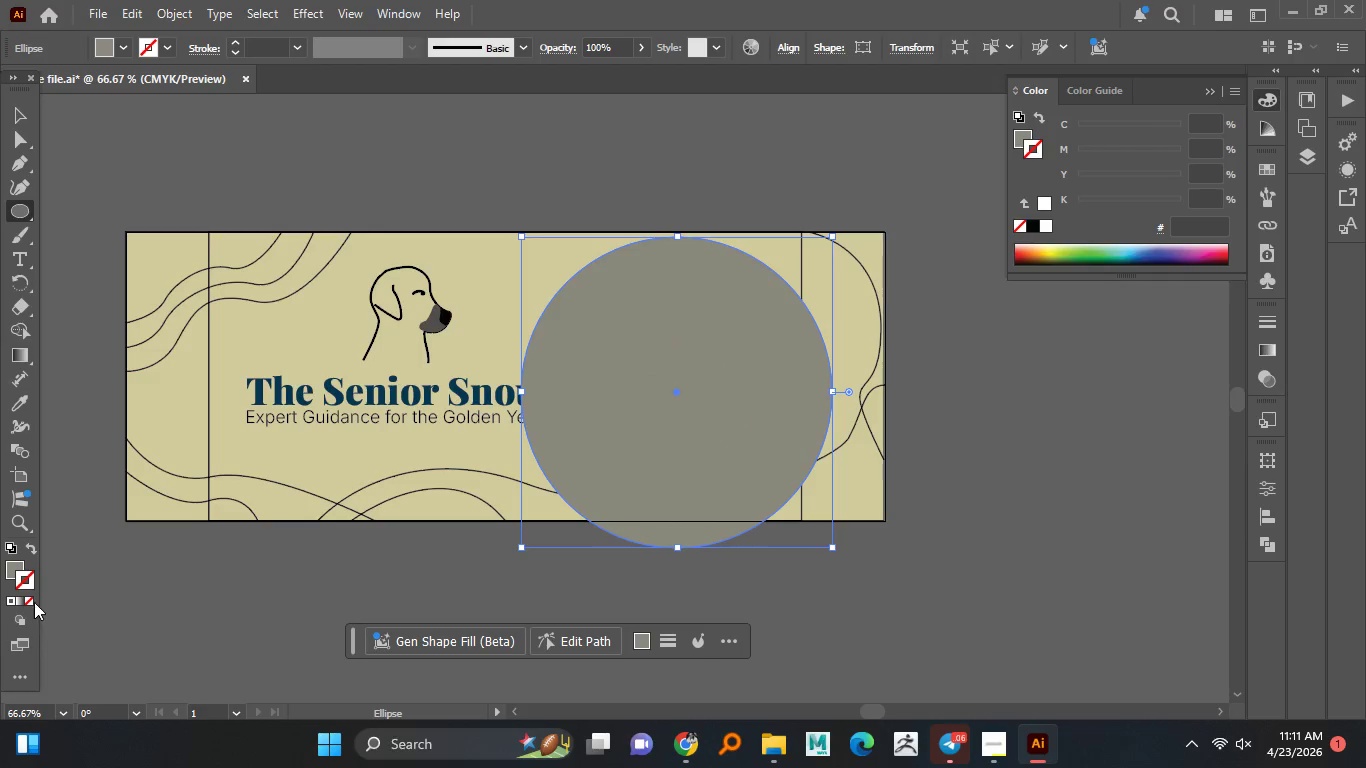 
left_click([34, 600])
 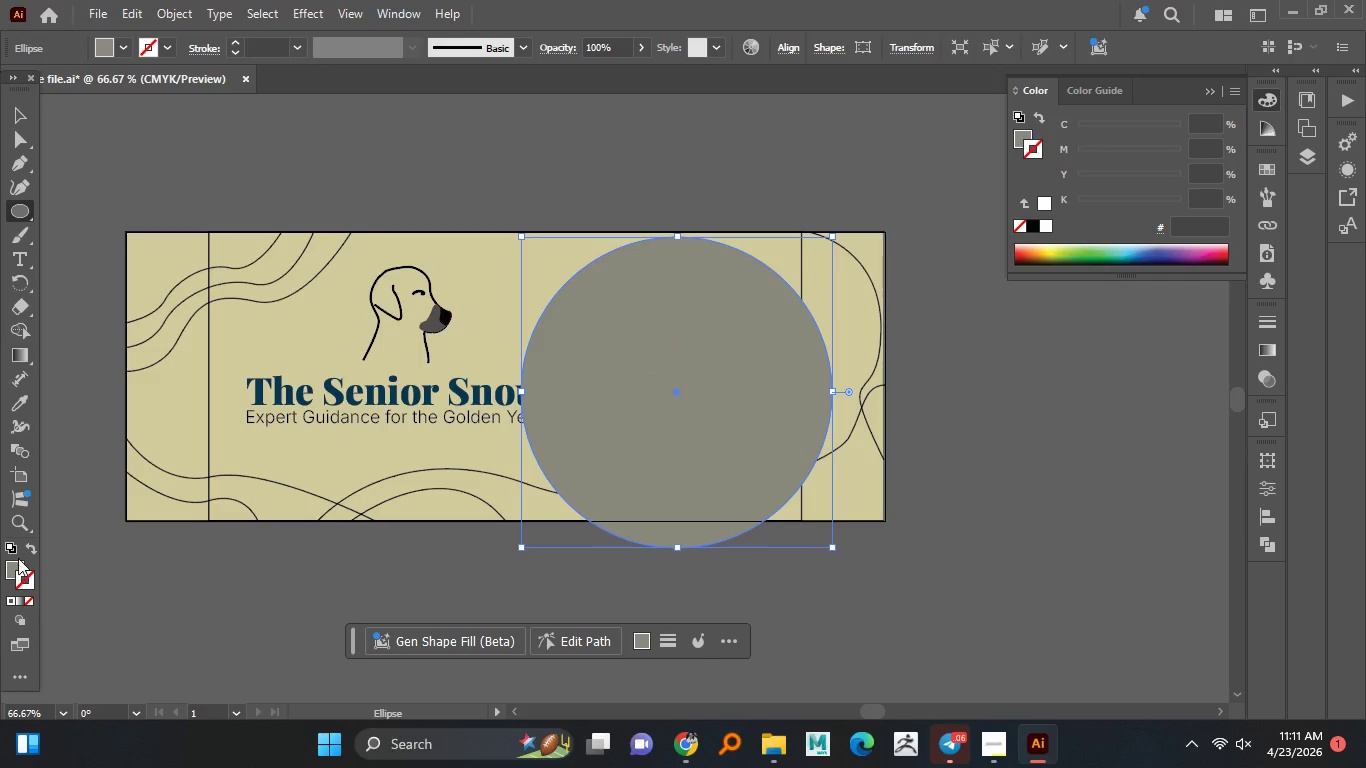 
left_click([17, 558])
 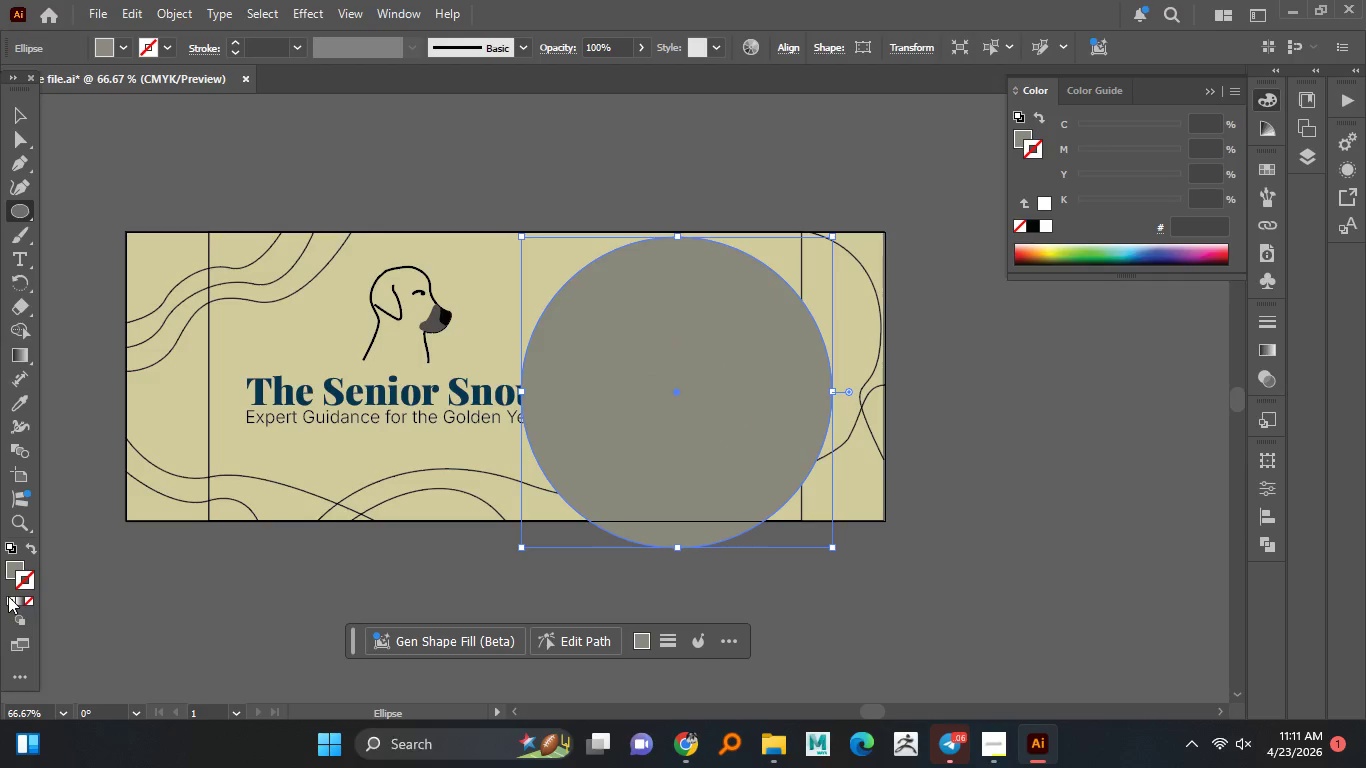 
left_click([7, 596])
 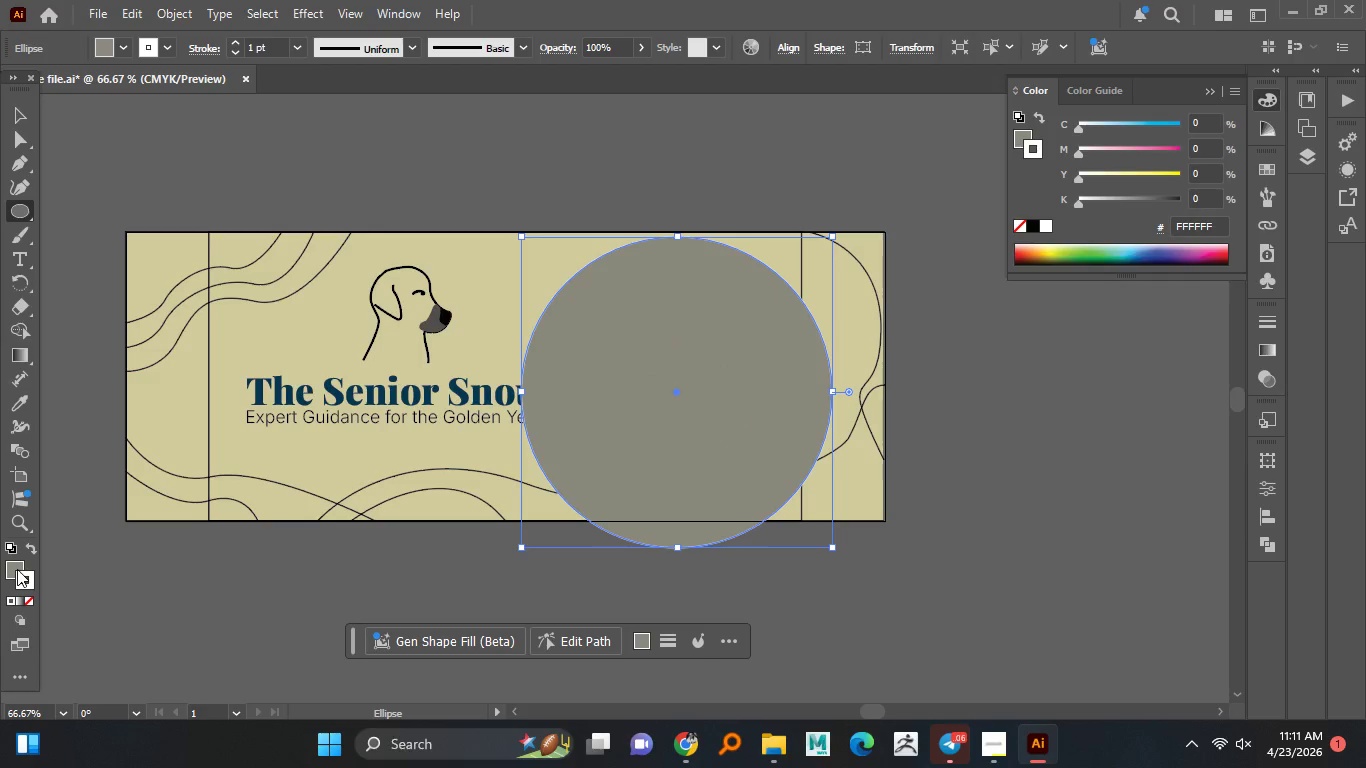 
left_click([17, 569])
 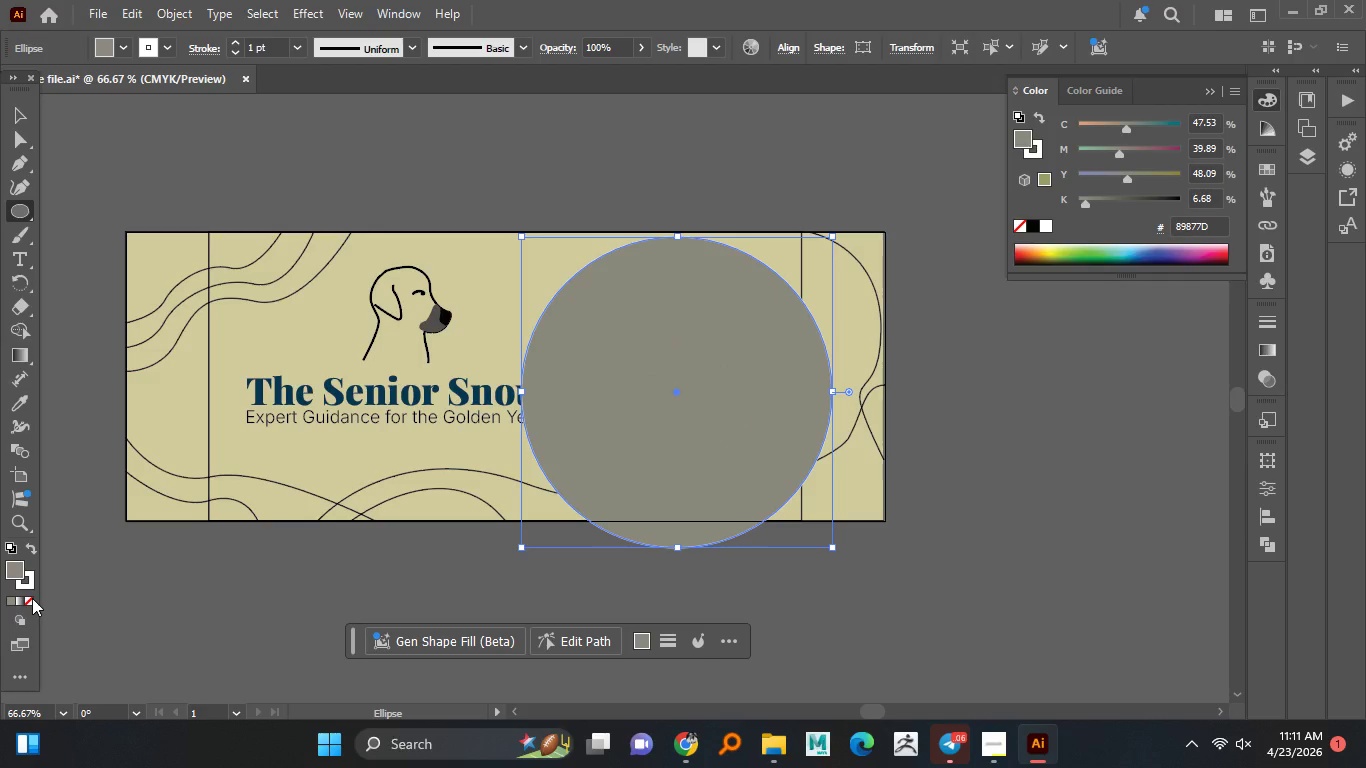 
left_click([32, 597])
 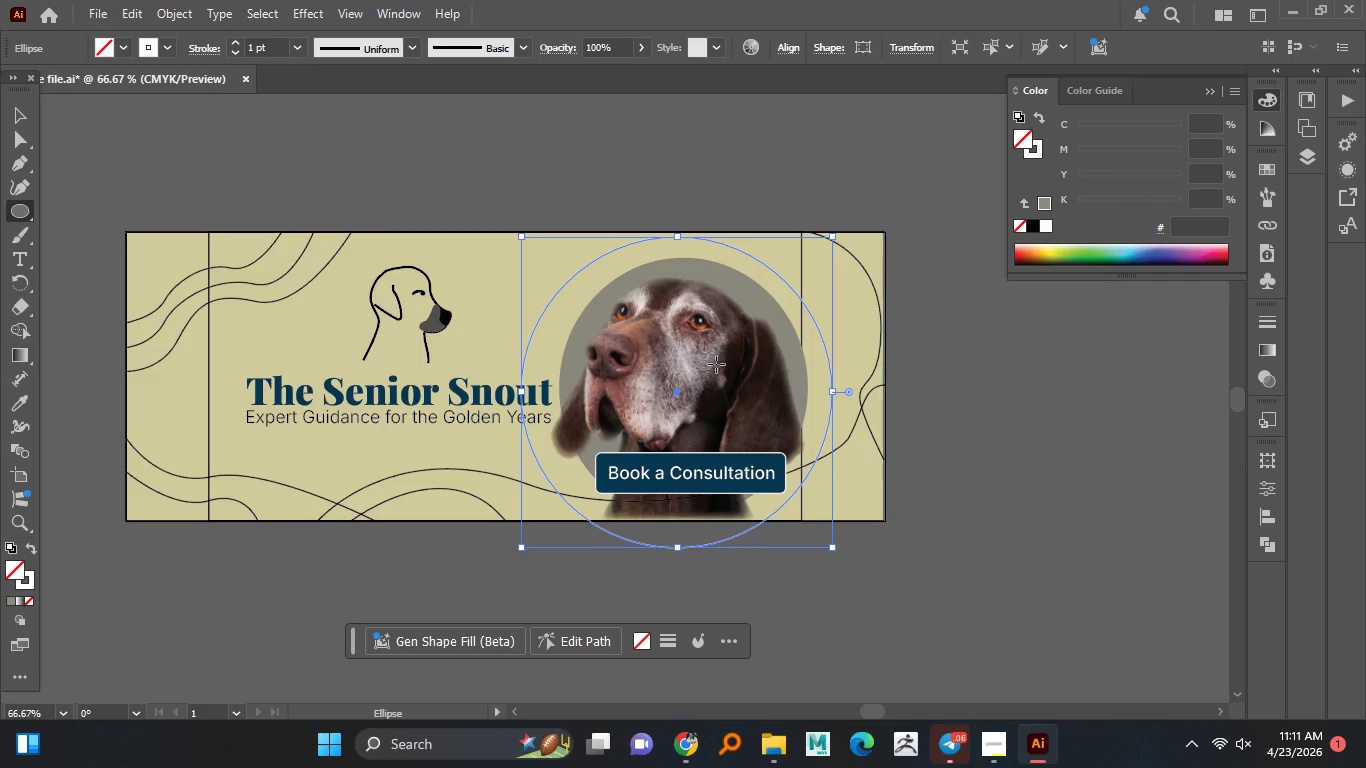 
hold_key(key=AltLeft, duration=4.66)
hold_key(key=ShiftLeft, duration=1.53)
left_click_drag(start_coordinate=[834, 391], to_coordinate=[798, 400])
 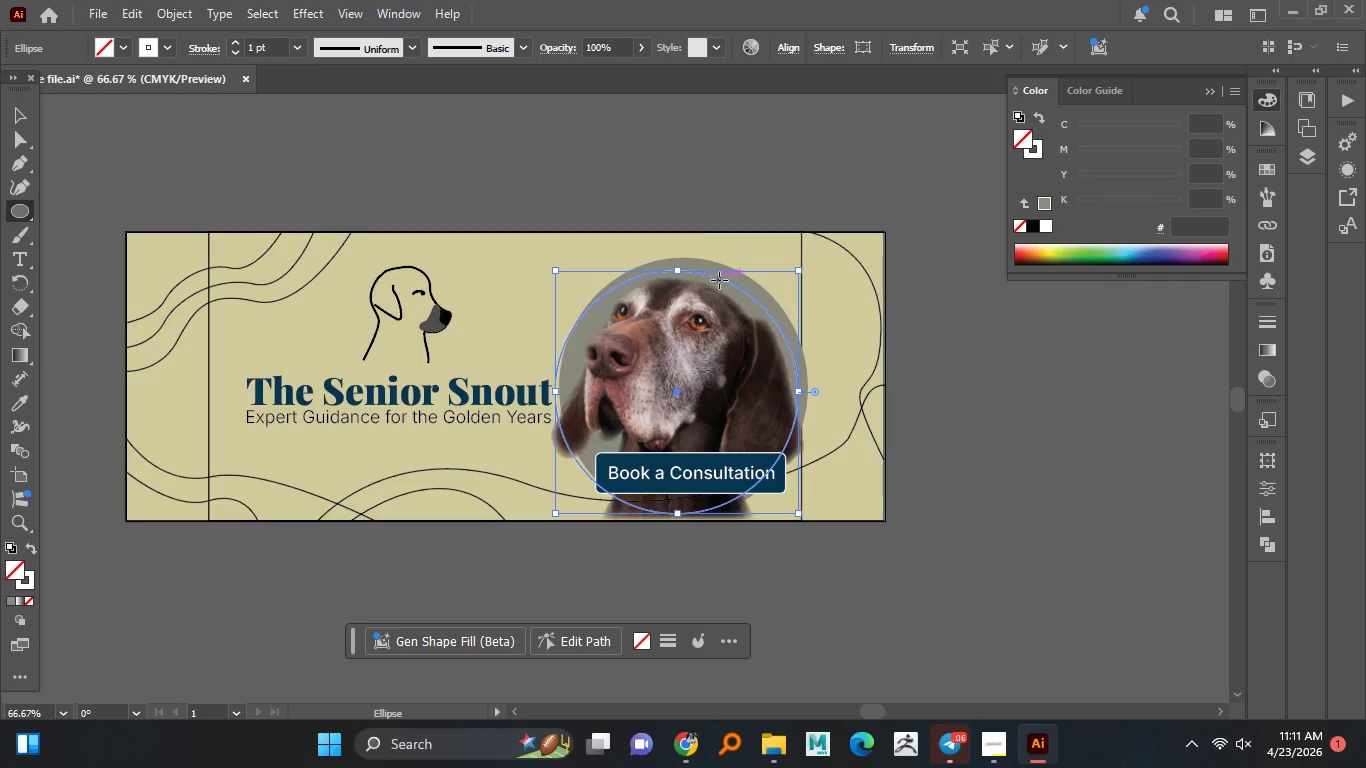 
hold_key(key=ShiftLeft, duration=1.52)
 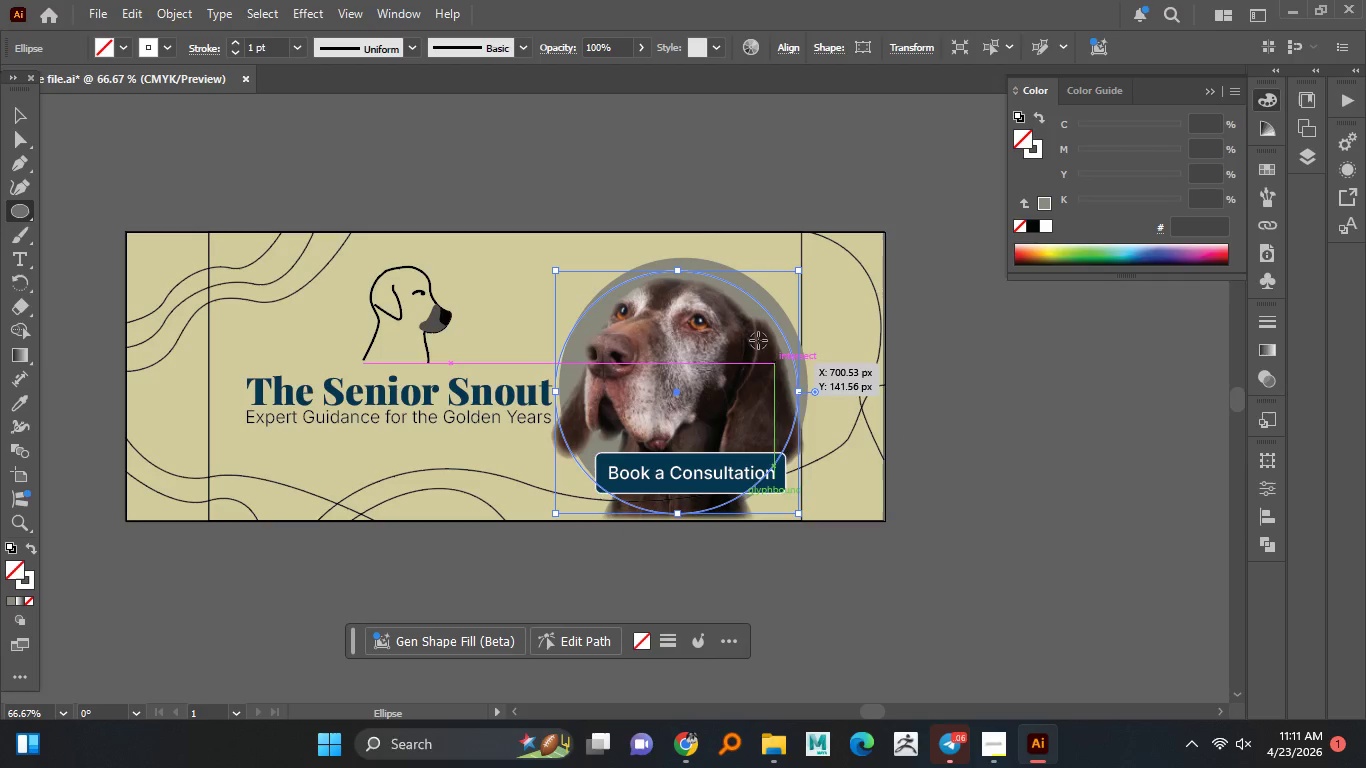 
hold_key(key=ShiftLeft, duration=0.73)
 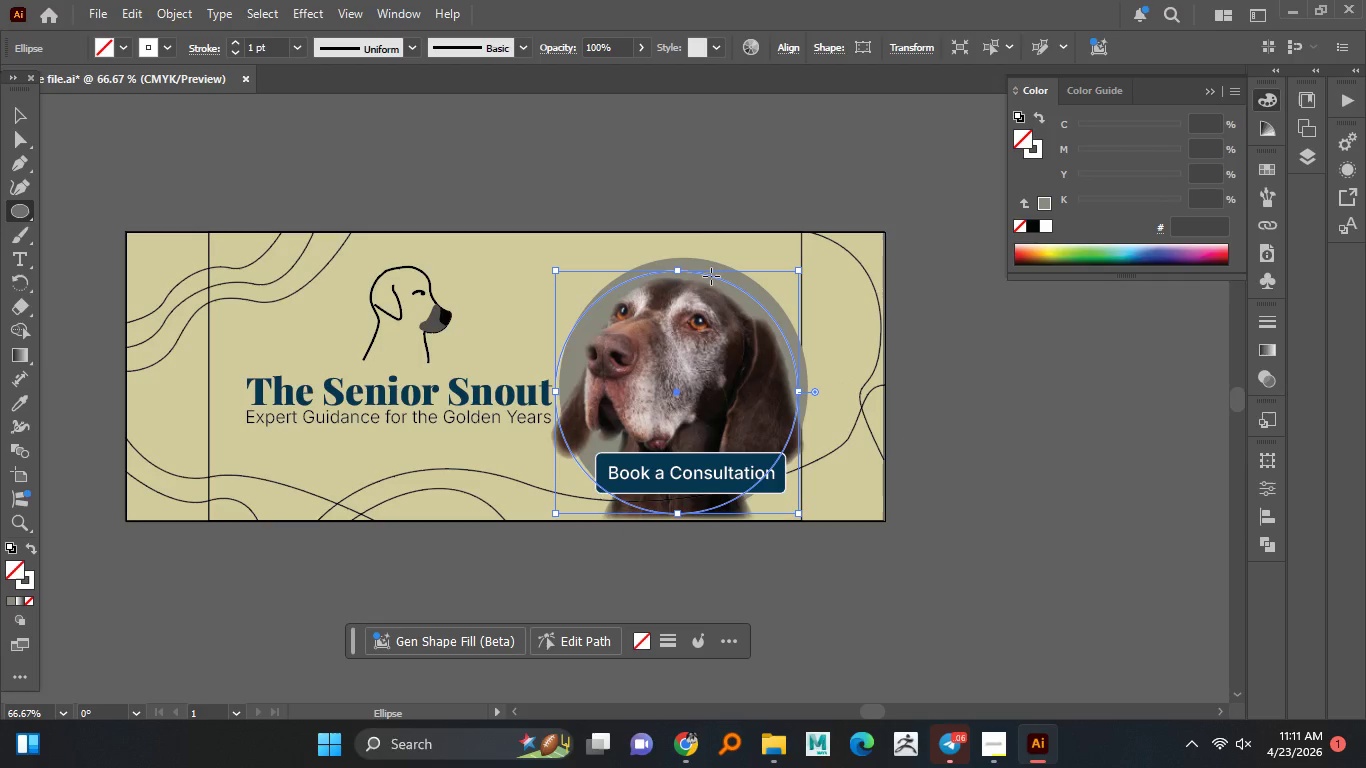 
key(V)
 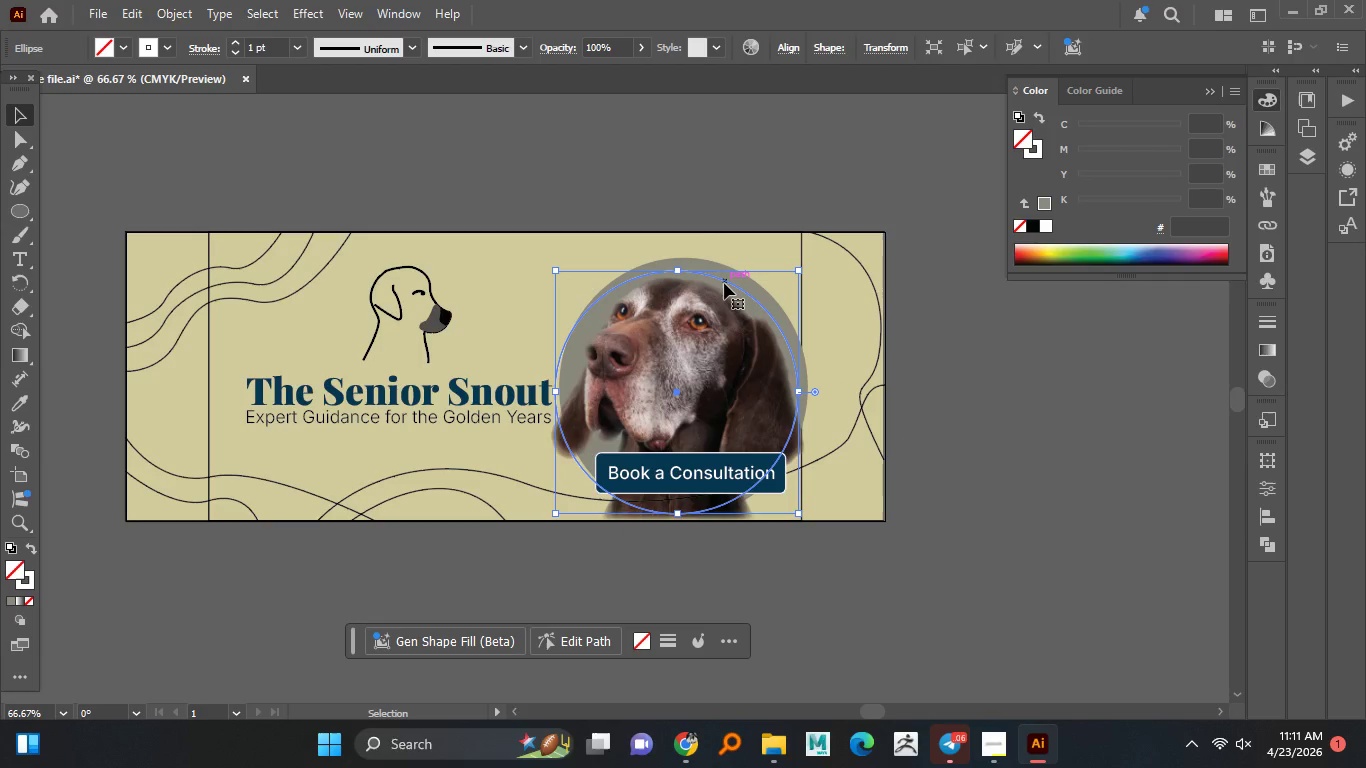 
left_click_drag(start_coordinate=[724, 283], to_coordinate=[733, 254])
 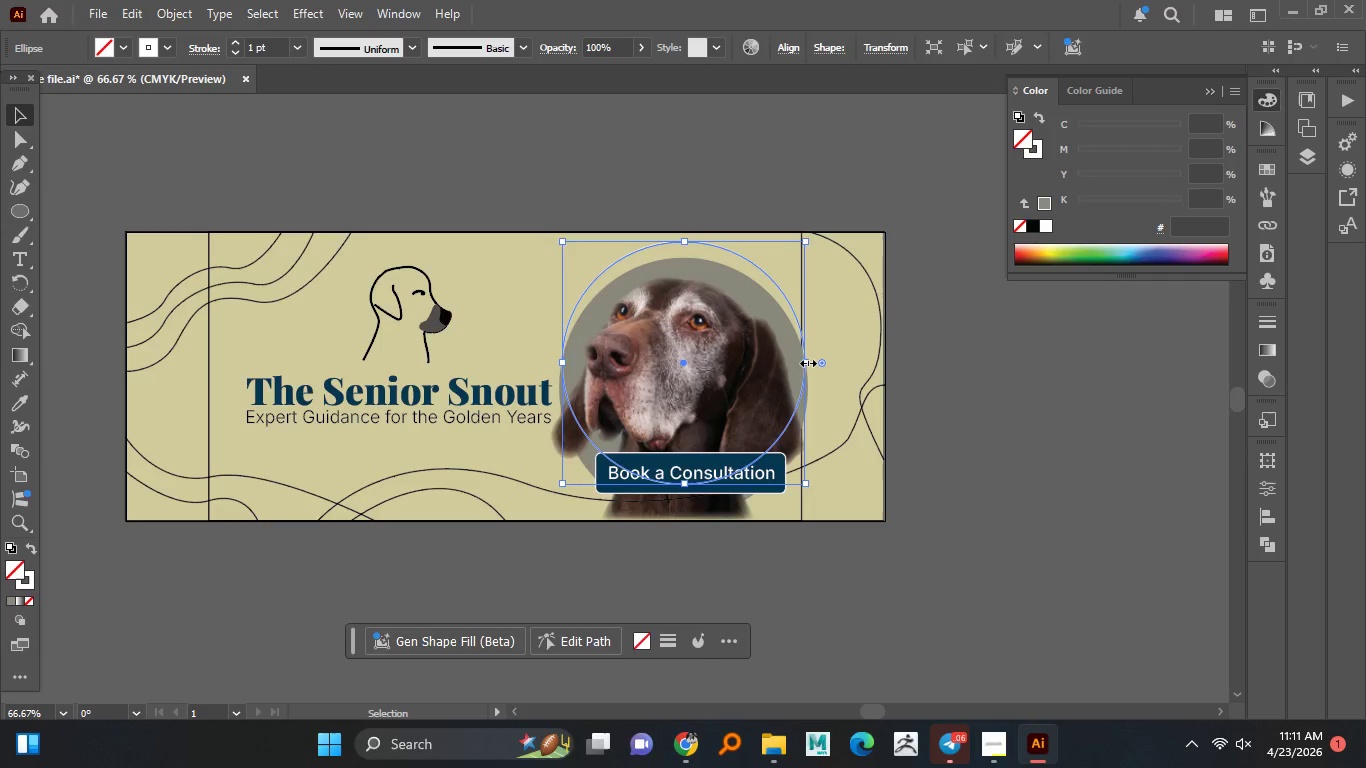 
hold_key(key=AltLeft, duration=5.05)
 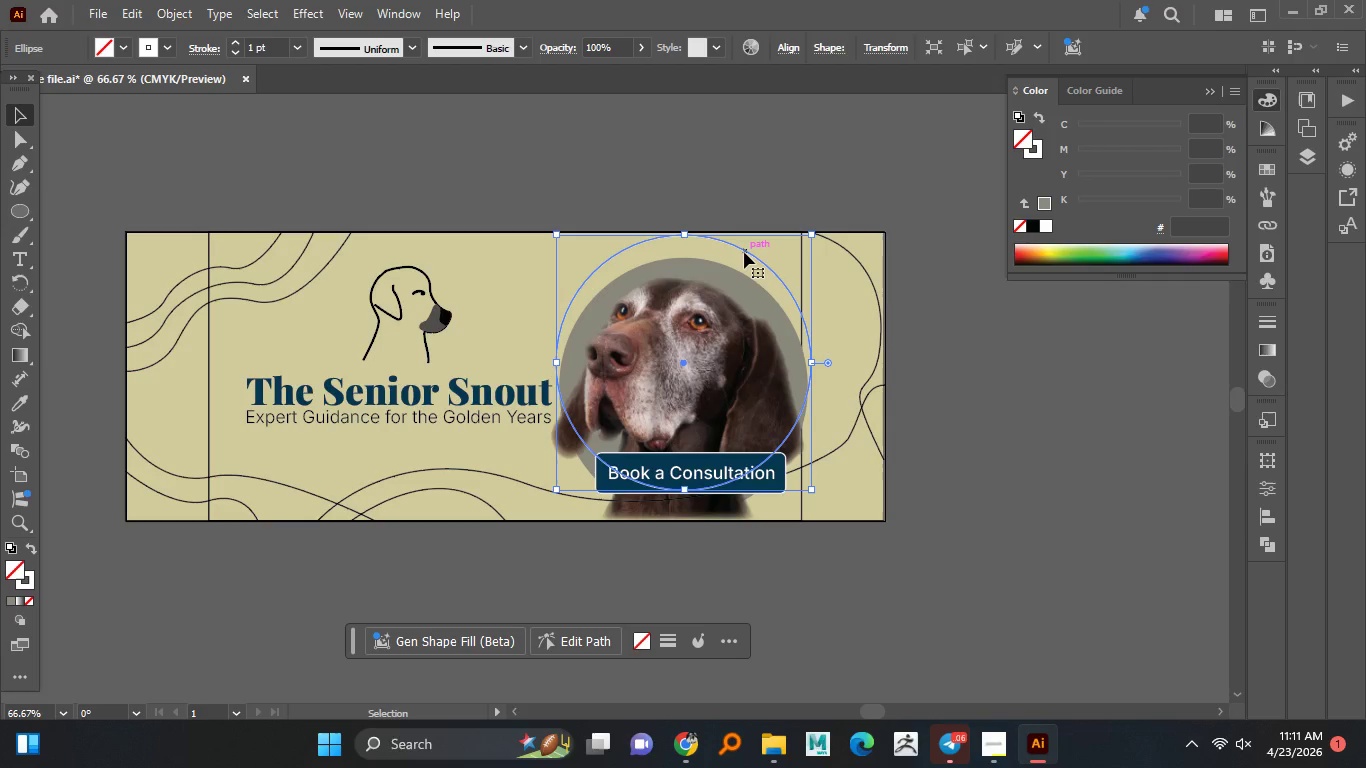 
hold_key(key=ShiftLeft, duration=1.5)
 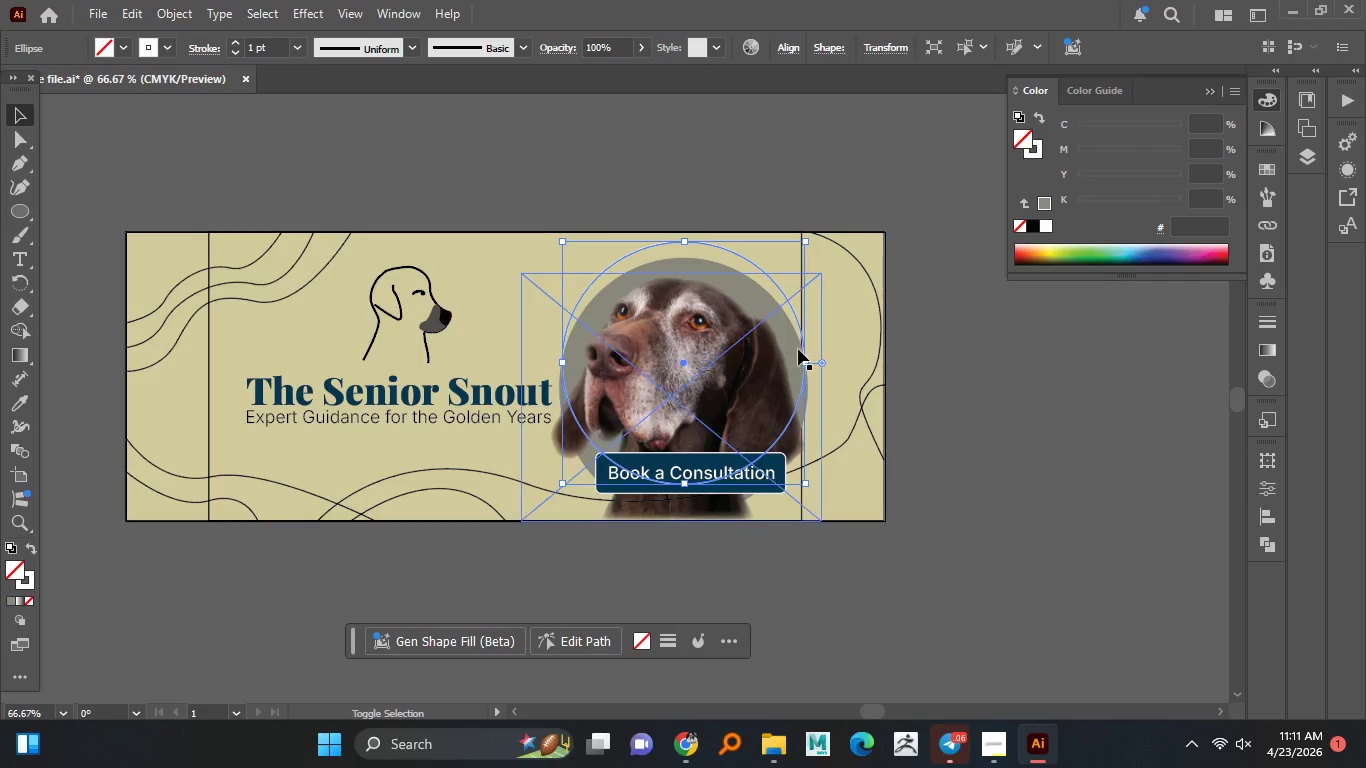 
hold_key(key=ShiftLeft, duration=1.53)
 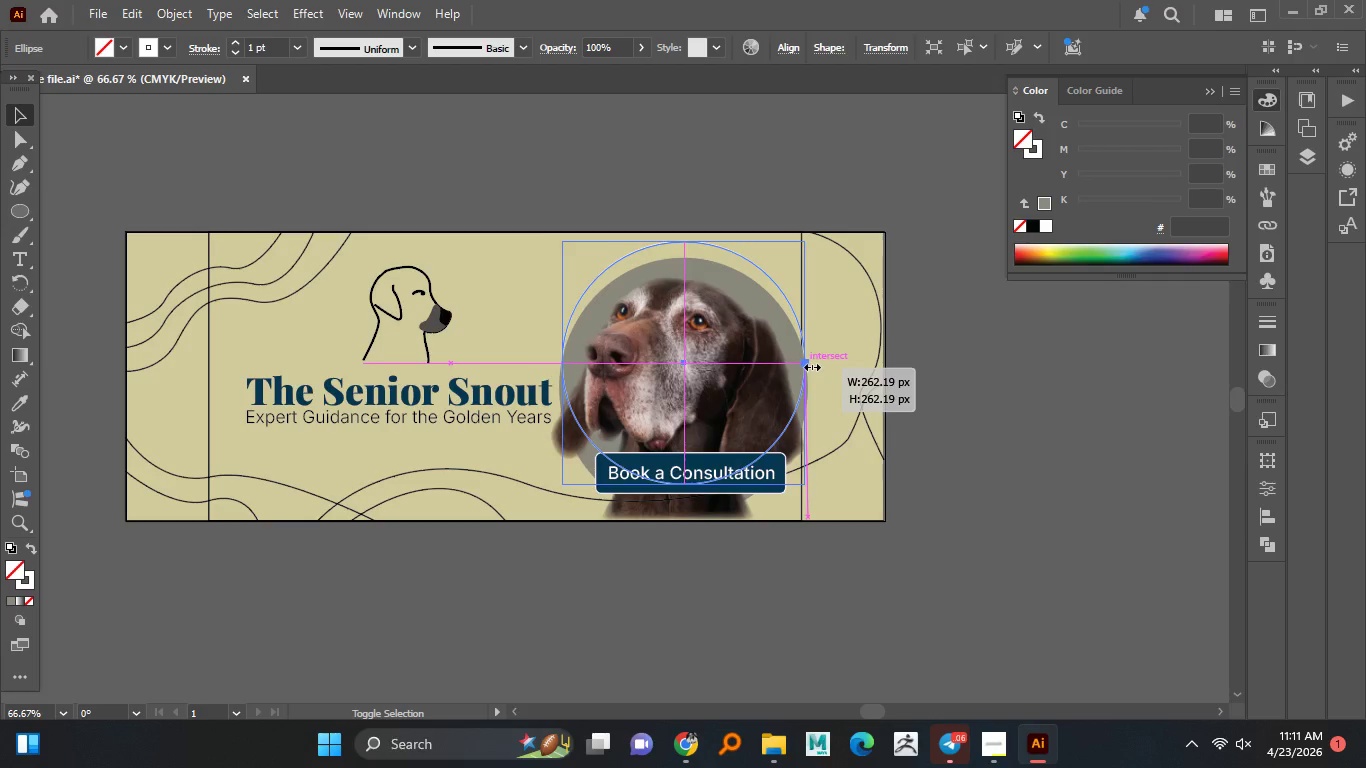 
hold_key(key=ShiftLeft, duration=1.52)
 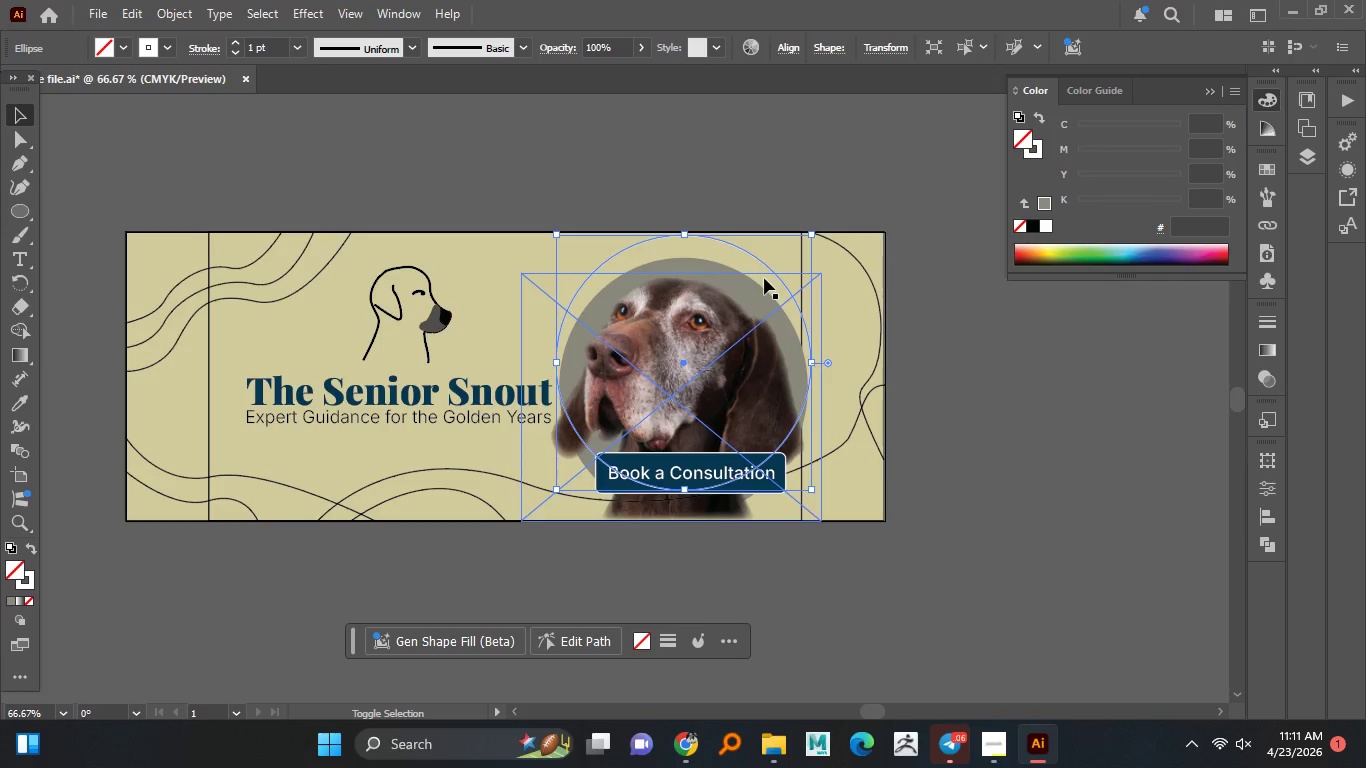 
key(Alt+Shift+ShiftLeft)
 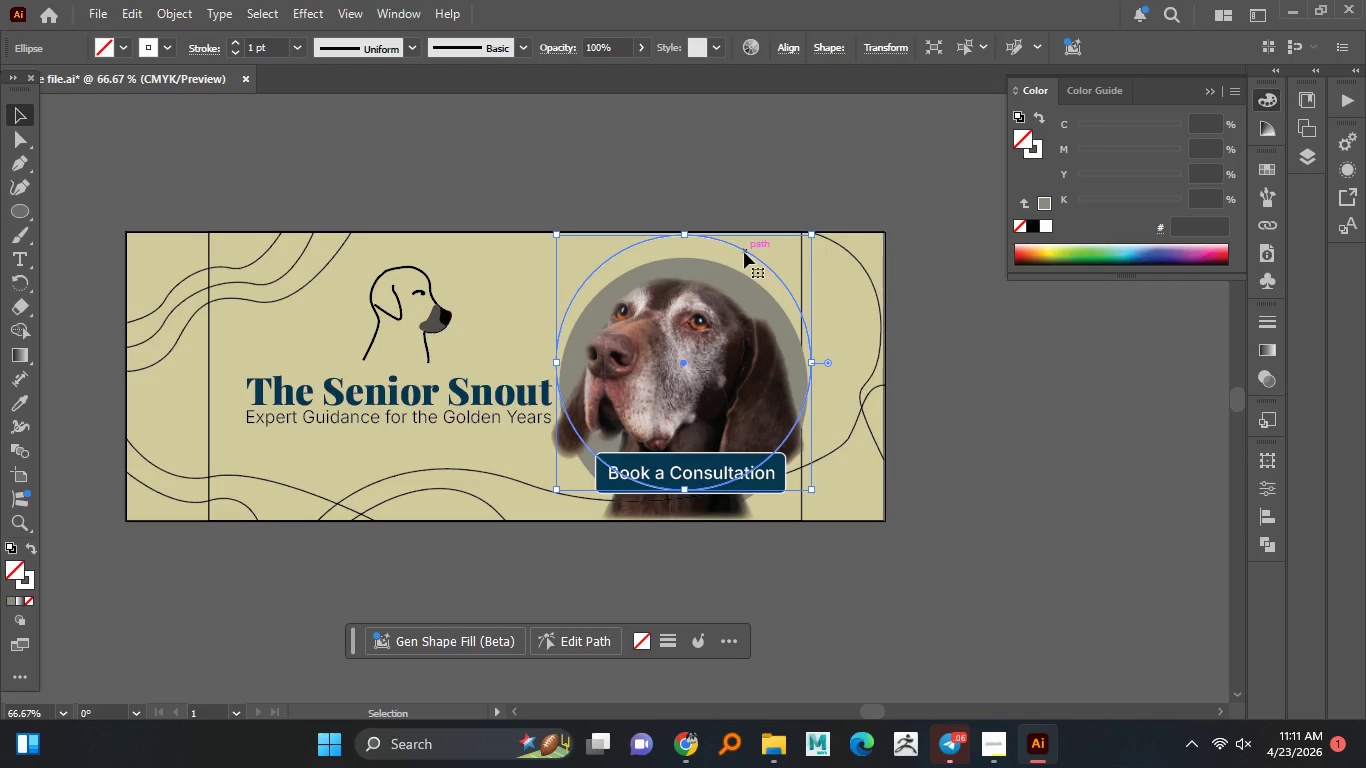 
left_click_drag(start_coordinate=[744, 252], to_coordinate=[747, 265])
 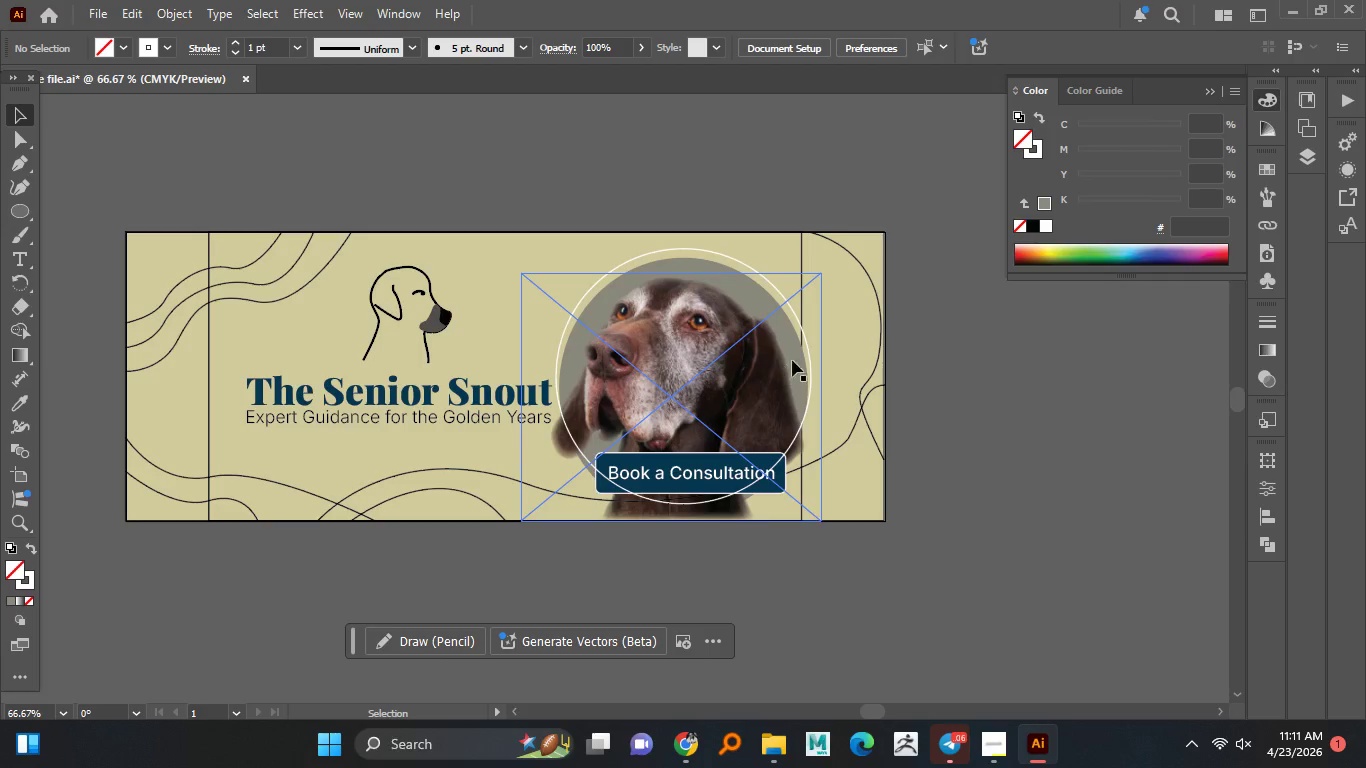 
wait(5.34)
 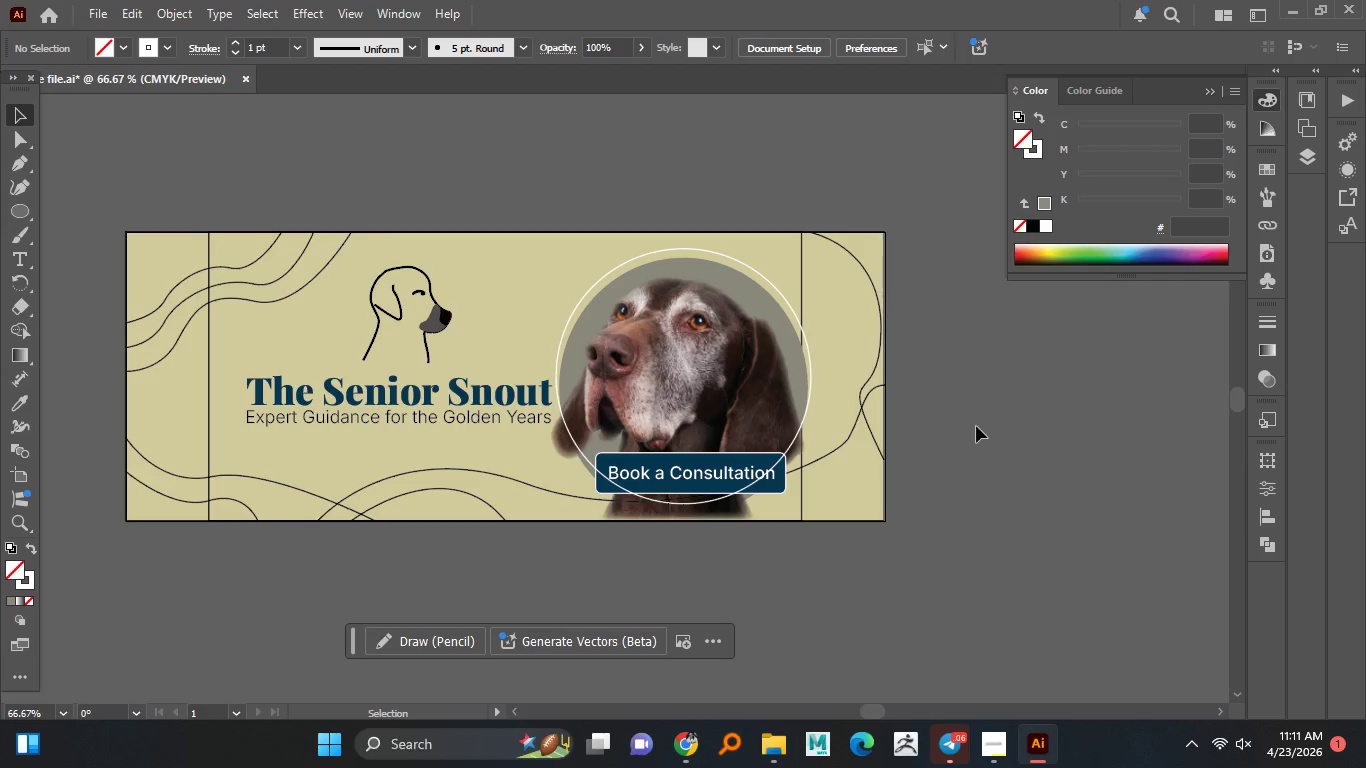 
left_click([808, 340])
 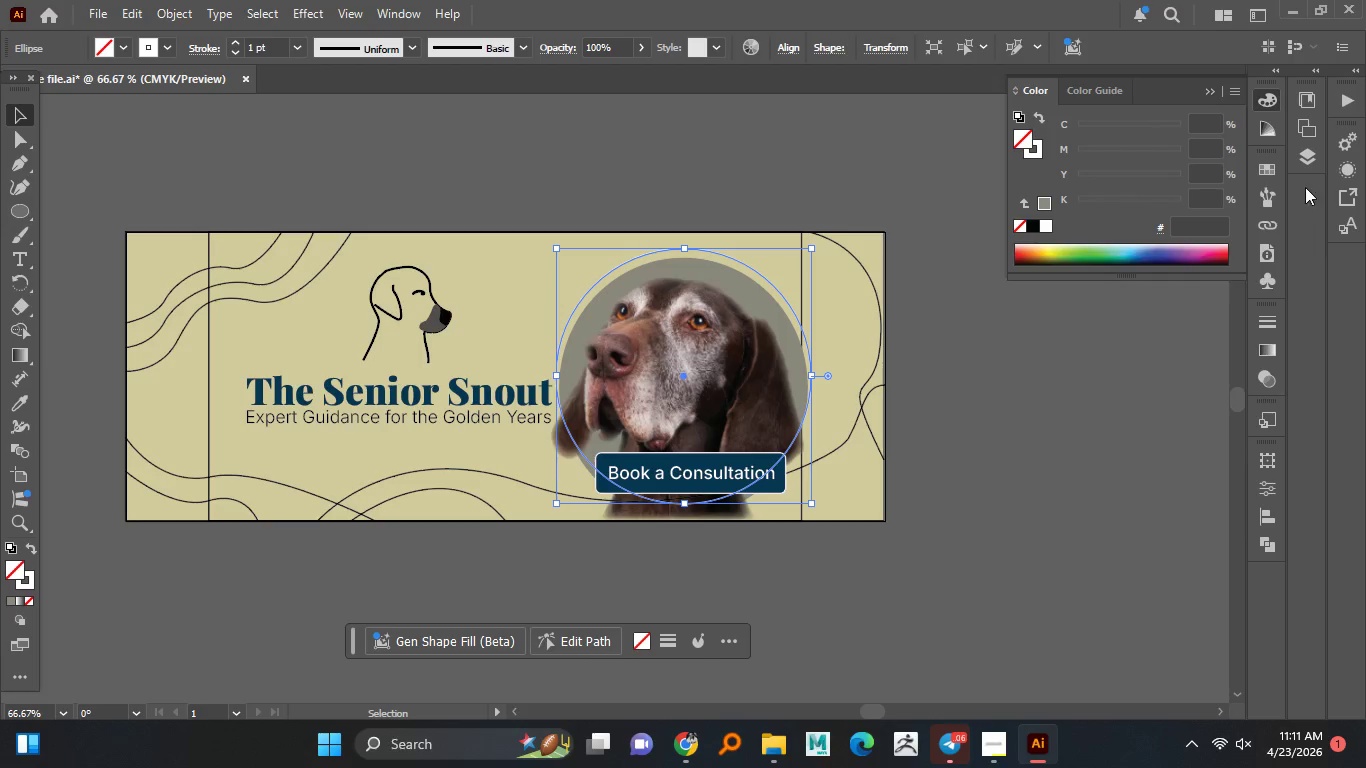 
left_click([1309, 149])
 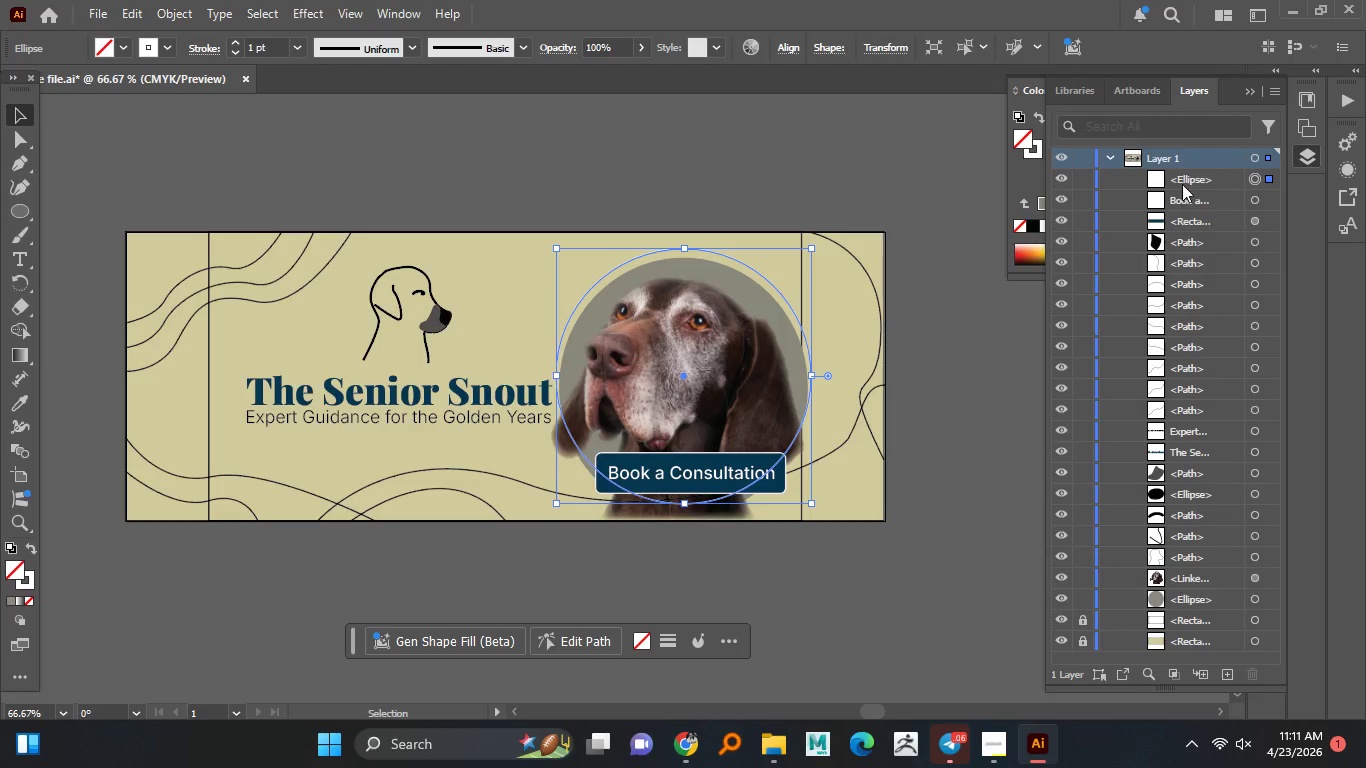 
left_click_drag(start_coordinate=[1186, 180], to_coordinate=[1211, 591])
 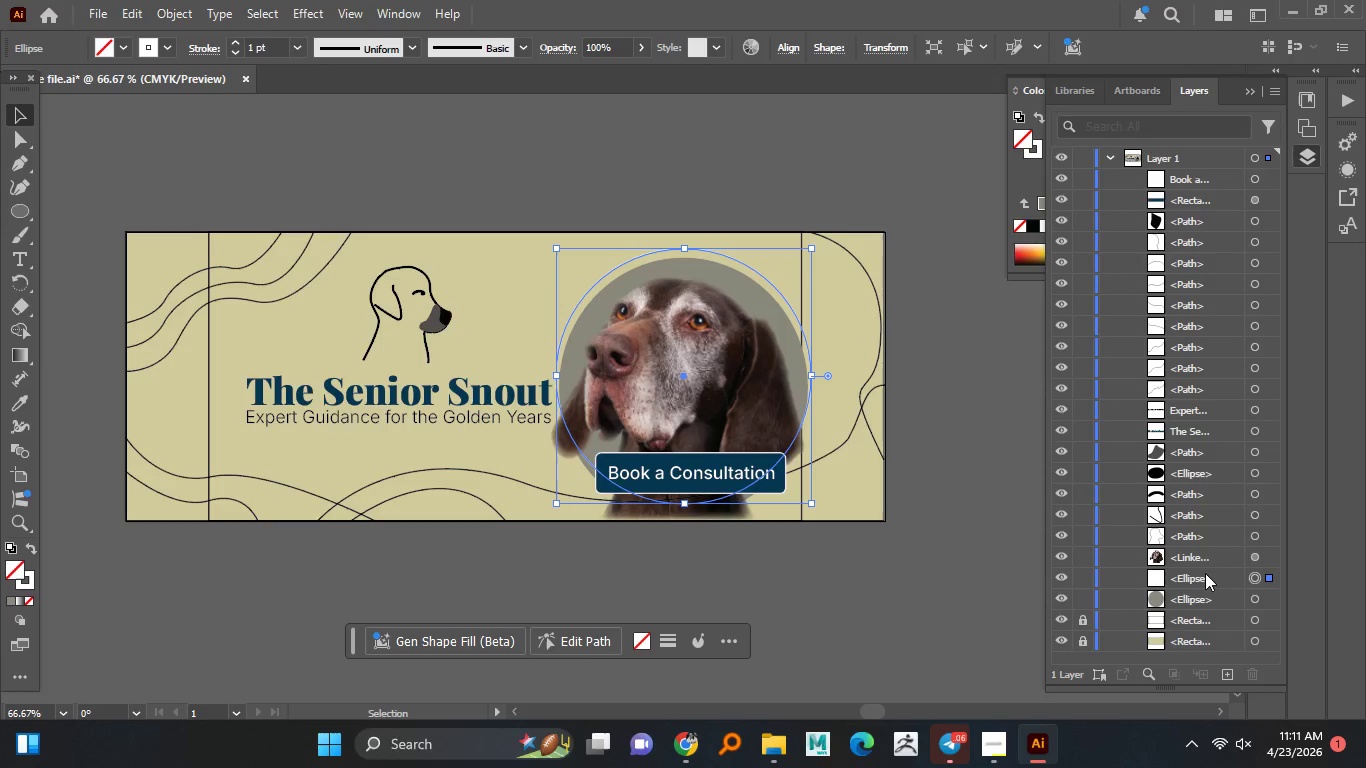 
scroll: coordinate [1203, 570], scroll_direction: down, amount: 3.0
 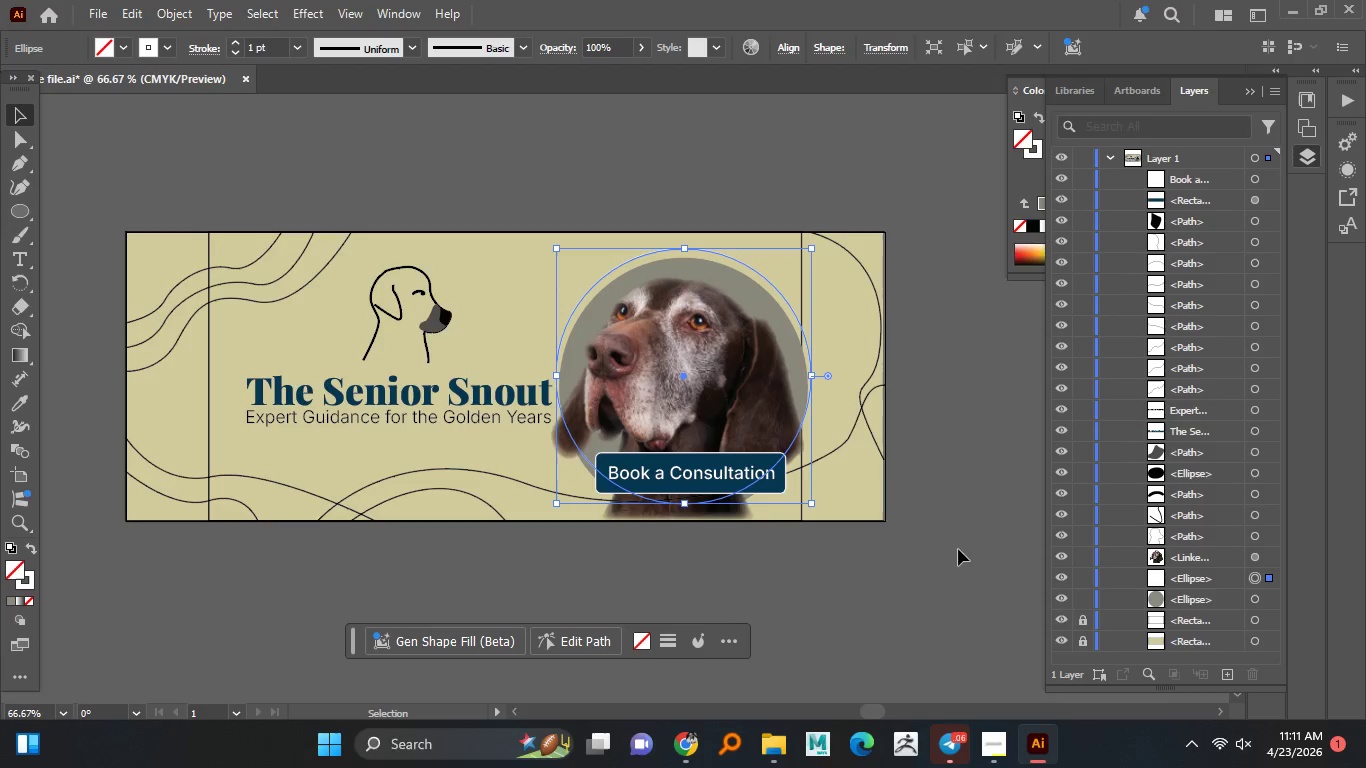 
left_click([951, 536])
 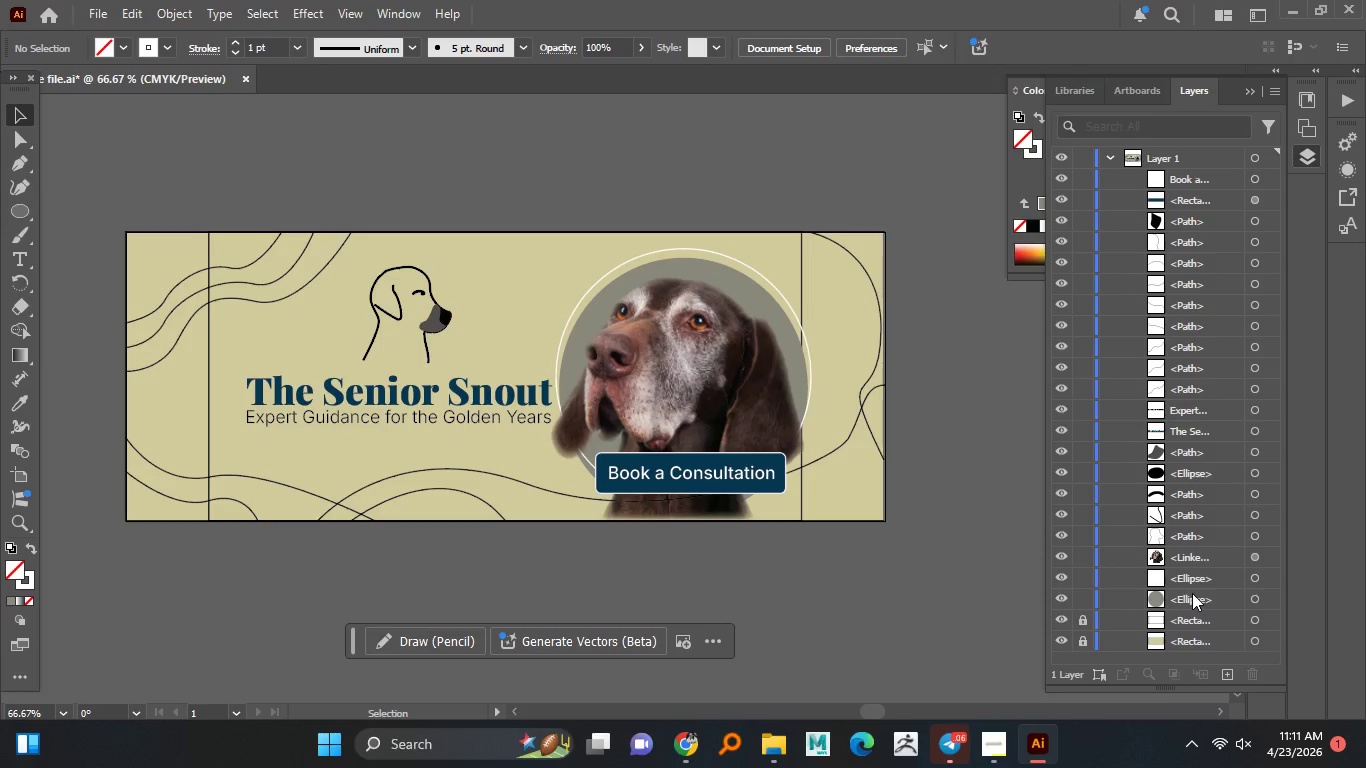 
left_click_drag(start_coordinate=[1192, 580], to_coordinate=[1201, 606])
 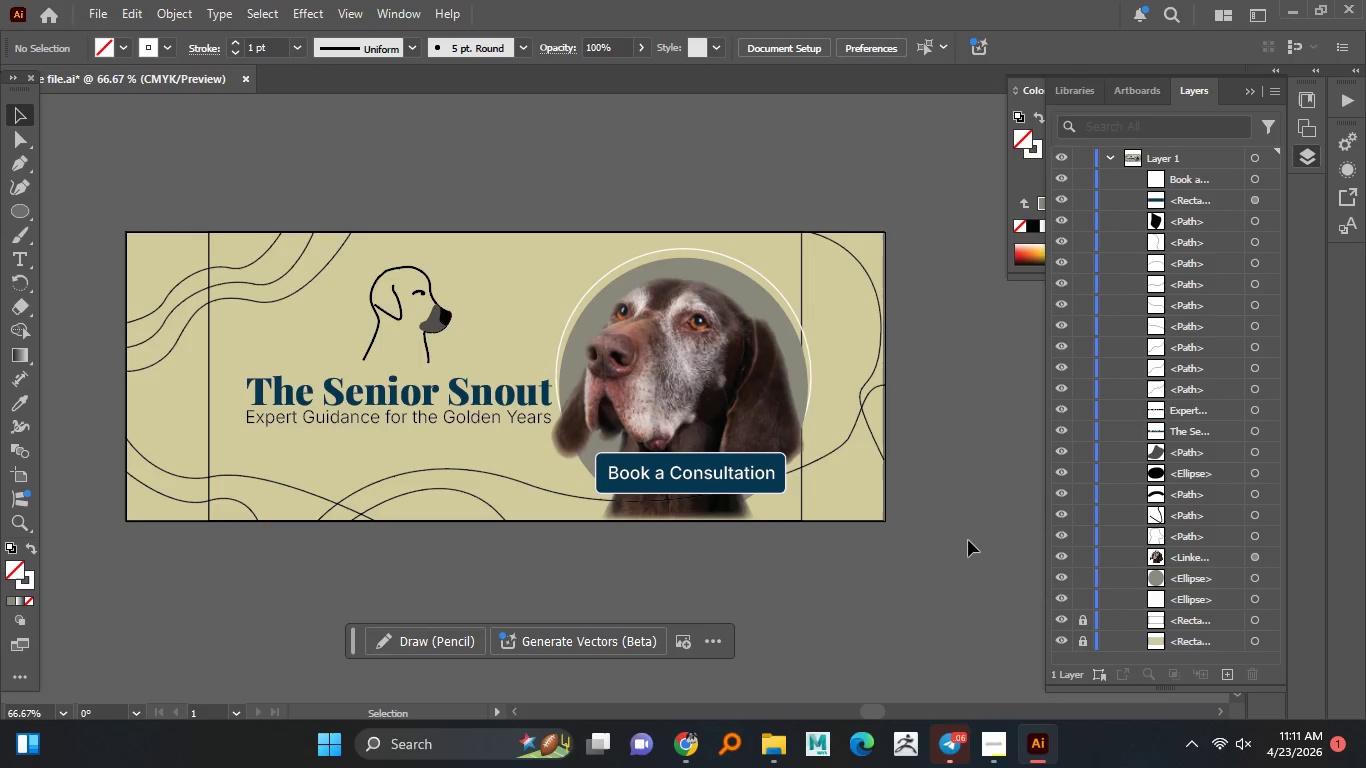 
hold_key(key=AltLeft, duration=1.52)
scroll: coordinate [899, 516], scroll_direction: down, amount: 1.0
 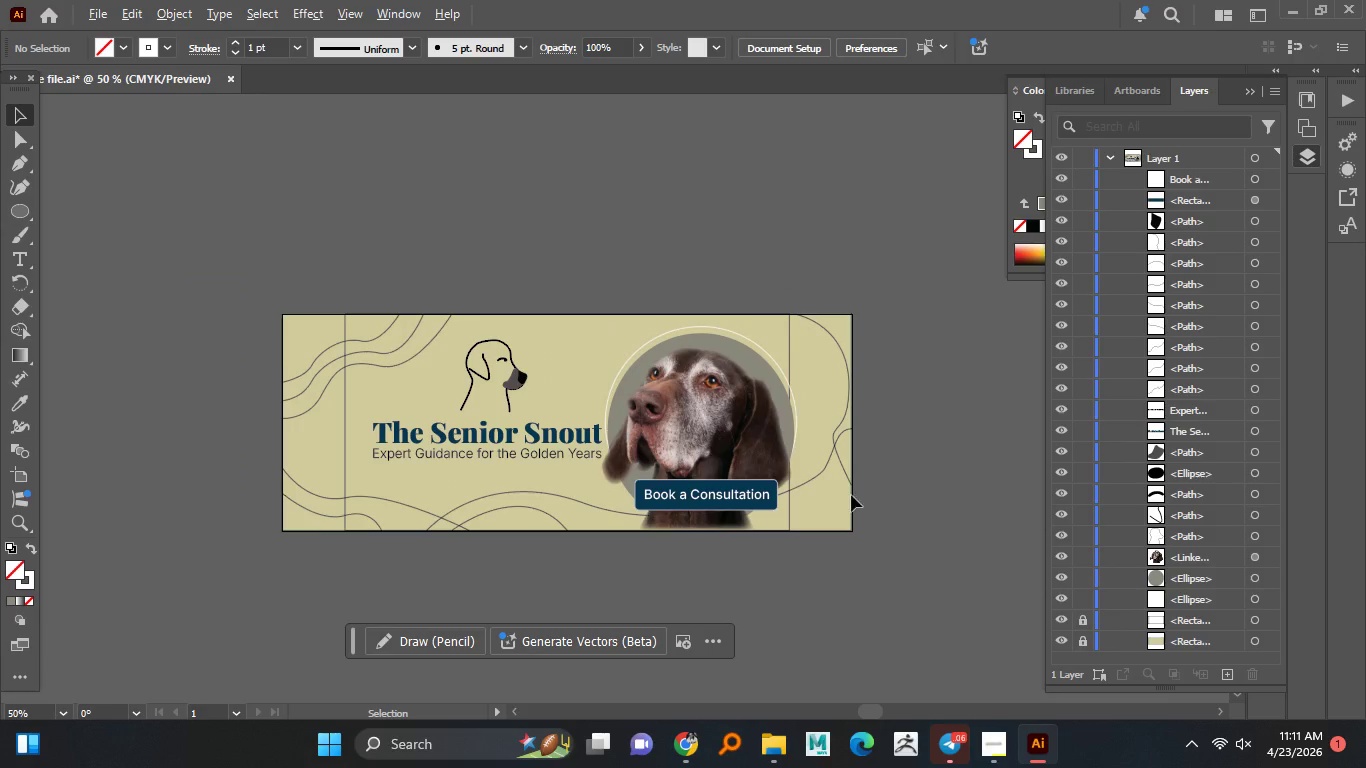 
hold_key(key=AltLeft, duration=1.5)
scroll: coordinate [498, 301], scroll_direction: none, amount: 0.0
 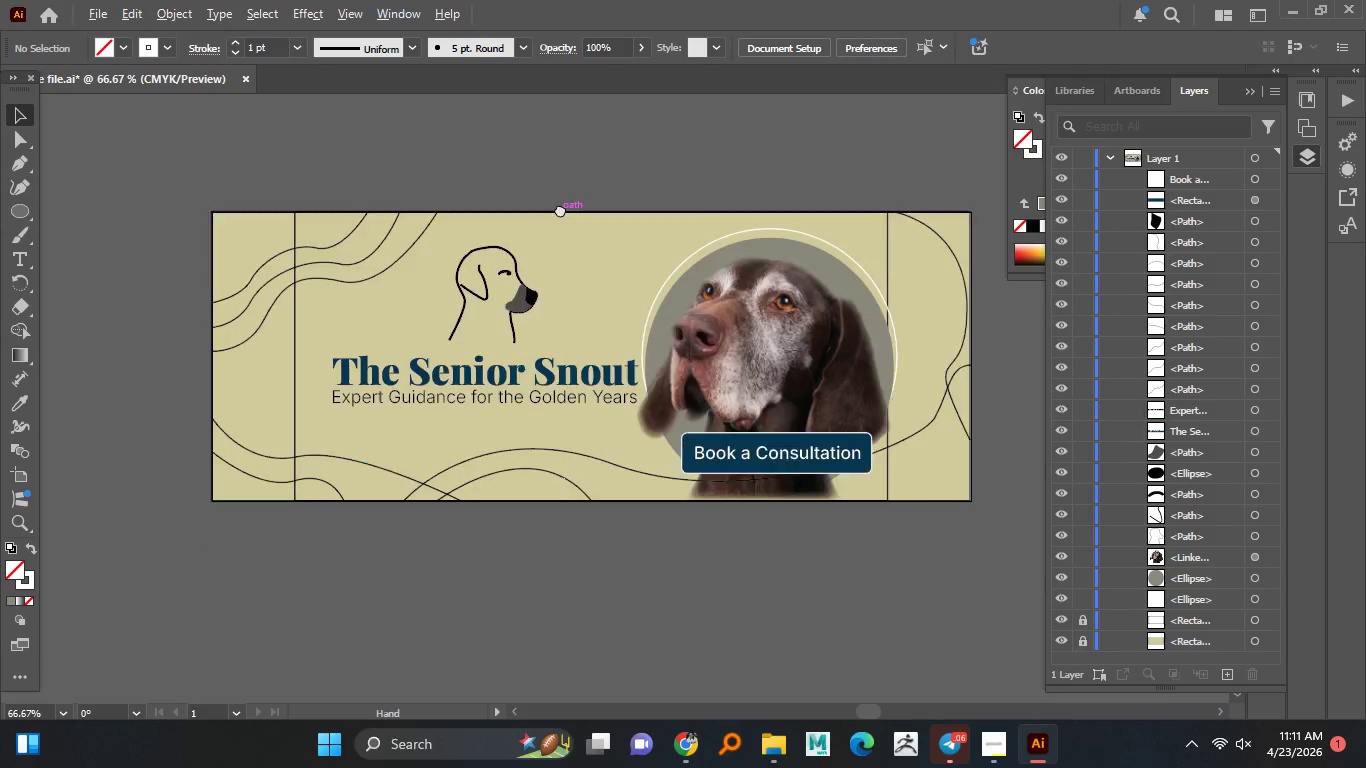 
hold_key(key=AltLeft, duration=1.5)
 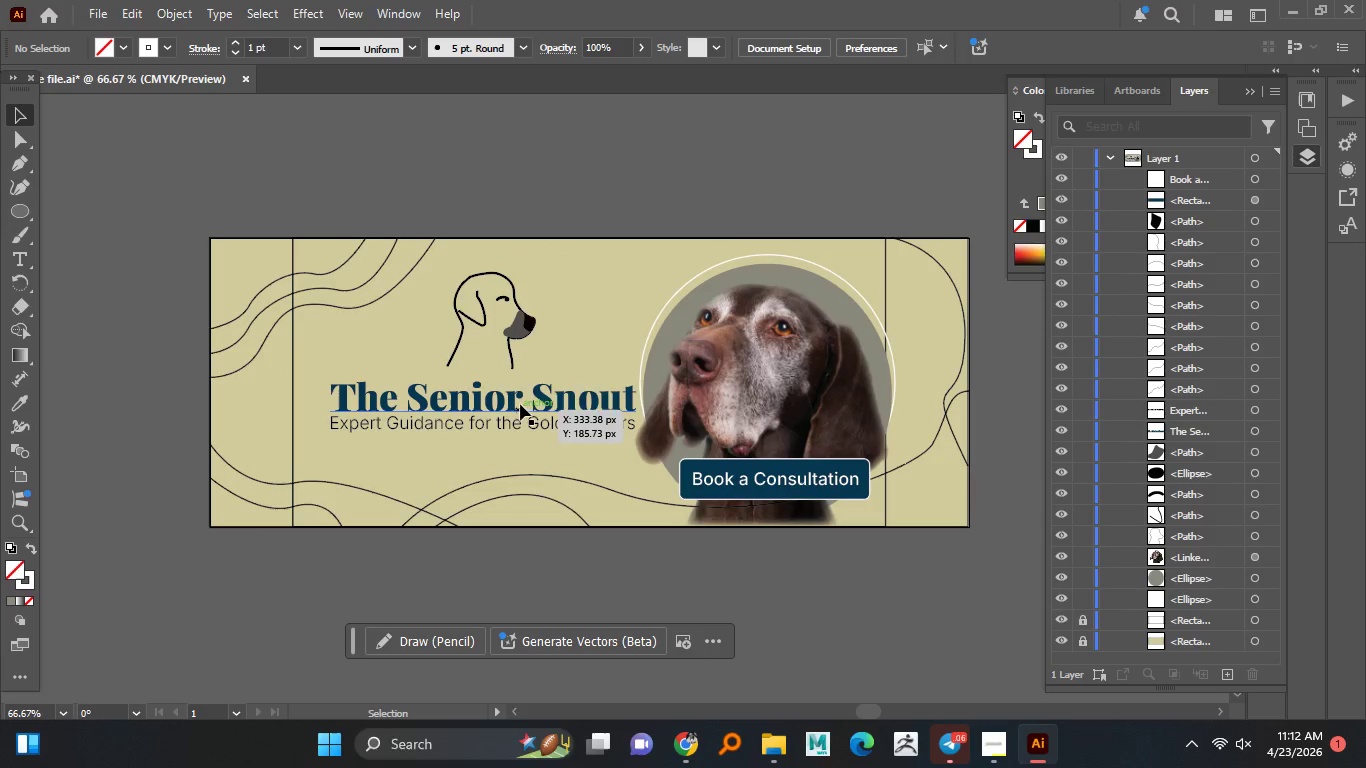 
scroll: coordinate [560, 209], scroll_direction: up, amount: 1.0
 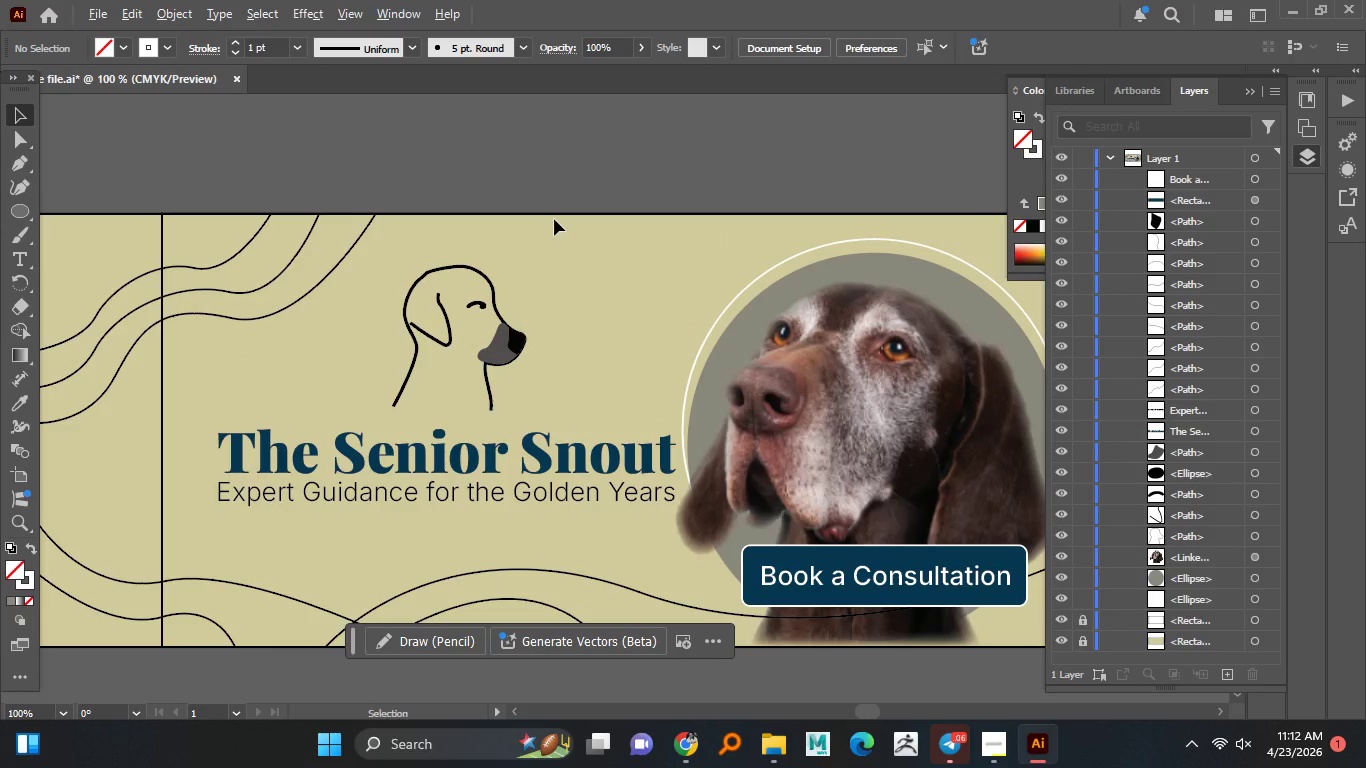 
scroll: coordinate [554, 219], scroll_direction: none, amount: 0.0
 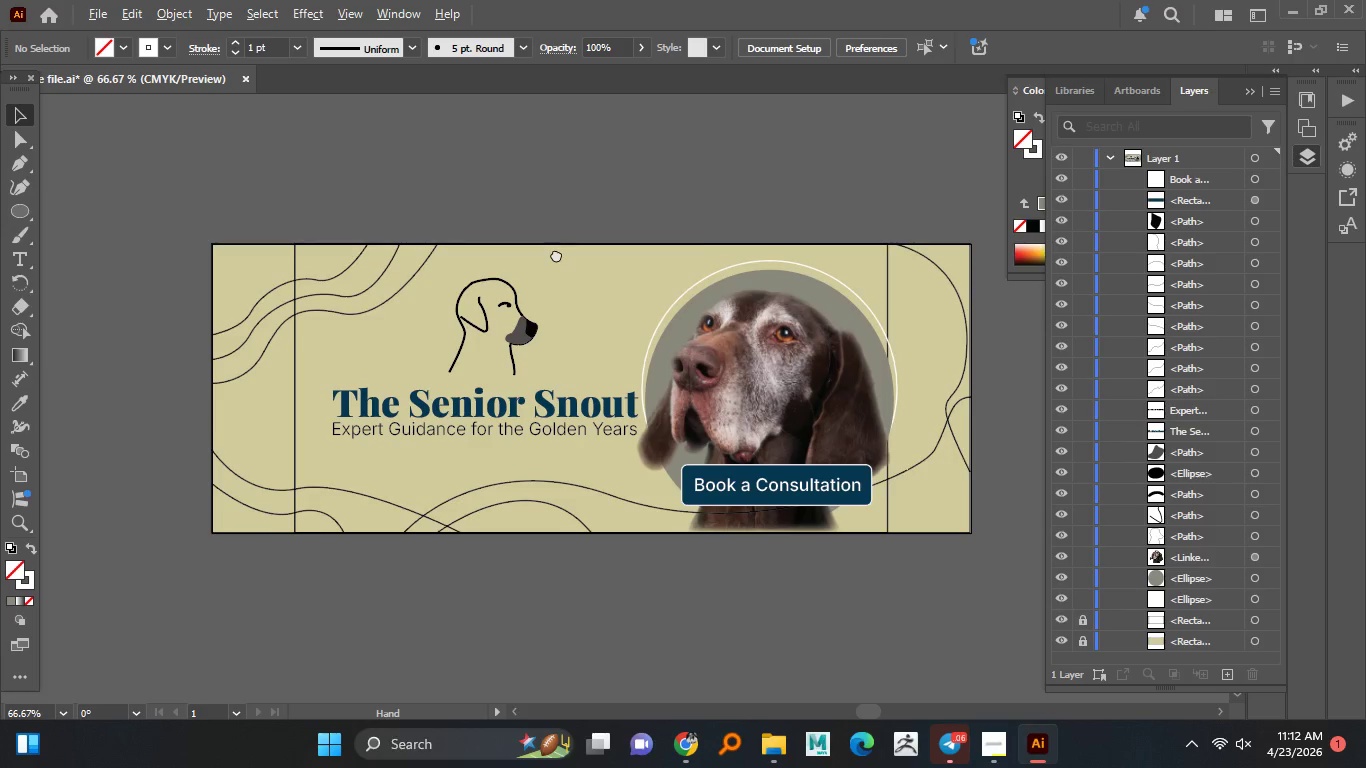 
key(Alt+AltLeft)
 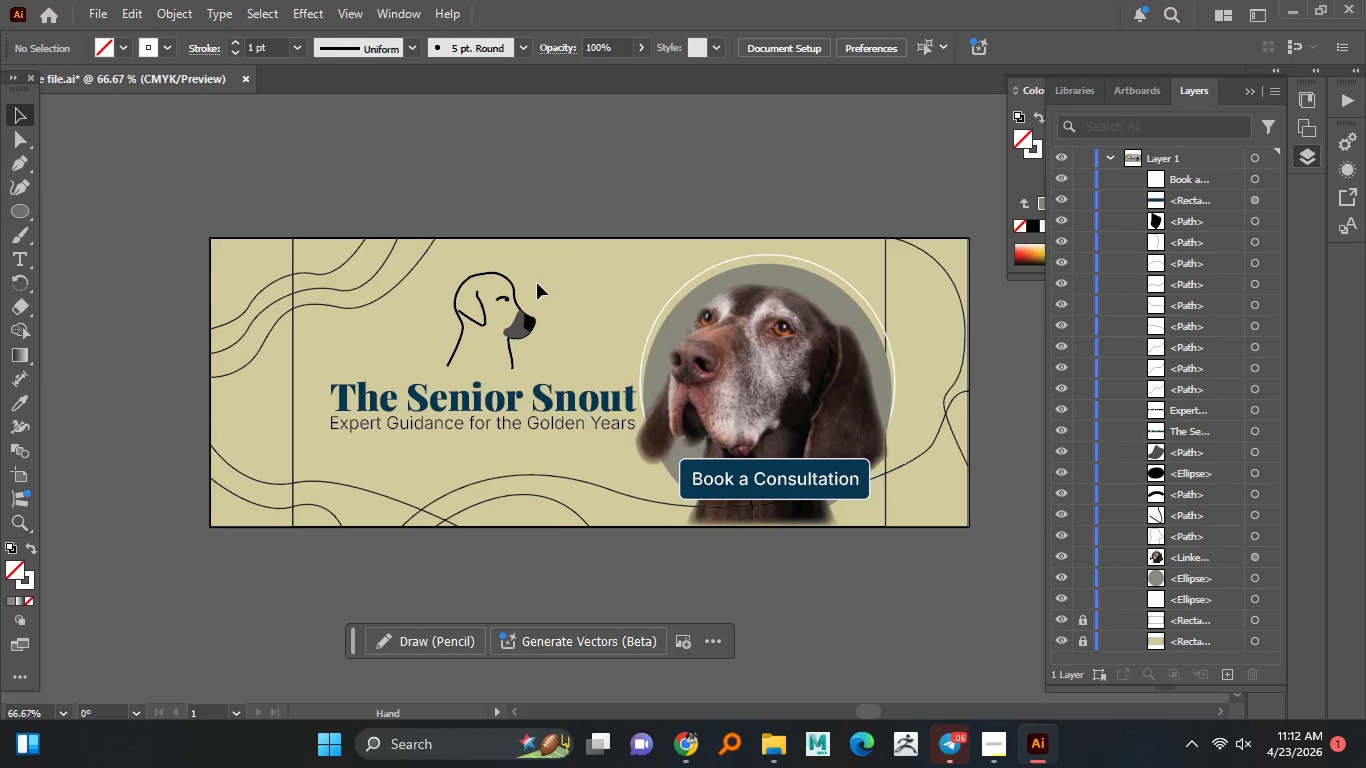 
key(Alt+AltLeft)
 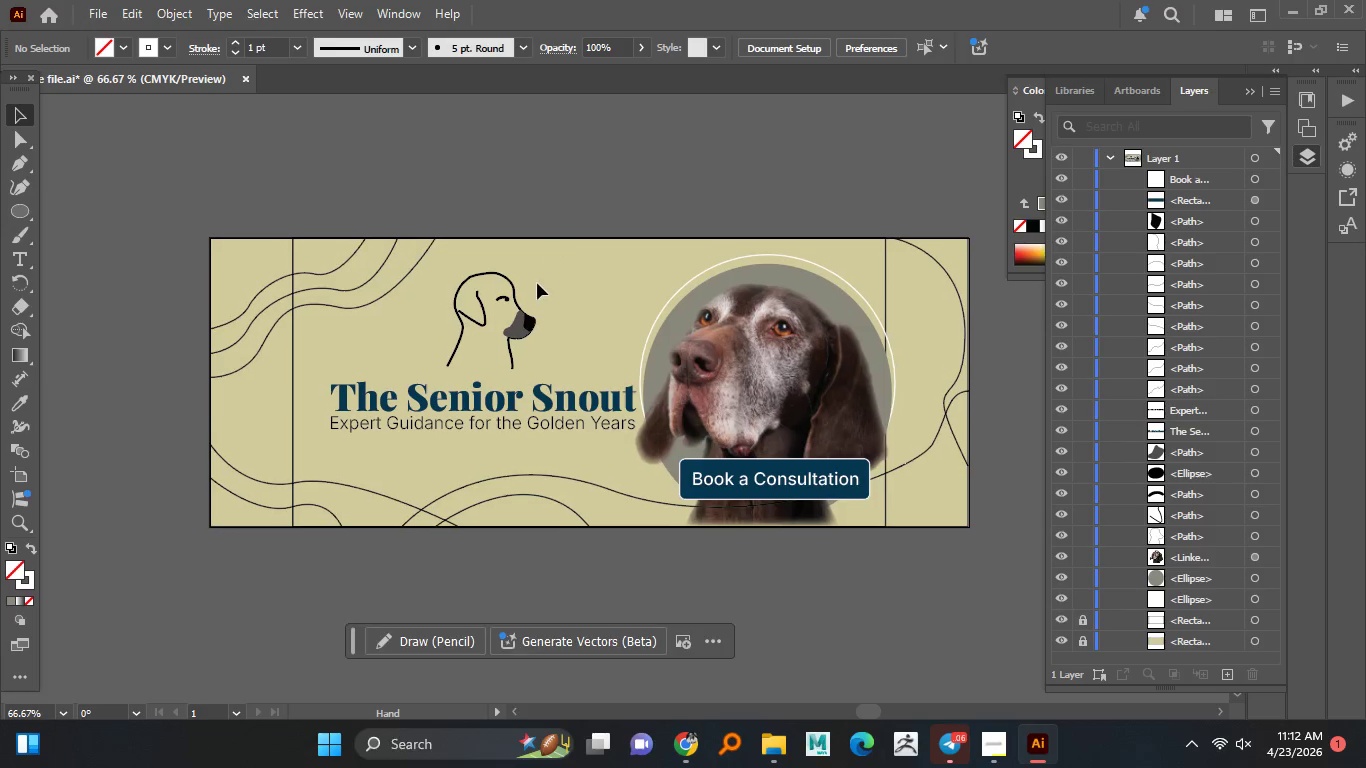 
key(Alt+AltLeft)
 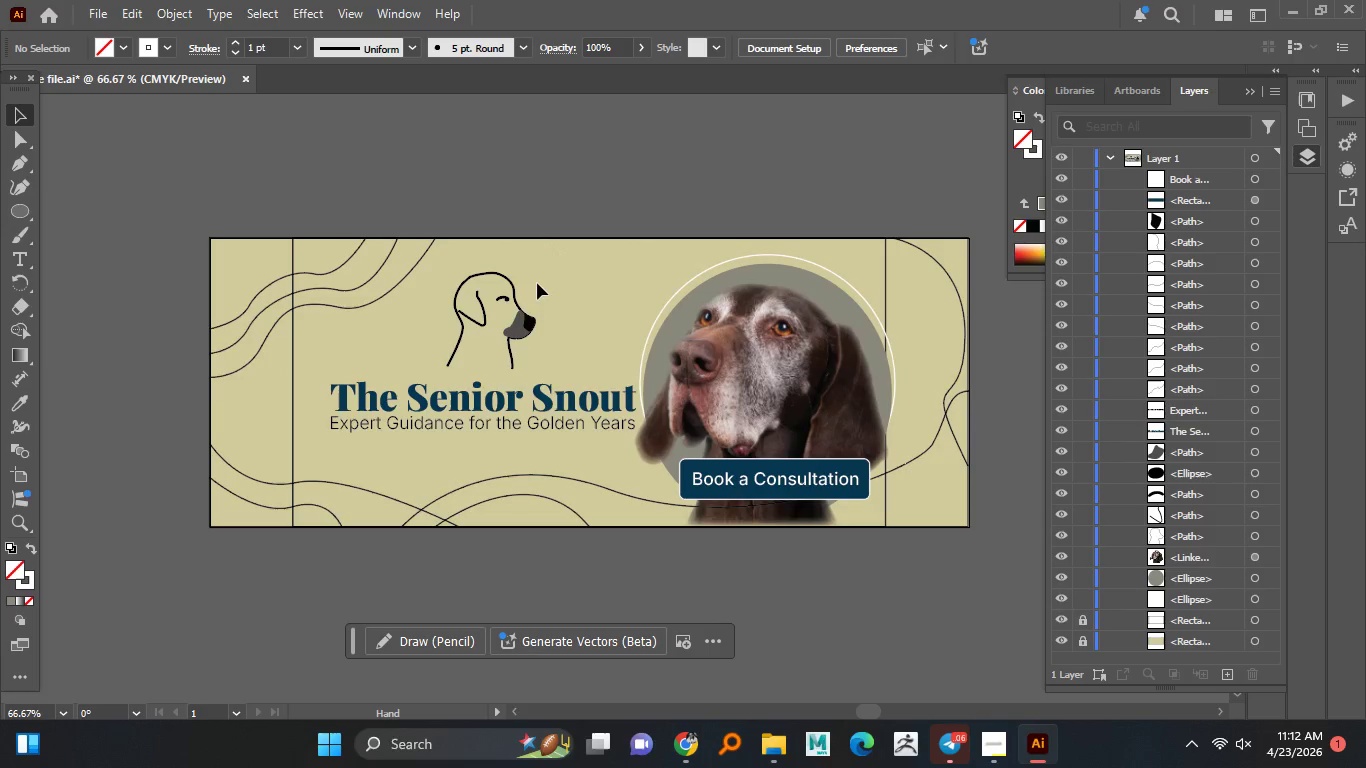 
key(Alt+AltLeft)
 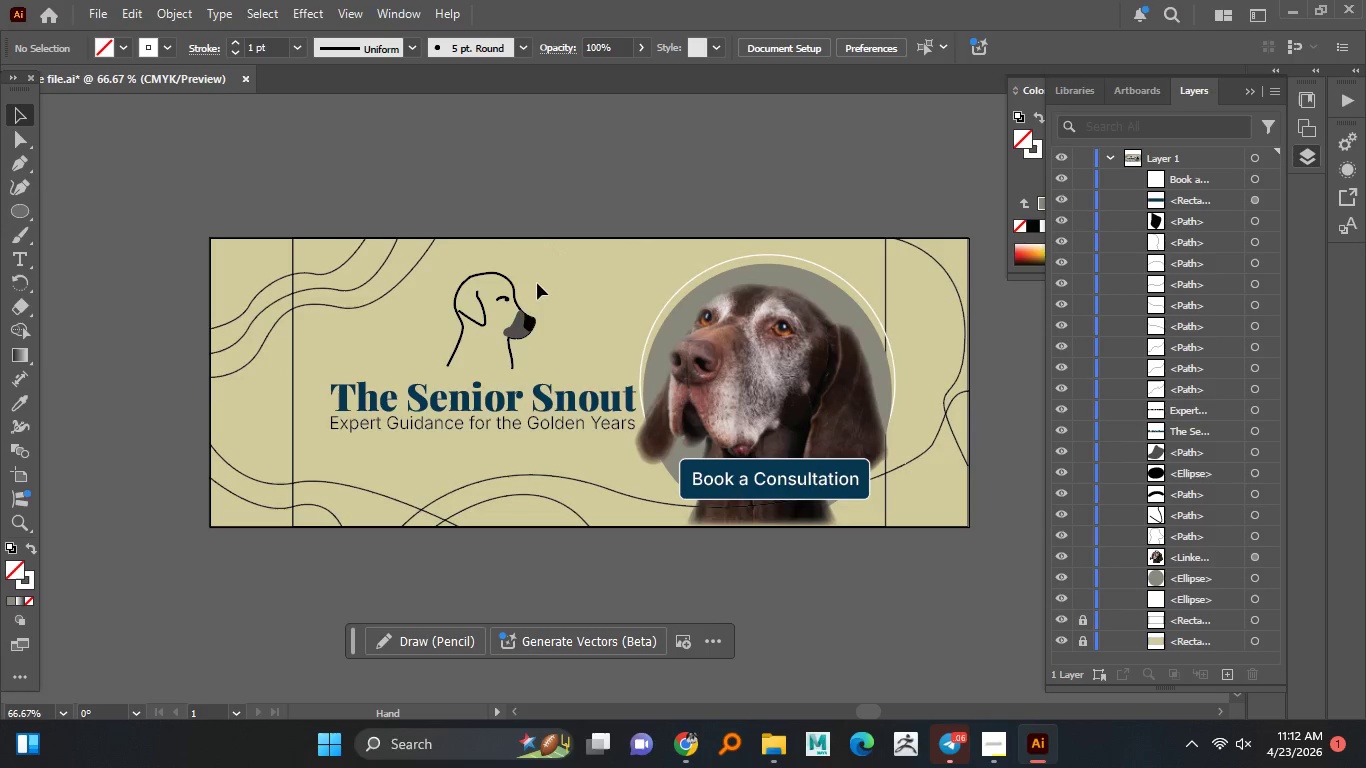 
key(Alt+AltLeft)
 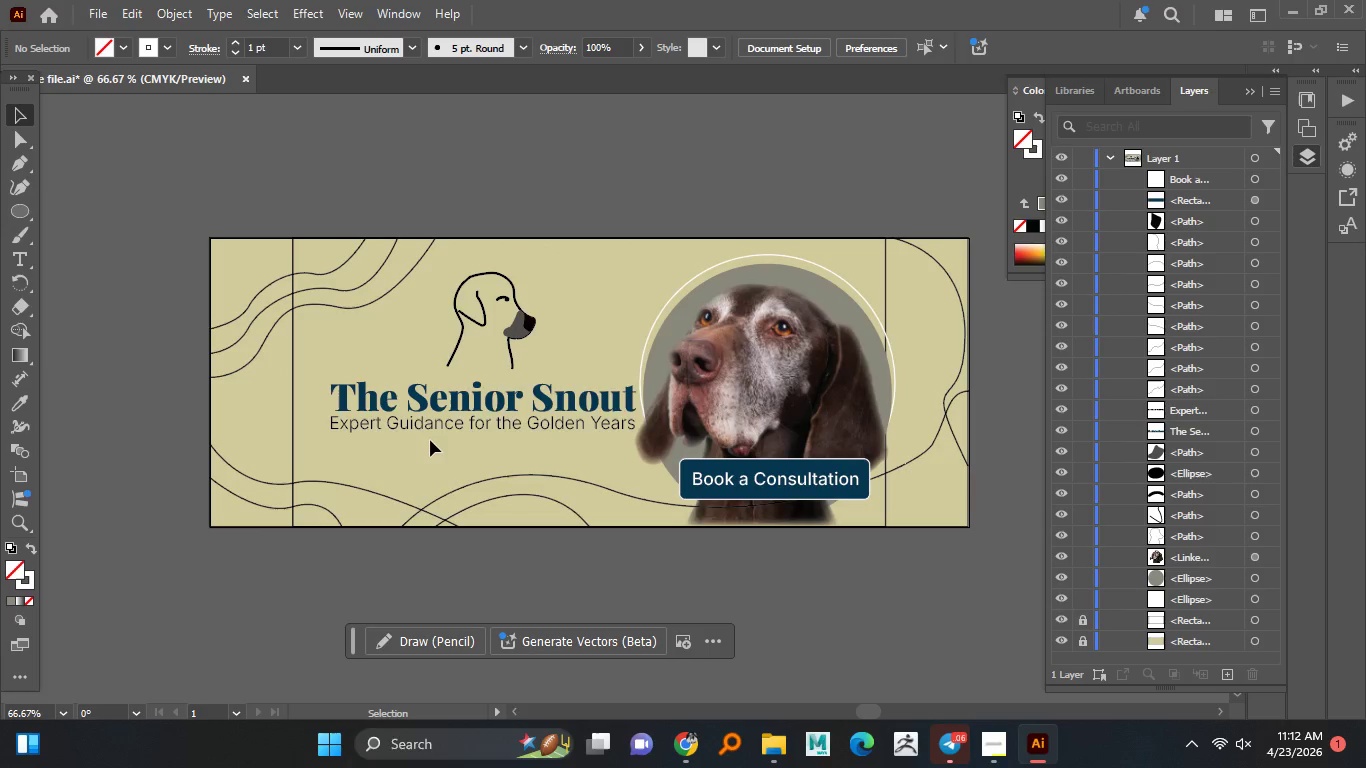 
hold_key(key=AltLeft, duration=1.41)
scroll: coordinate [430, 435], scroll_direction: up, amount: 1.0
 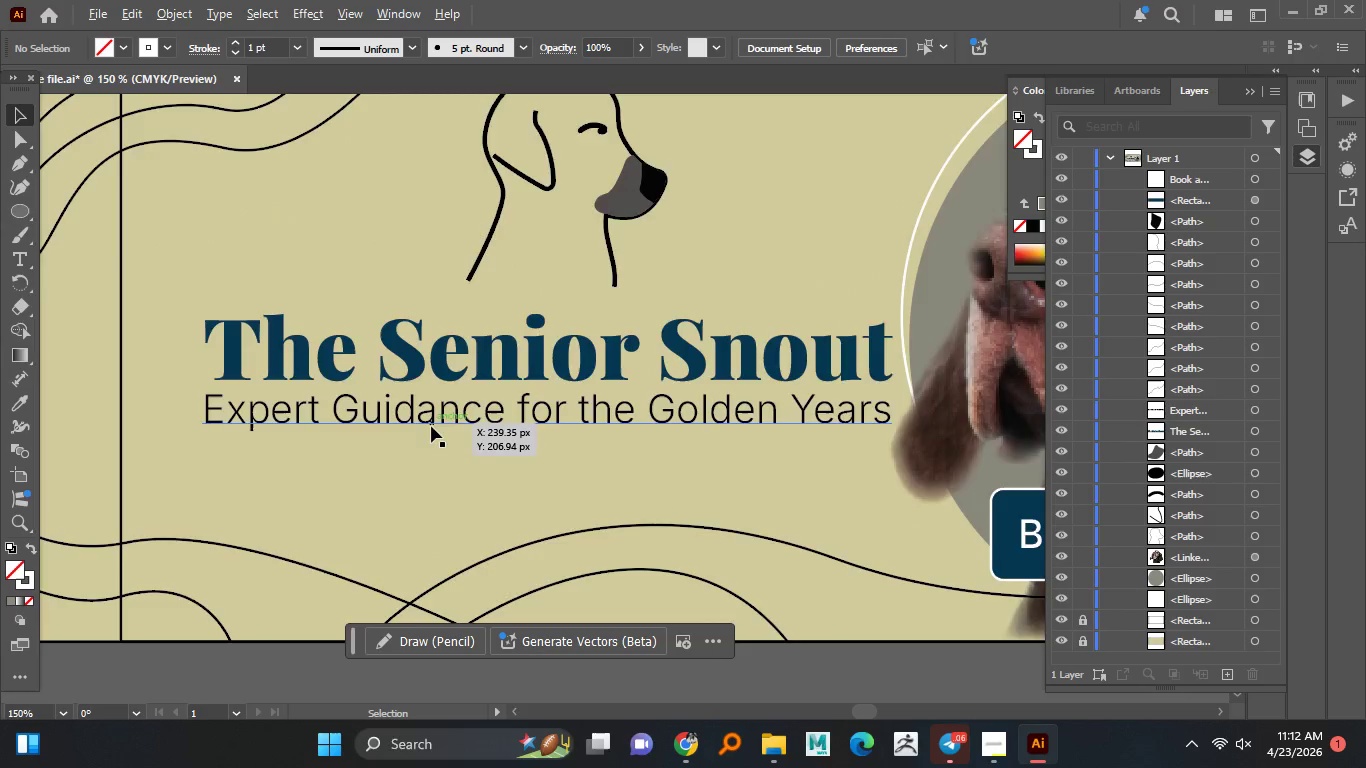 
scroll: coordinate [431, 426], scroll_direction: none, amount: 0.0
 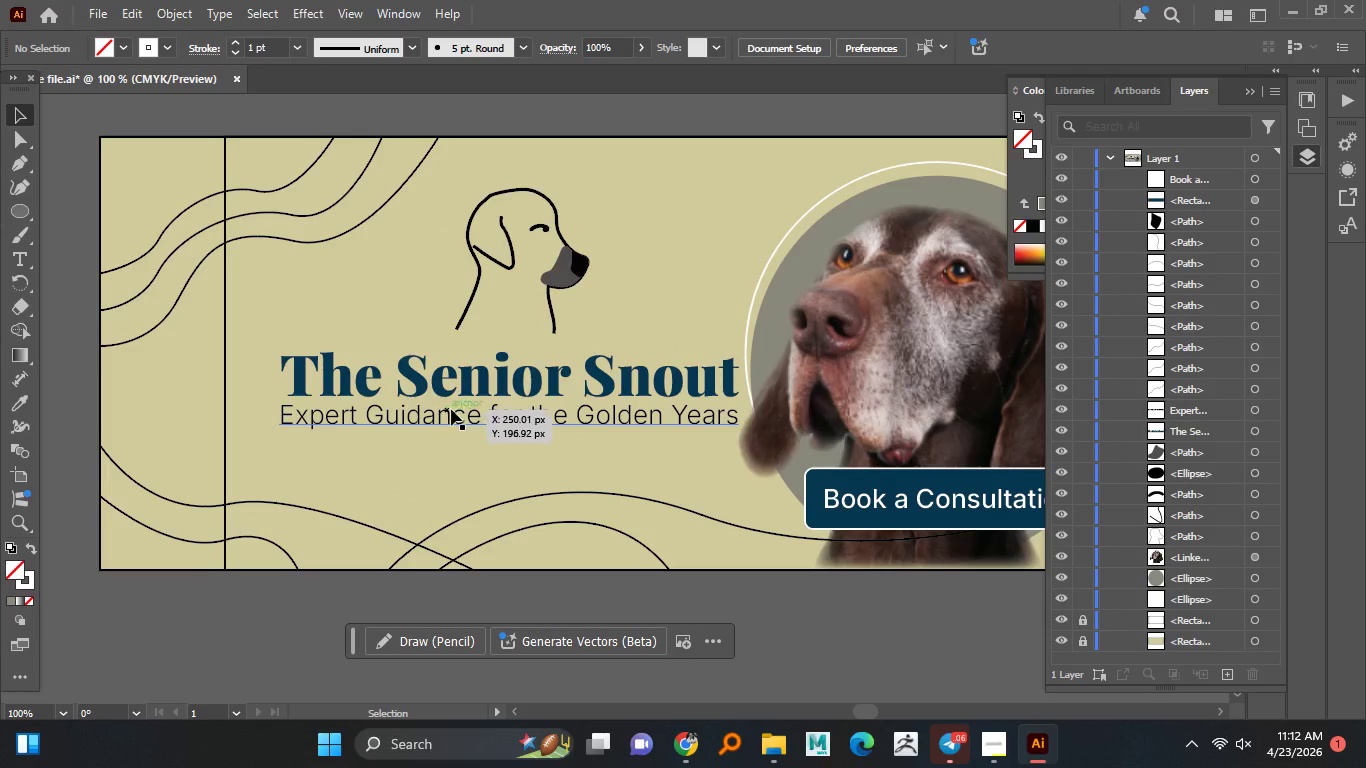 
left_click([453, 409])
 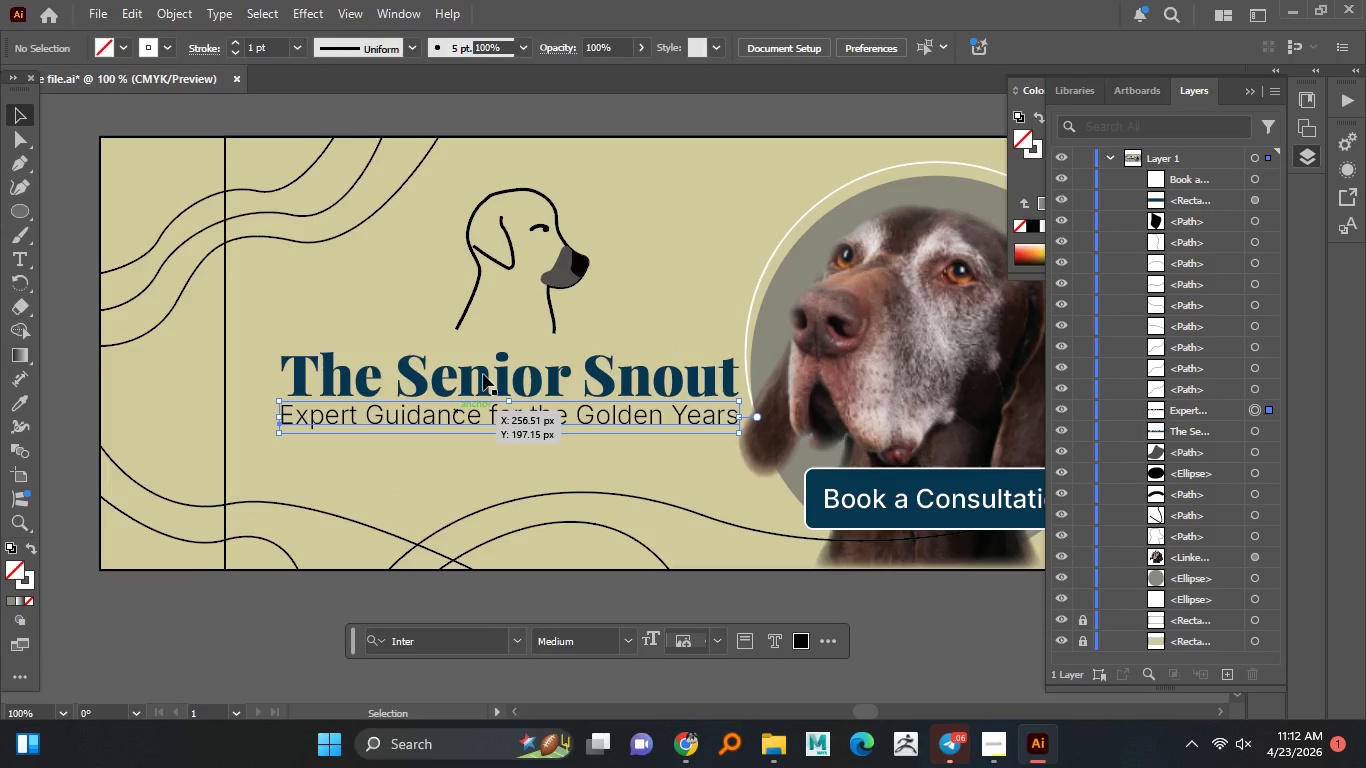 
hold_key(key=ShiftLeft, duration=0.45)
left_click([483, 374])
 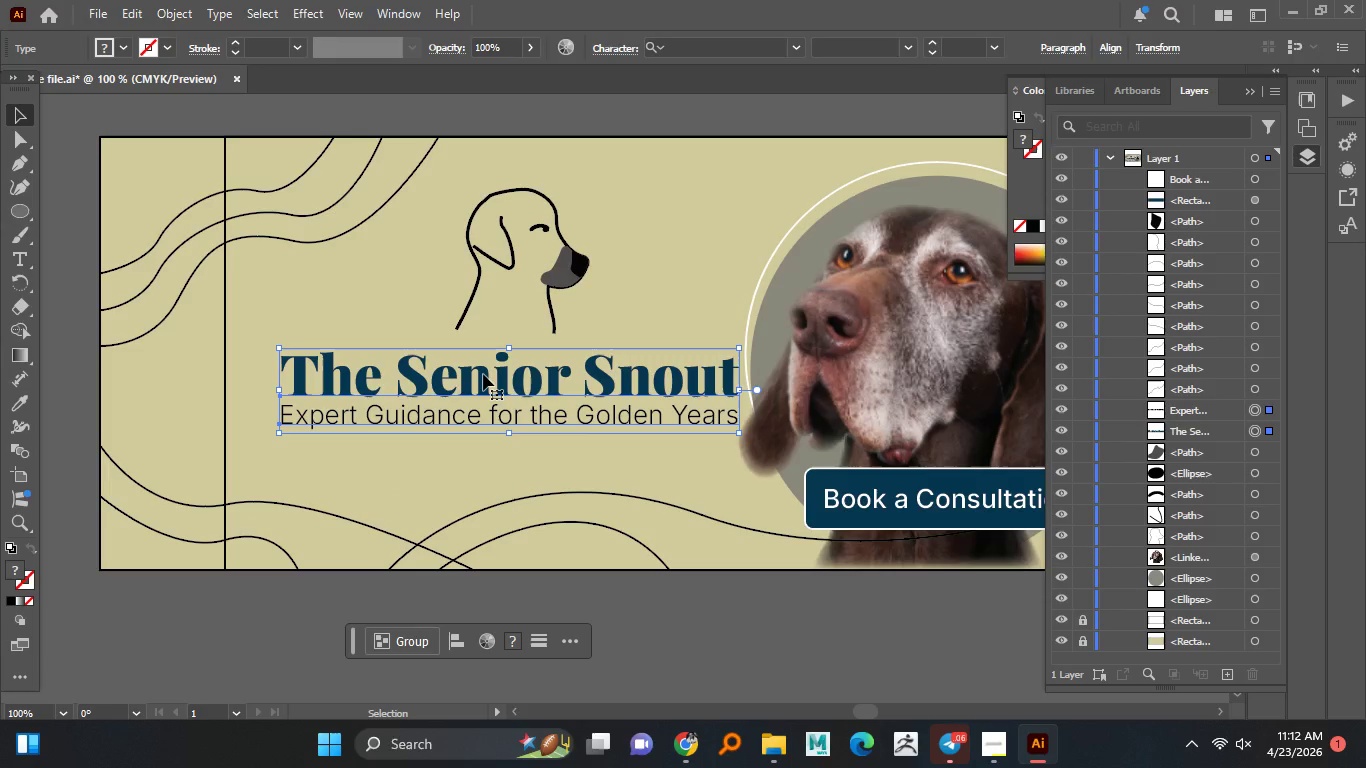 
right_click([483, 374])
 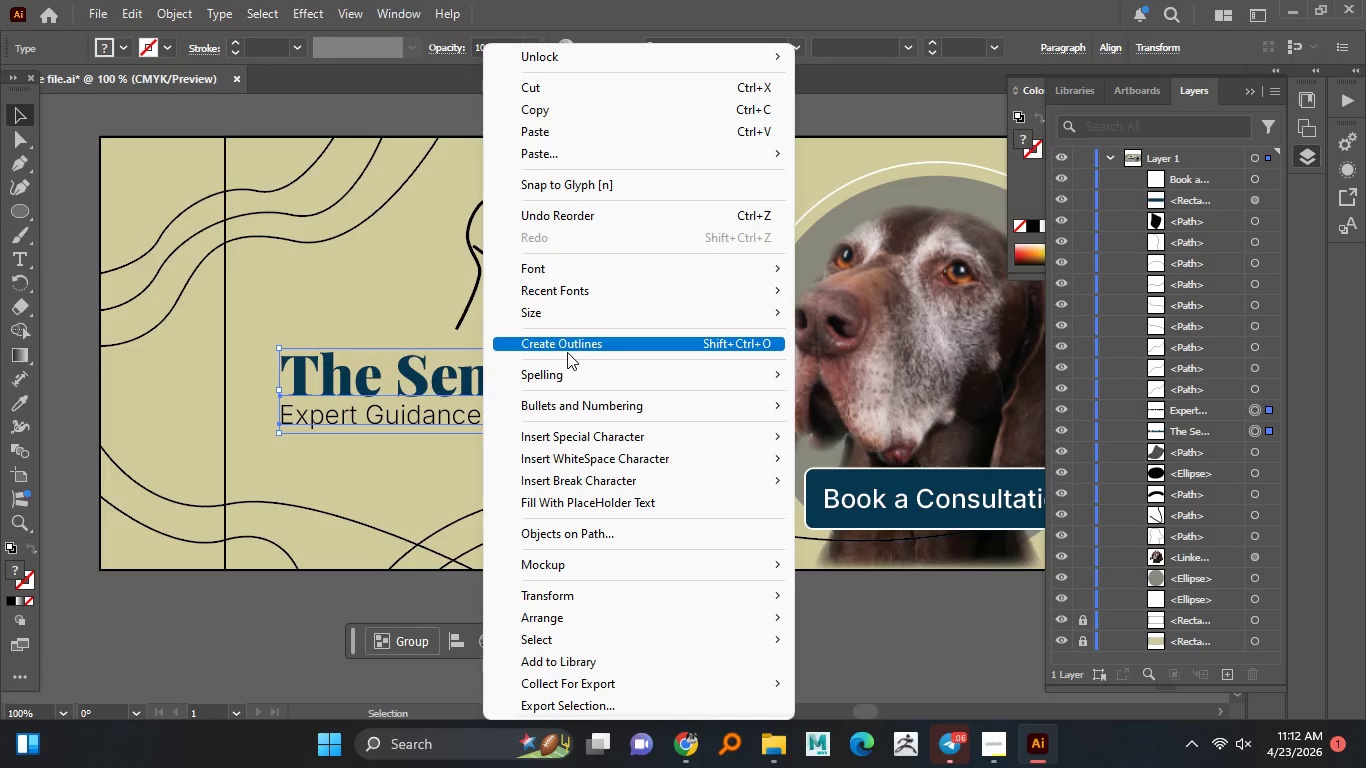 
left_click([570, 346])
 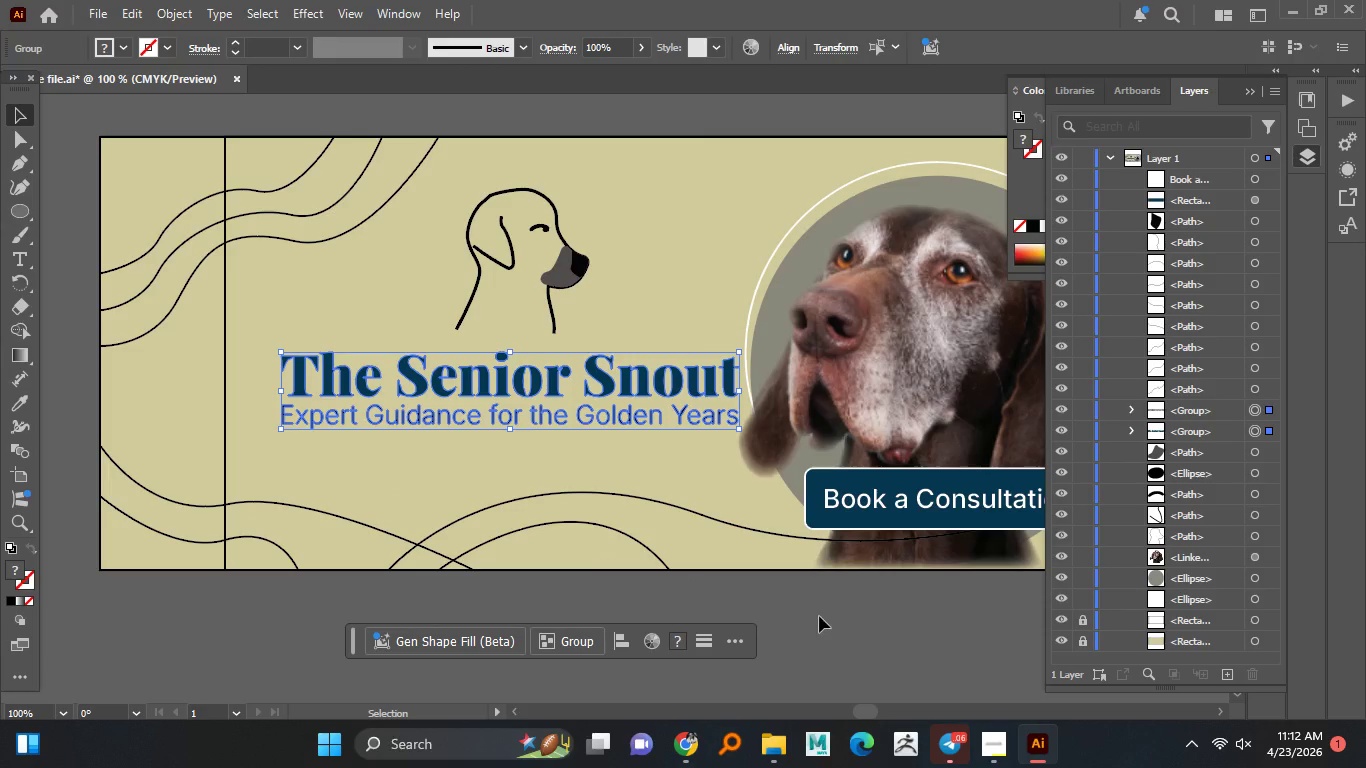 
left_click([866, 627])
 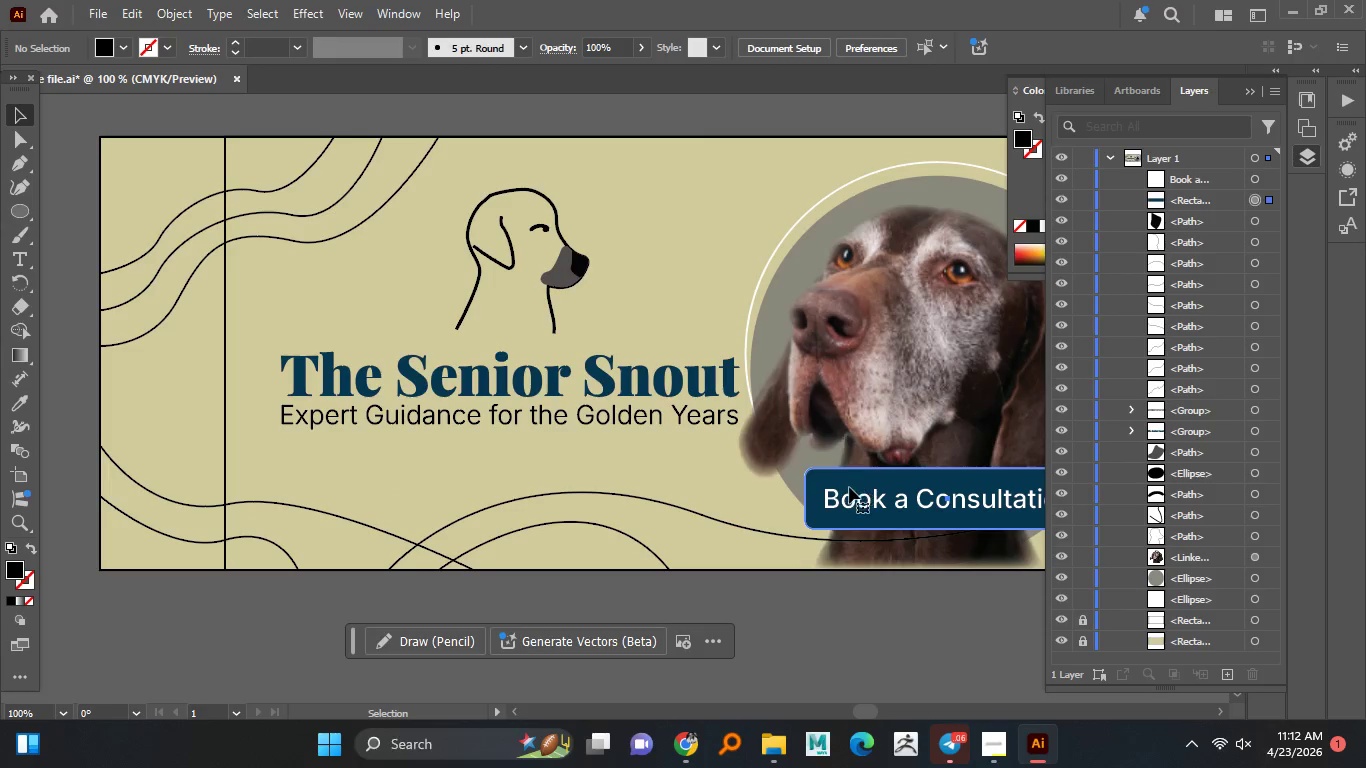 
double_click([849, 493])
 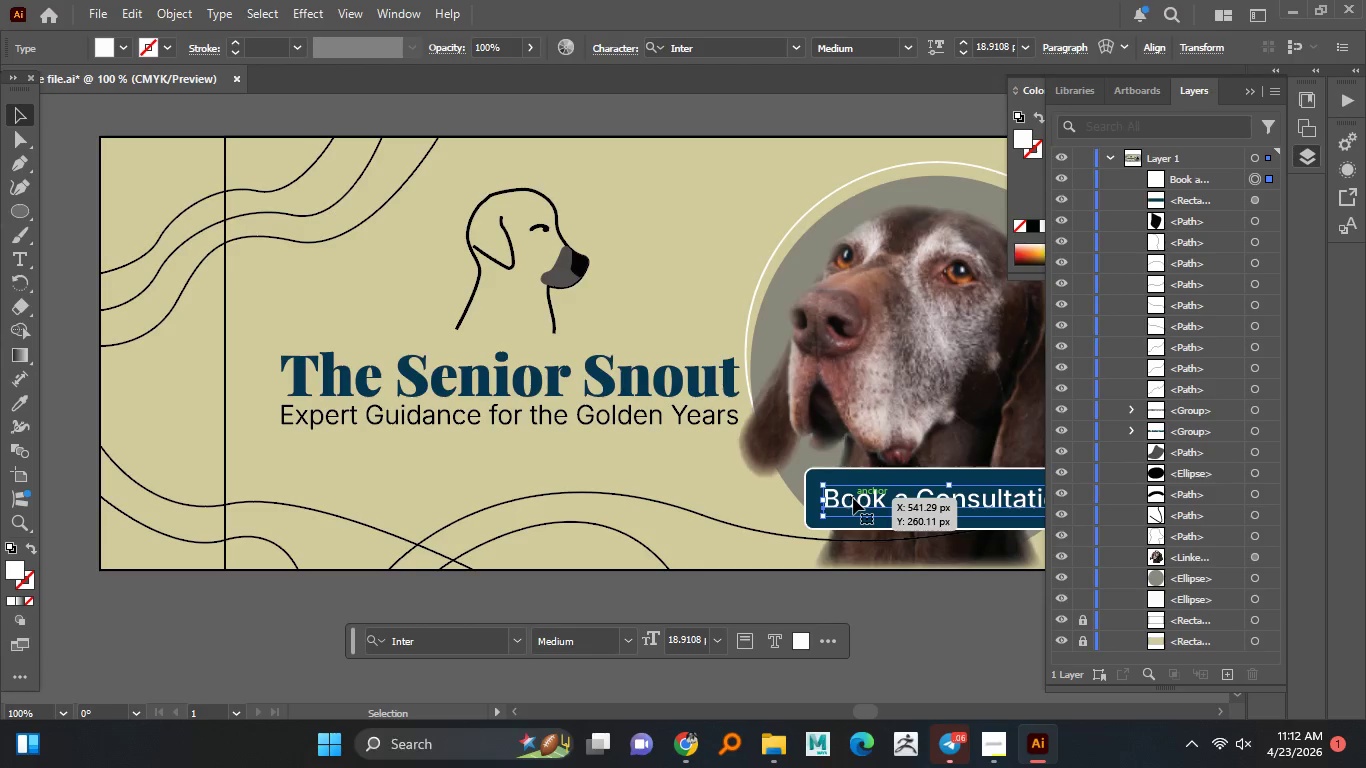 
right_click([854, 496])
 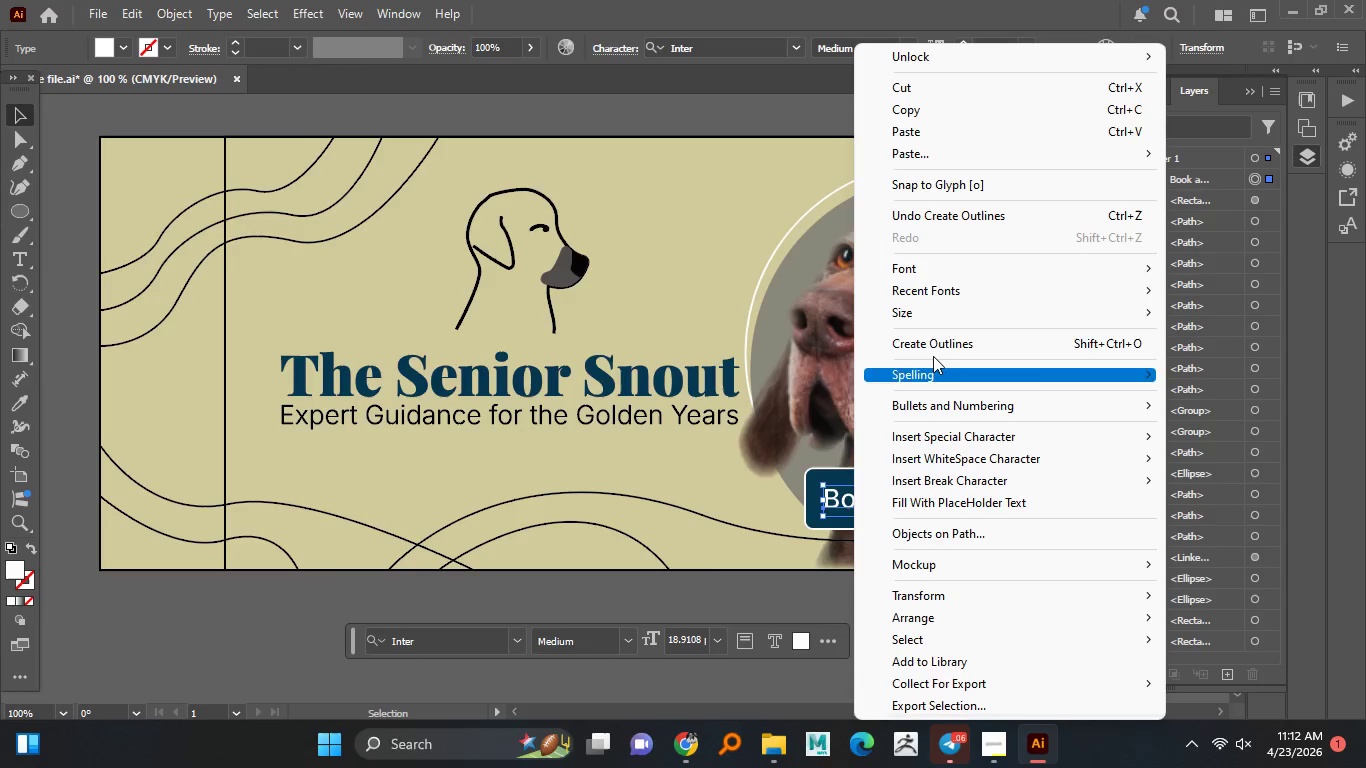 
left_click([937, 344])
 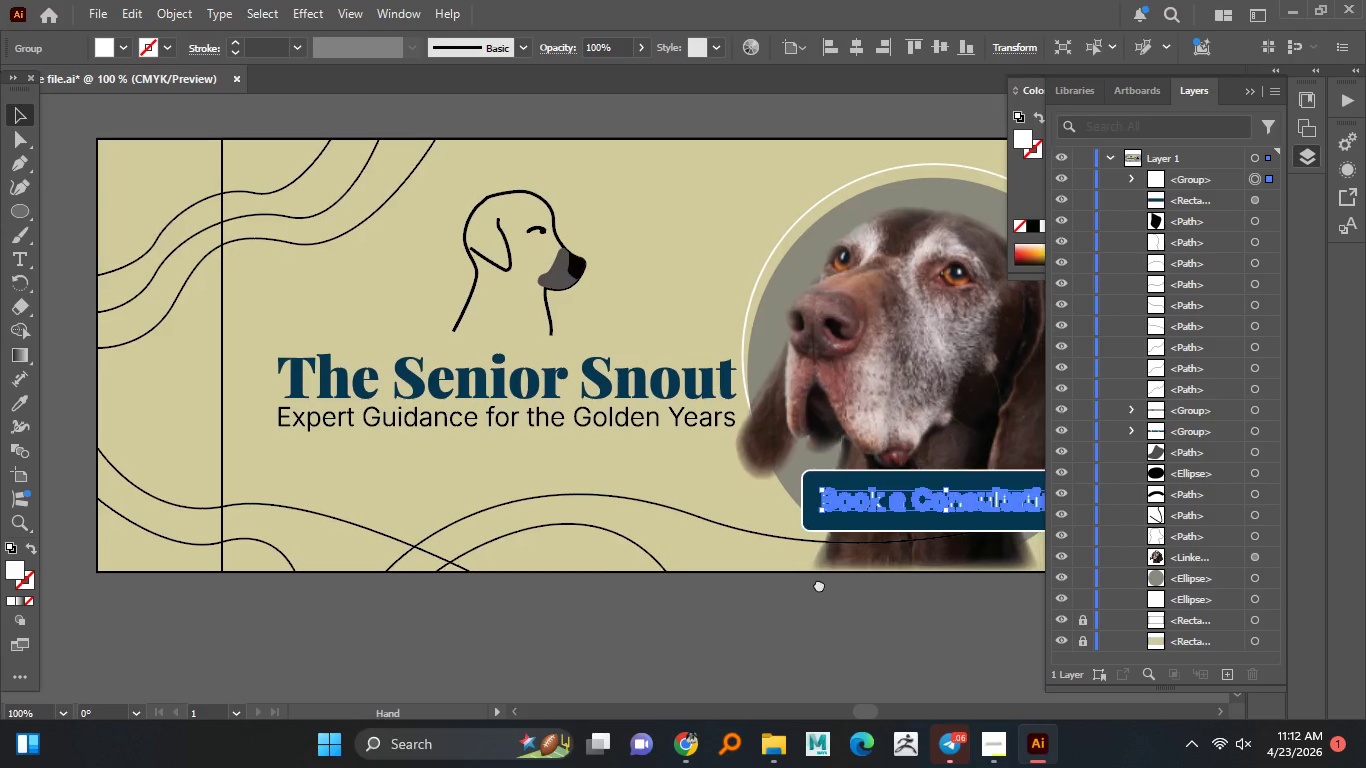 
mouse_move([728, 601])
 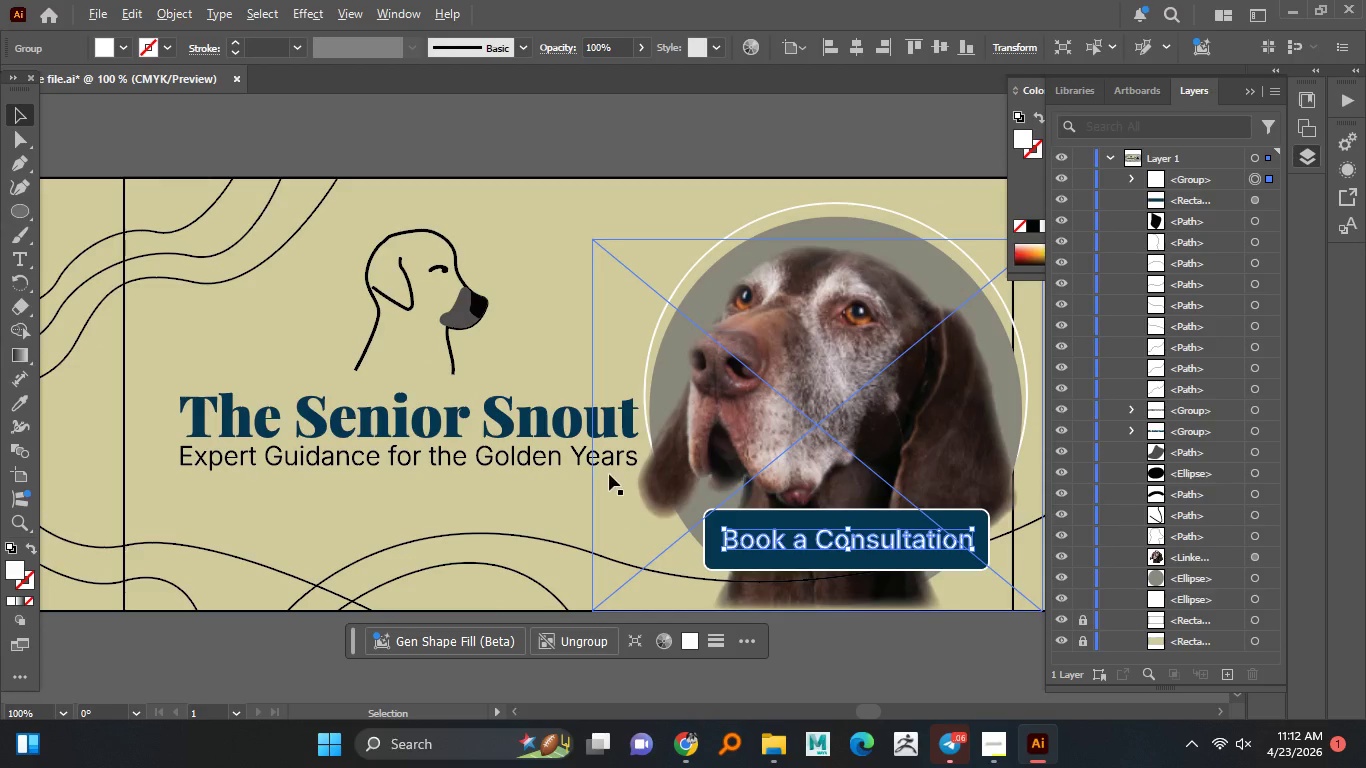 
hold_key(key=AltLeft, duration=1.47)
scroll: coordinate [609, 474], scroll_direction: down, amount: 1.0
 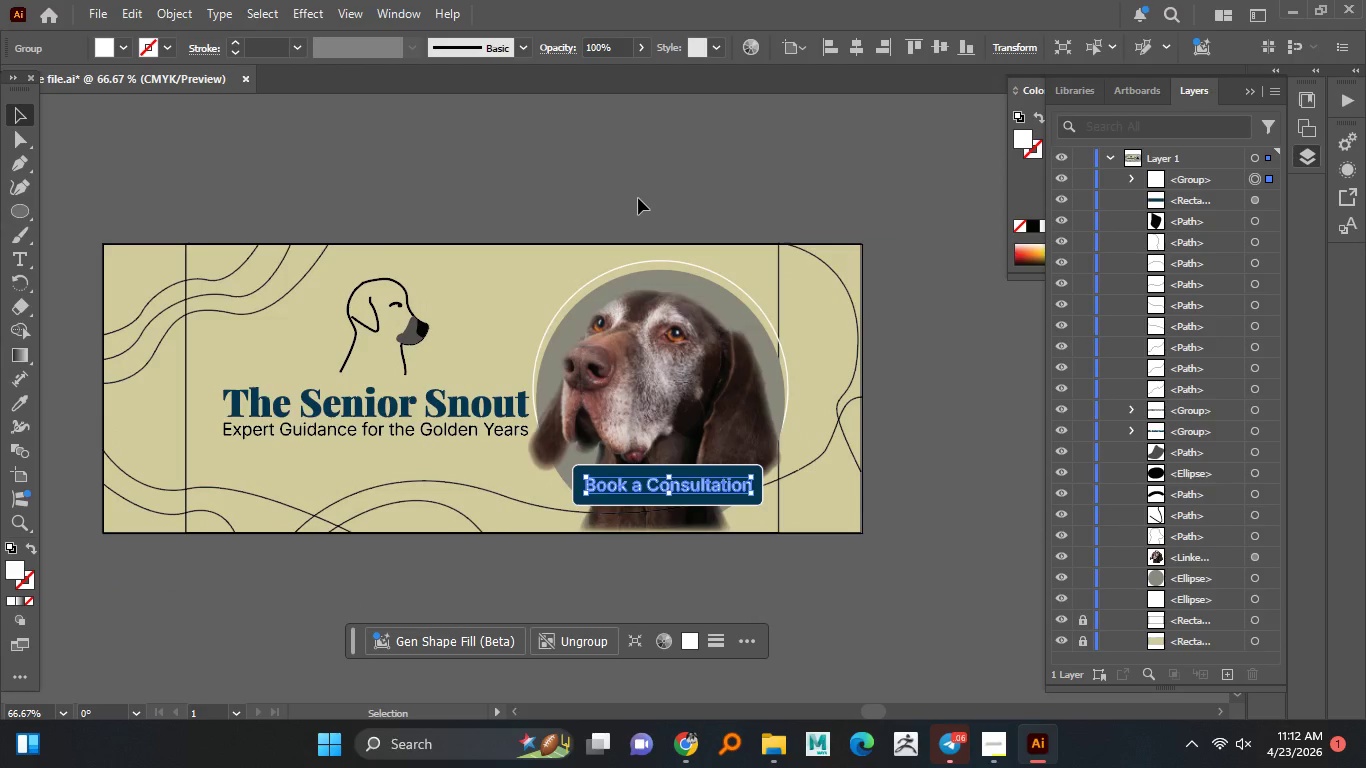 
hold_key(key=AltLeft, duration=0.7)
 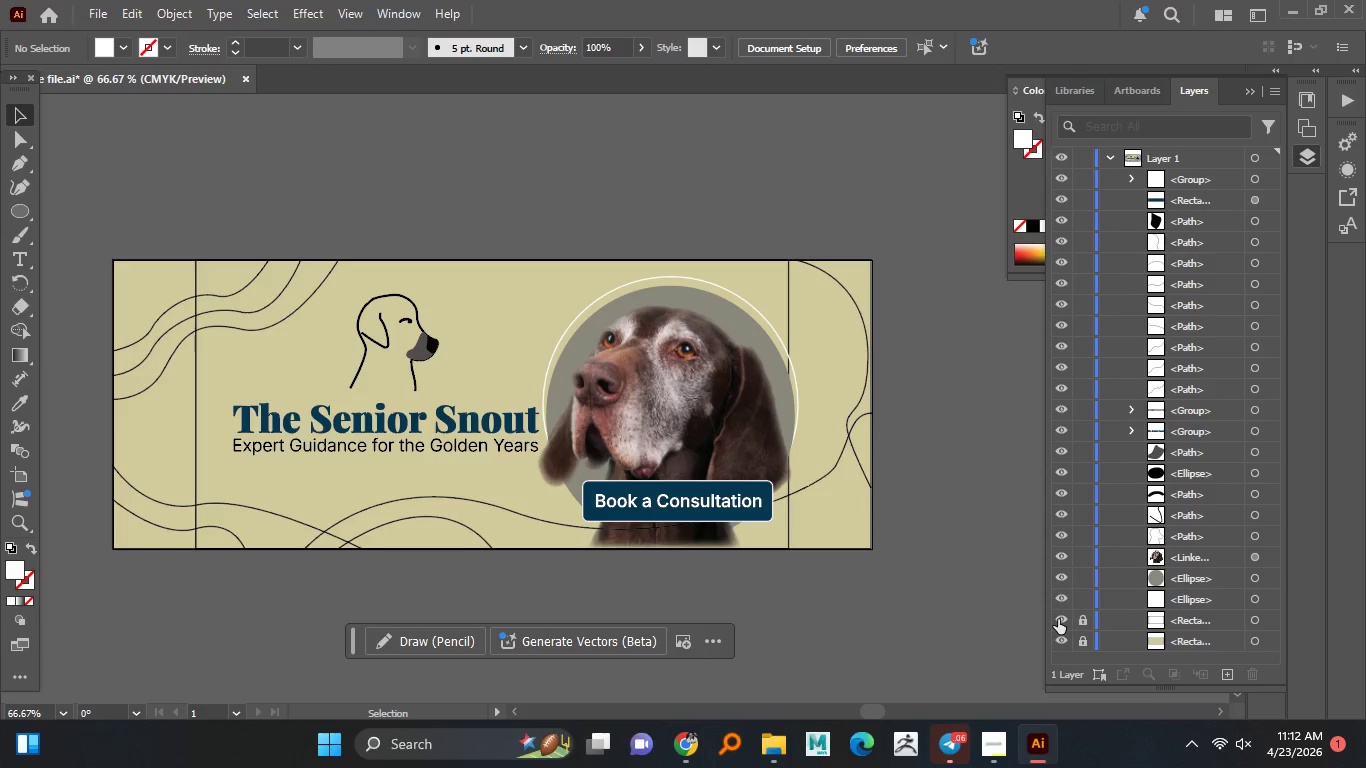 
wait(7.94)
 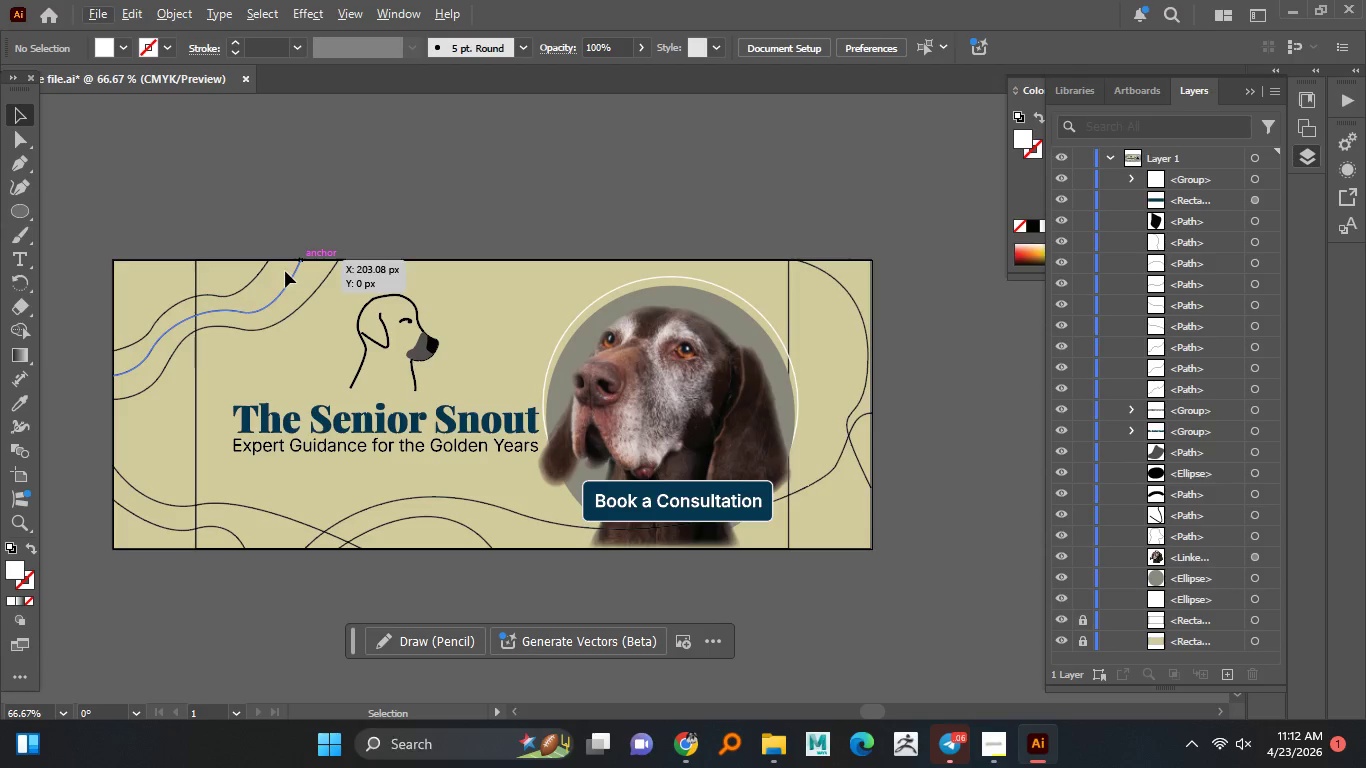 
left_click([1164, 619])
 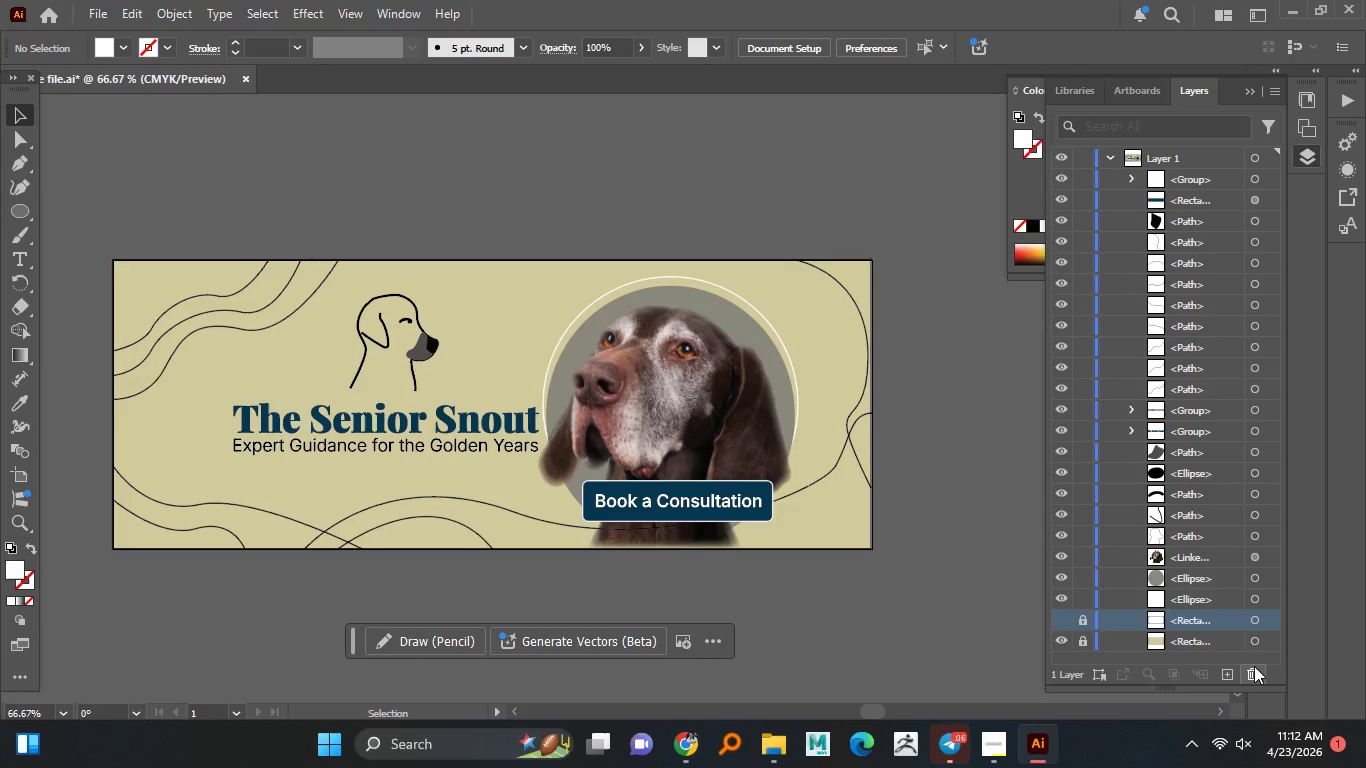 
left_click([1254, 666])
 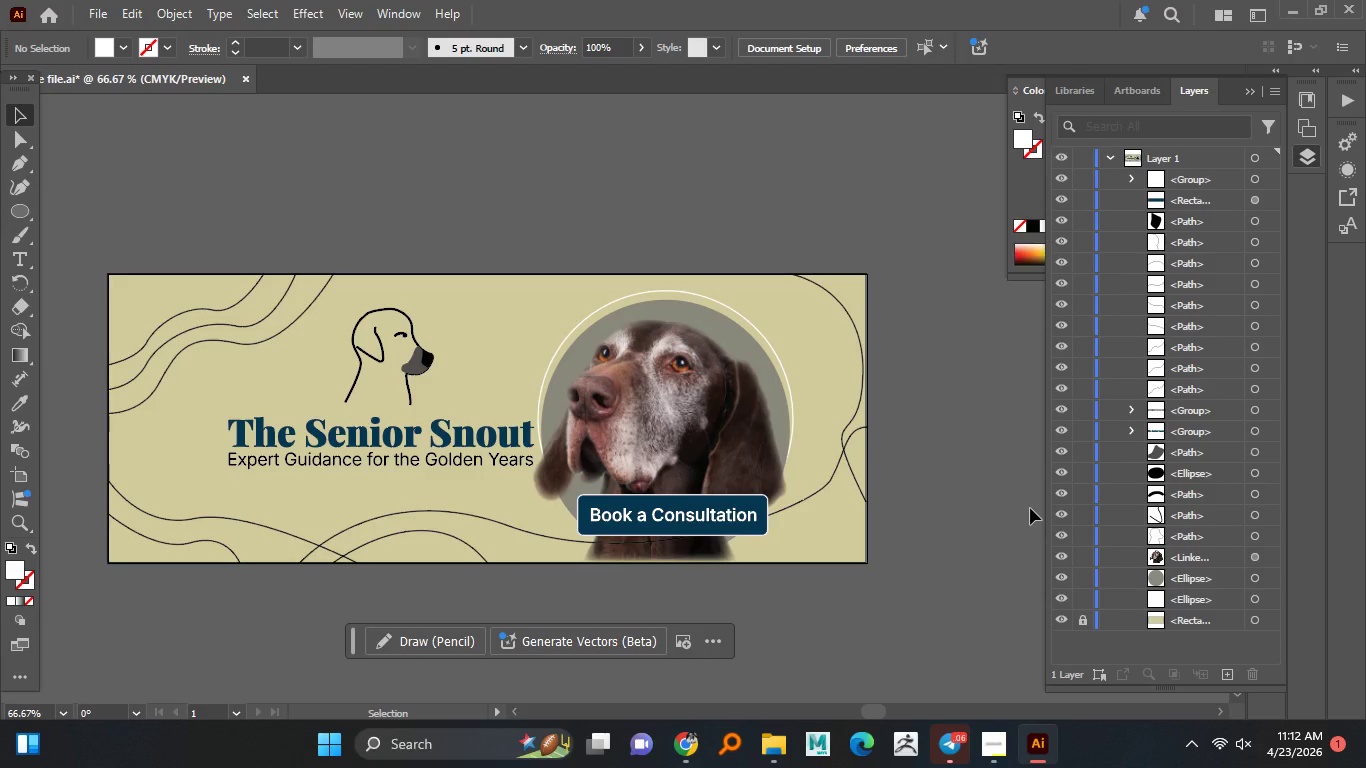 
wait(20.19)
 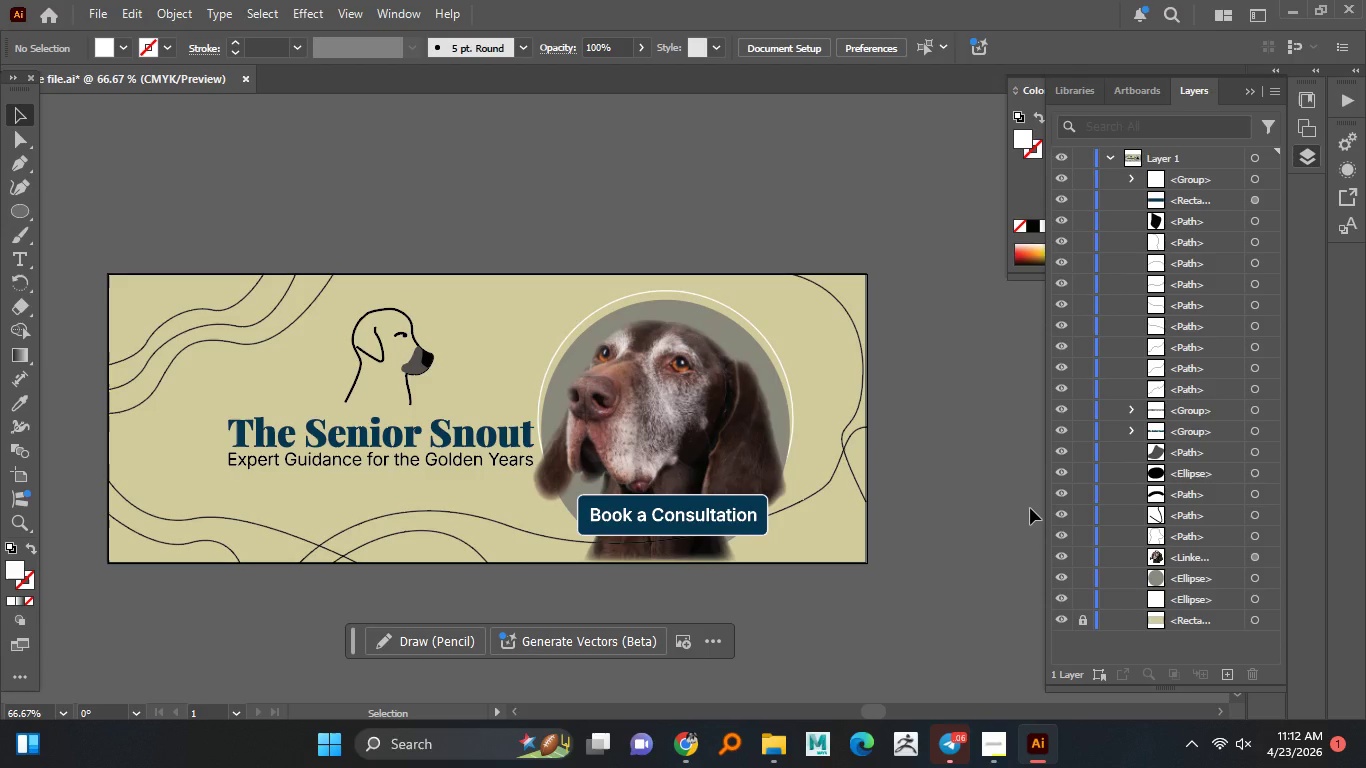 
key(Control+Z)
 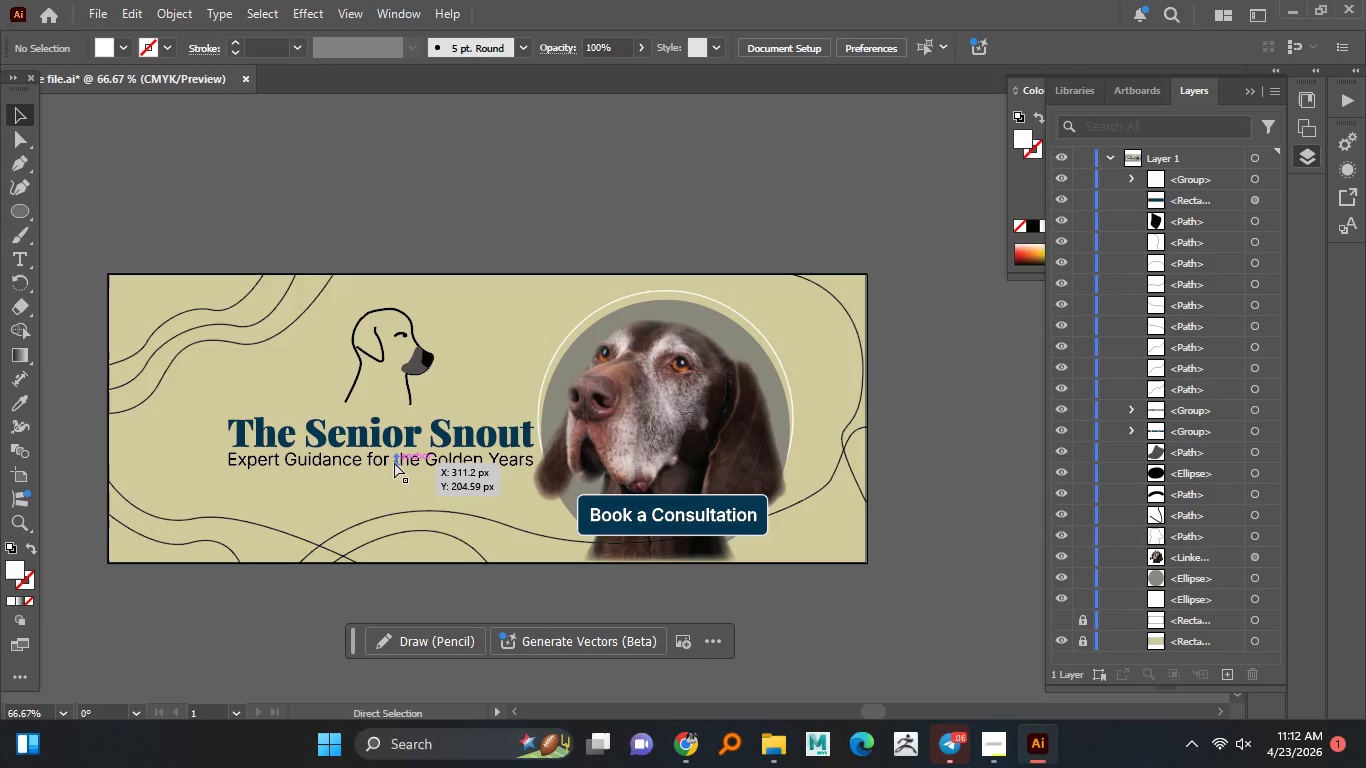 
left_click([258, 418])
 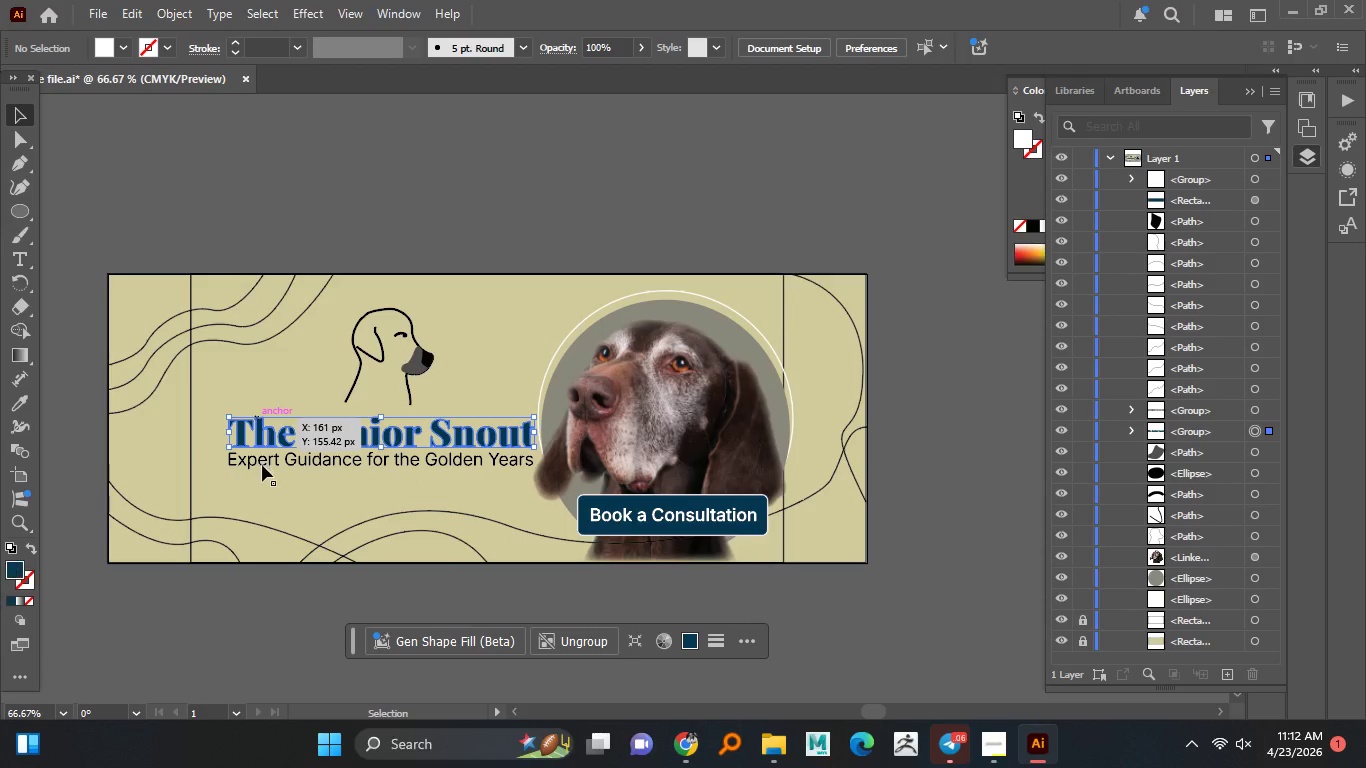 
hold_key(key=ShiftLeft, duration=1.12)
left_click([265, 457])
 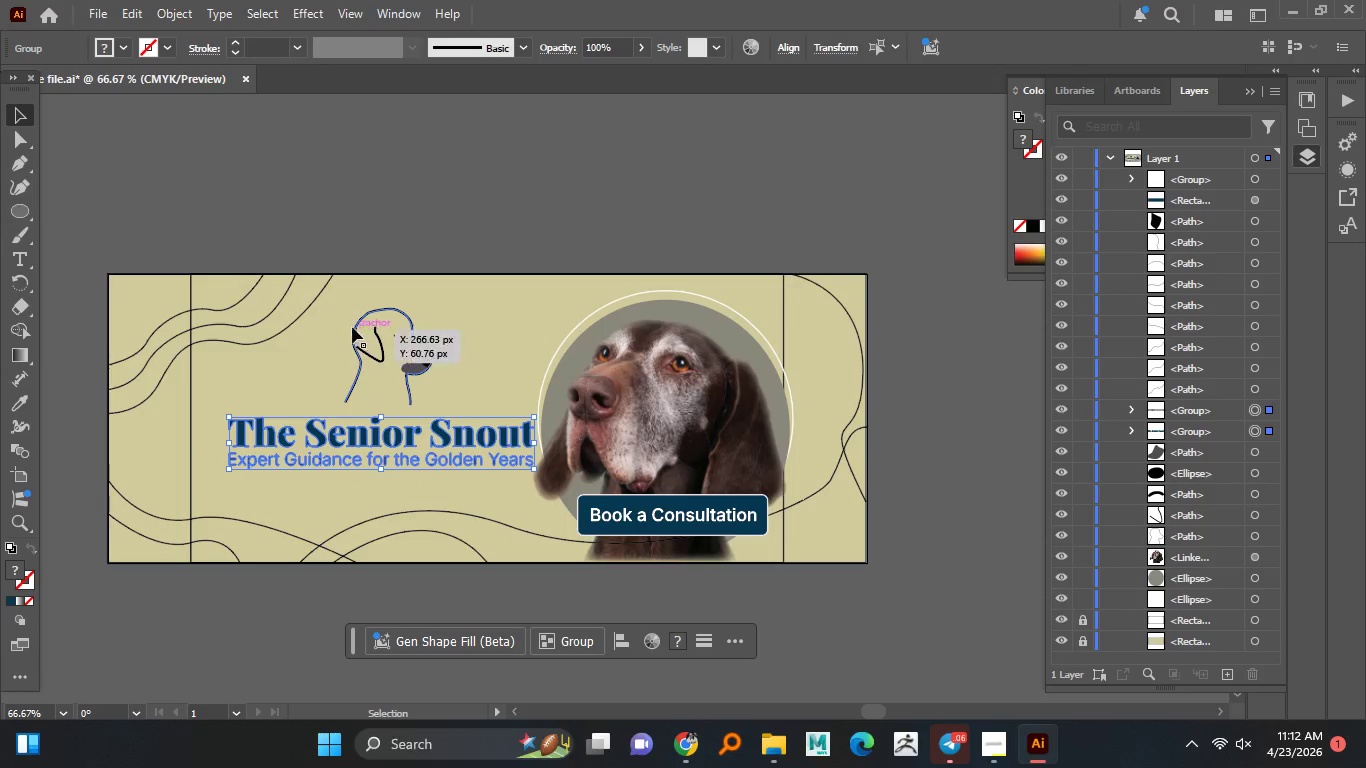 
left_click_drag(start_coordinate=[342, 309], to_coordinate=[432, 384])
 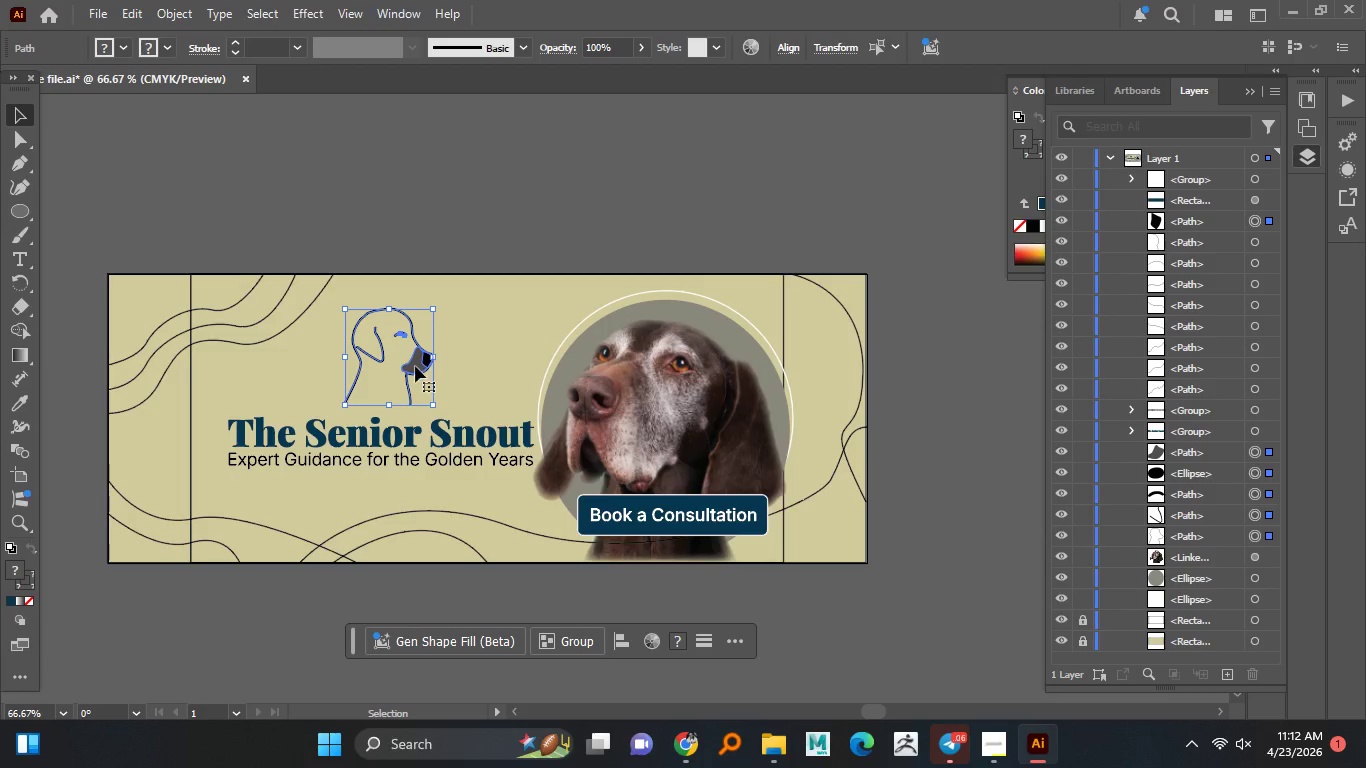 
left_click_drag(start_coordinate=[415, 366], to_coordinate=[399, 366])
 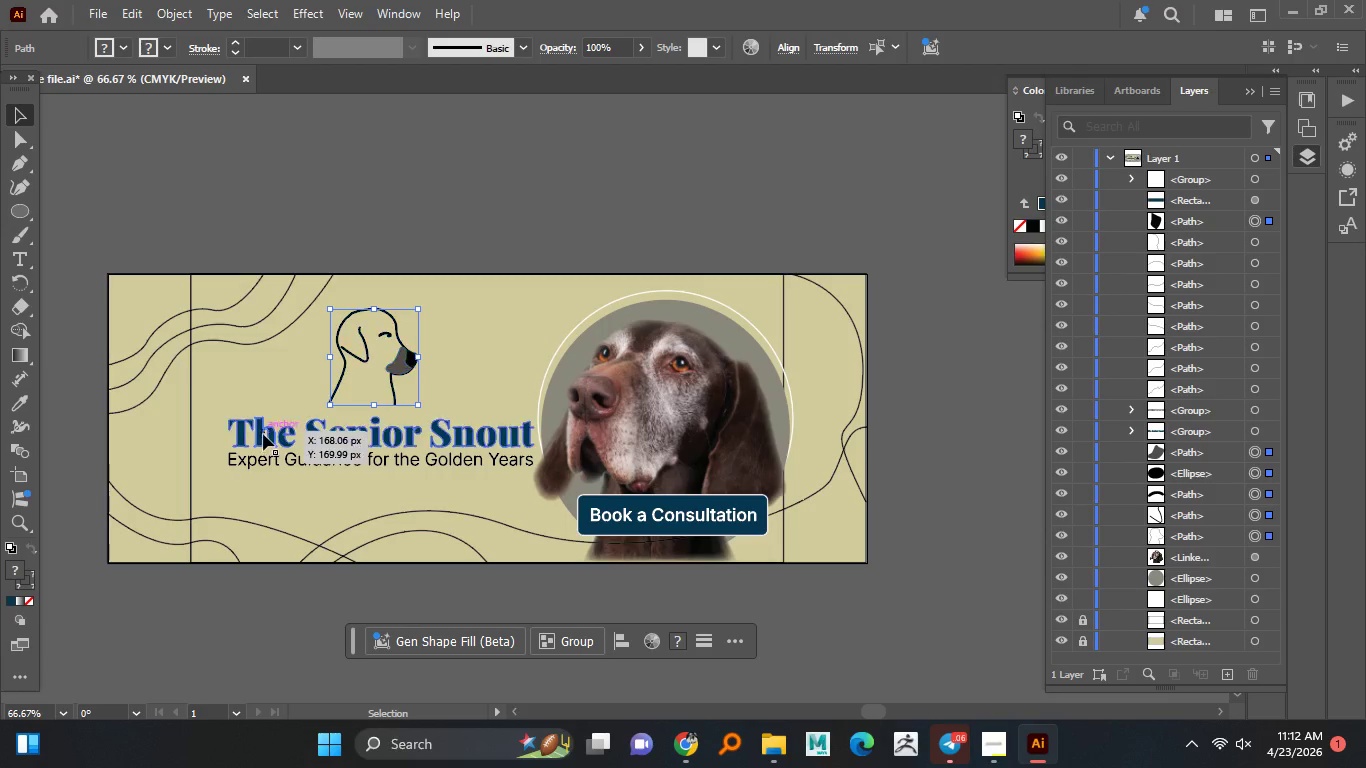 
hold_key(key=ShiftLeft, duration=0.88)
 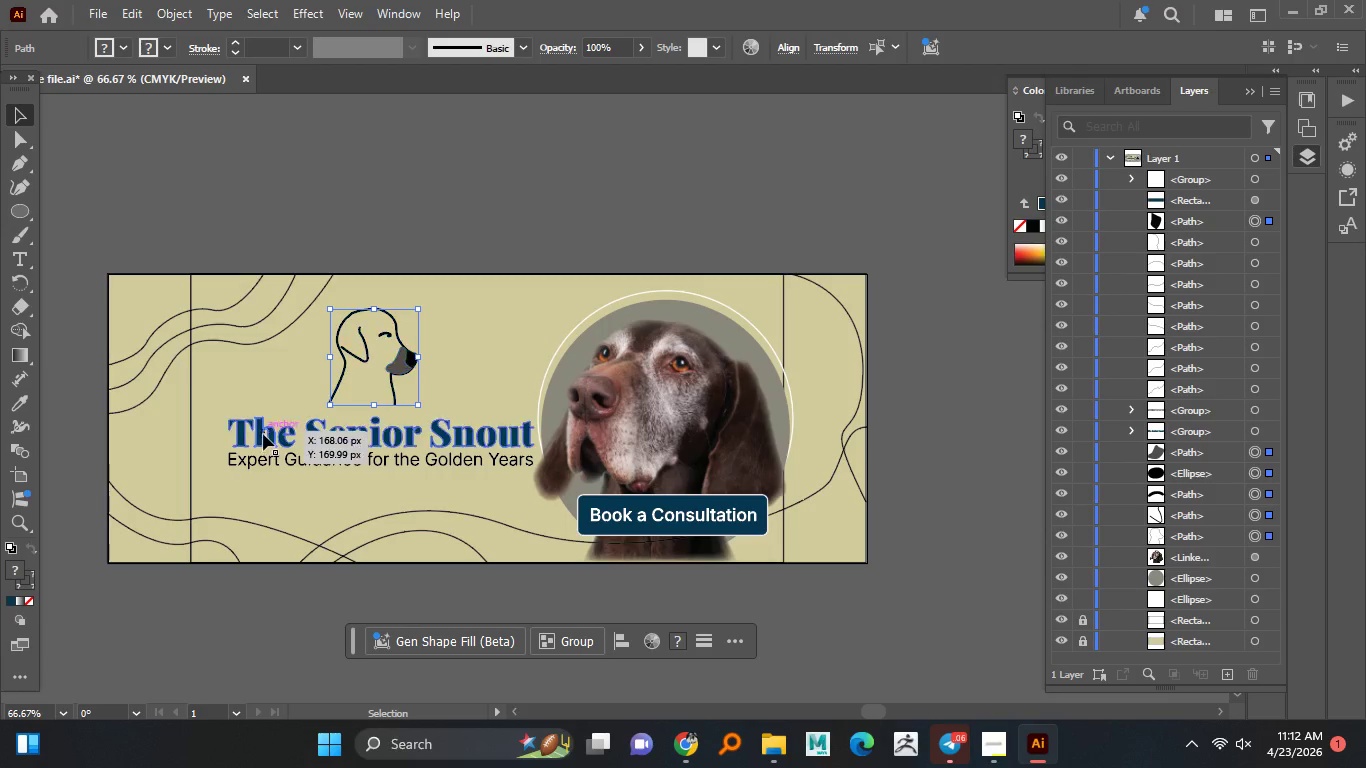 
left_click([263, 434])
 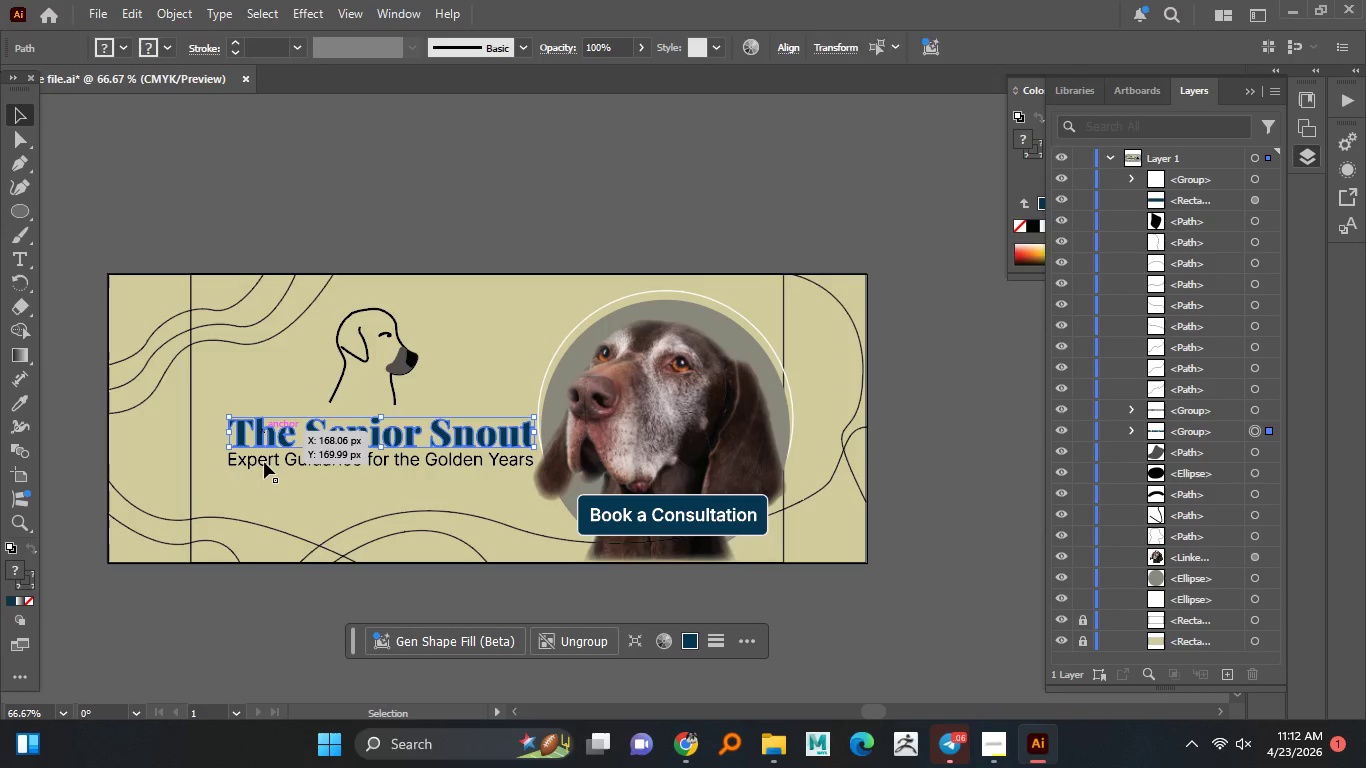 
hold_key(key=ShiftLeft, duration=0.7)
left_click([264, 463])
 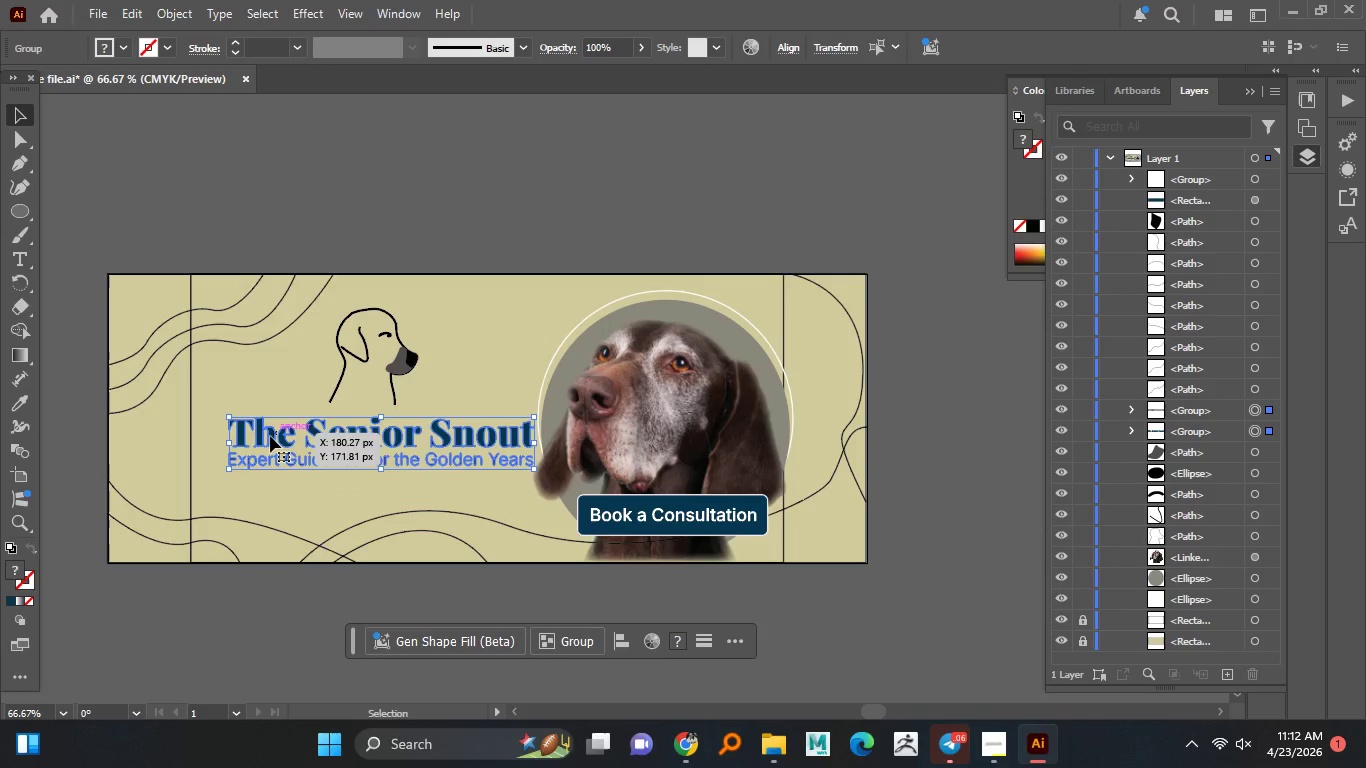 
left_click_drag(start_coordinate=[272, 436], to_coordinate=[255, 437])
 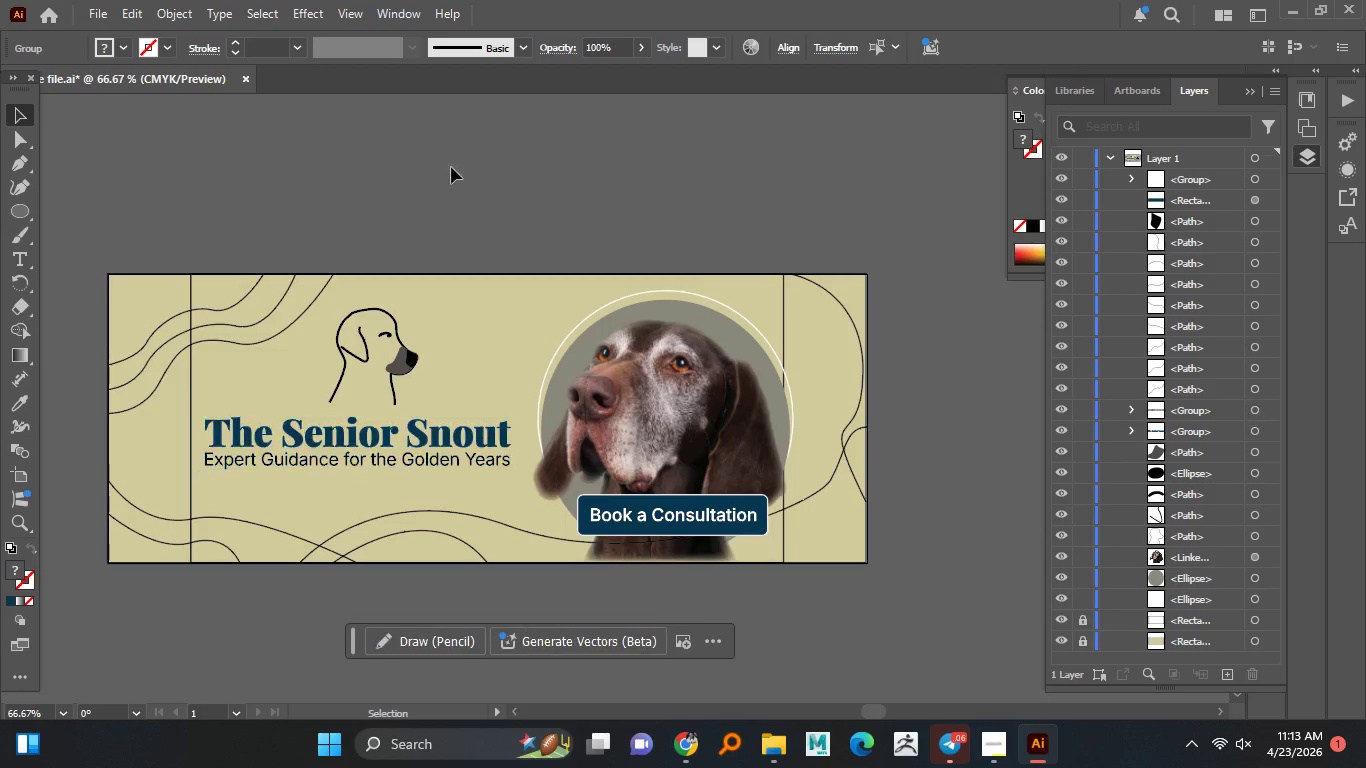 
hold_key(key=ShiftLeft, duration=1.52)
 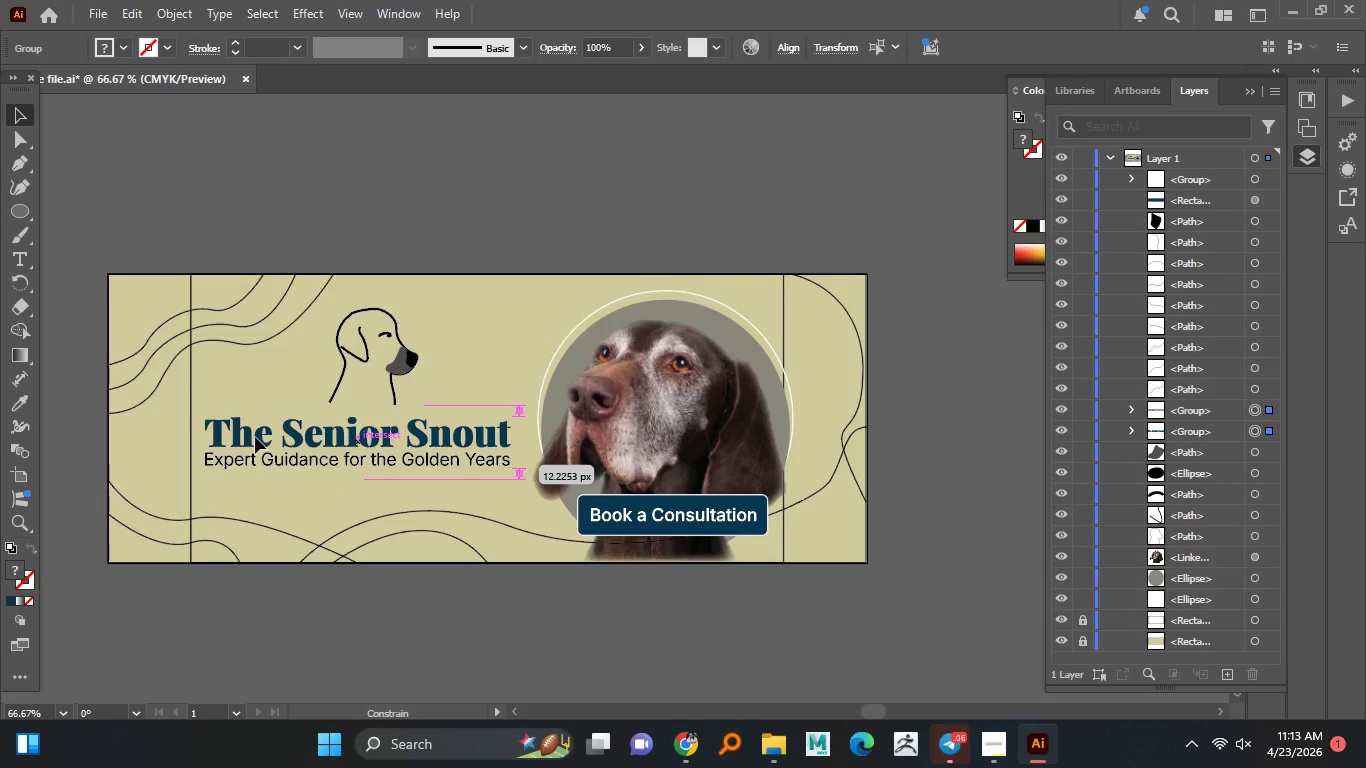 
hold_key(key=ShiftLeft, duration=0.97)
 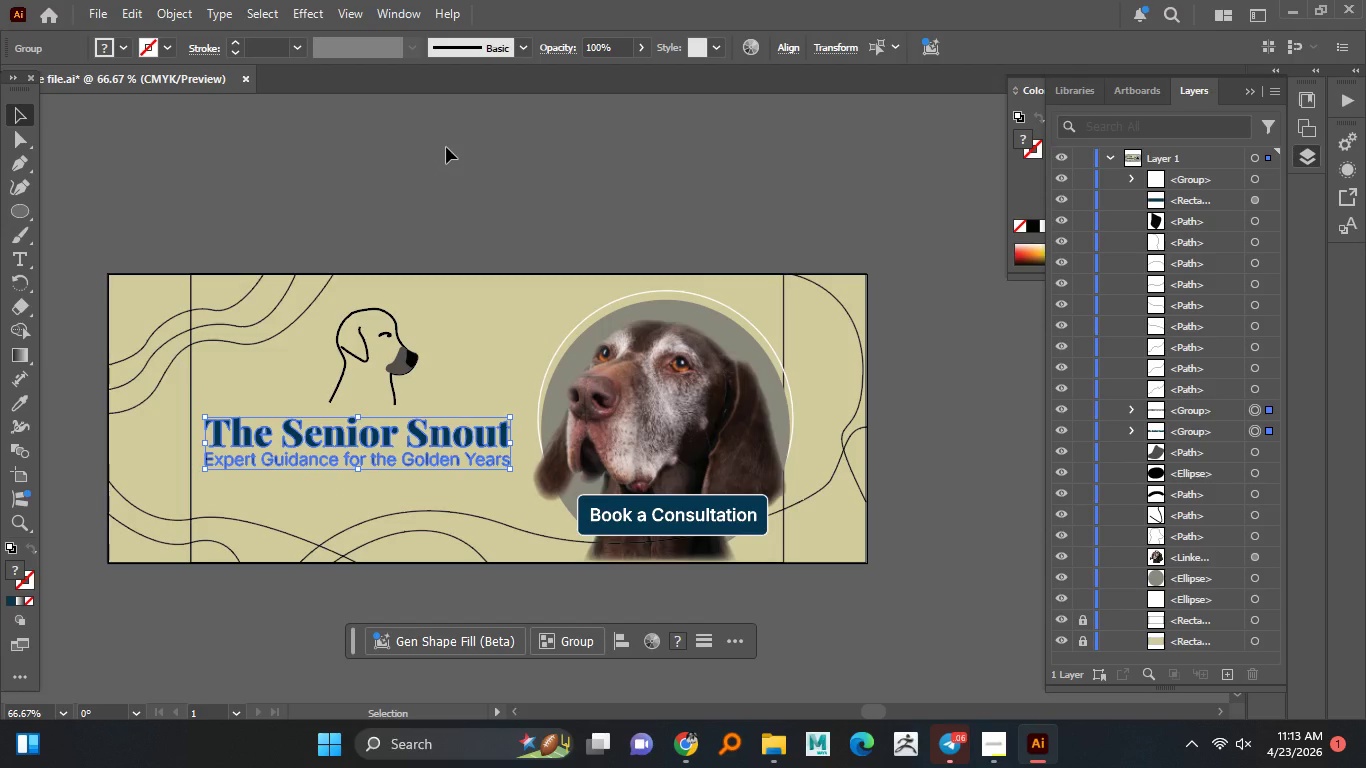 
left_click([445, 147])
 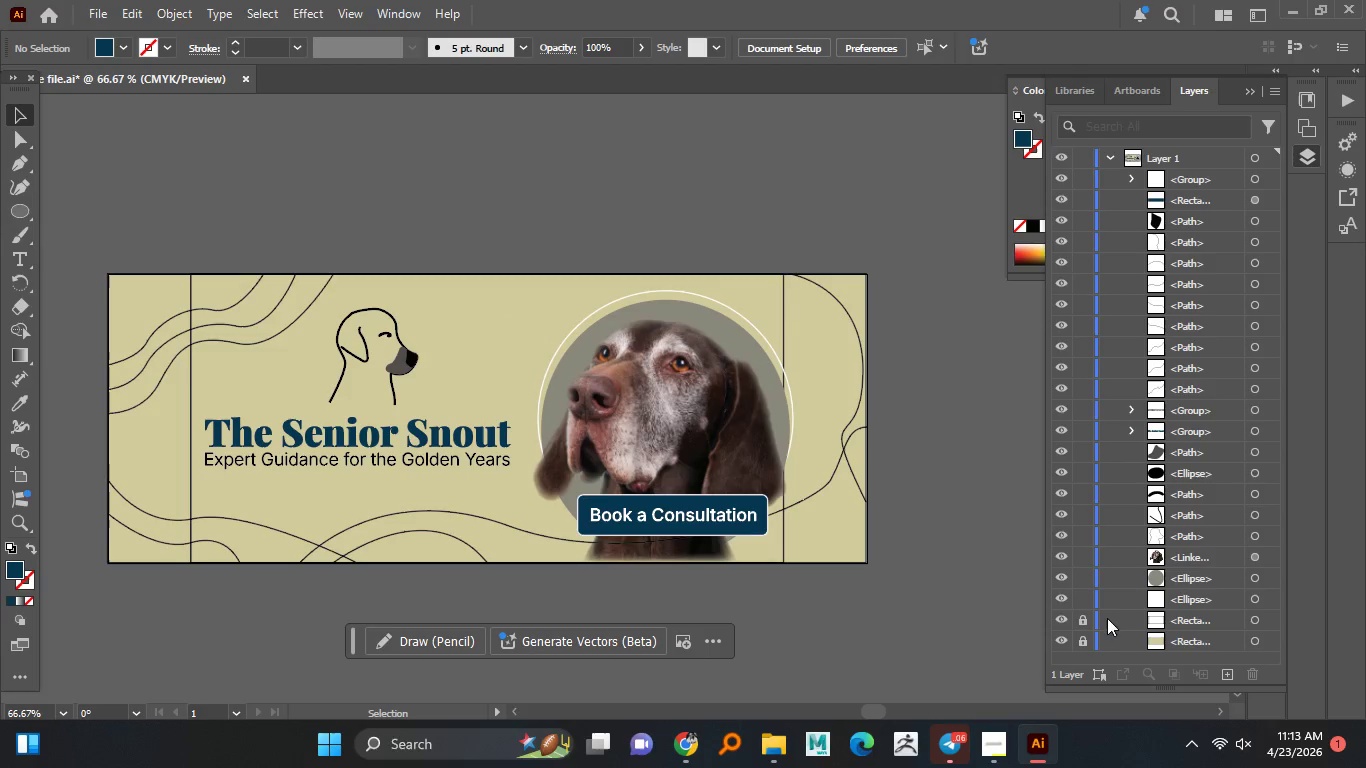 
wait(9.73)
 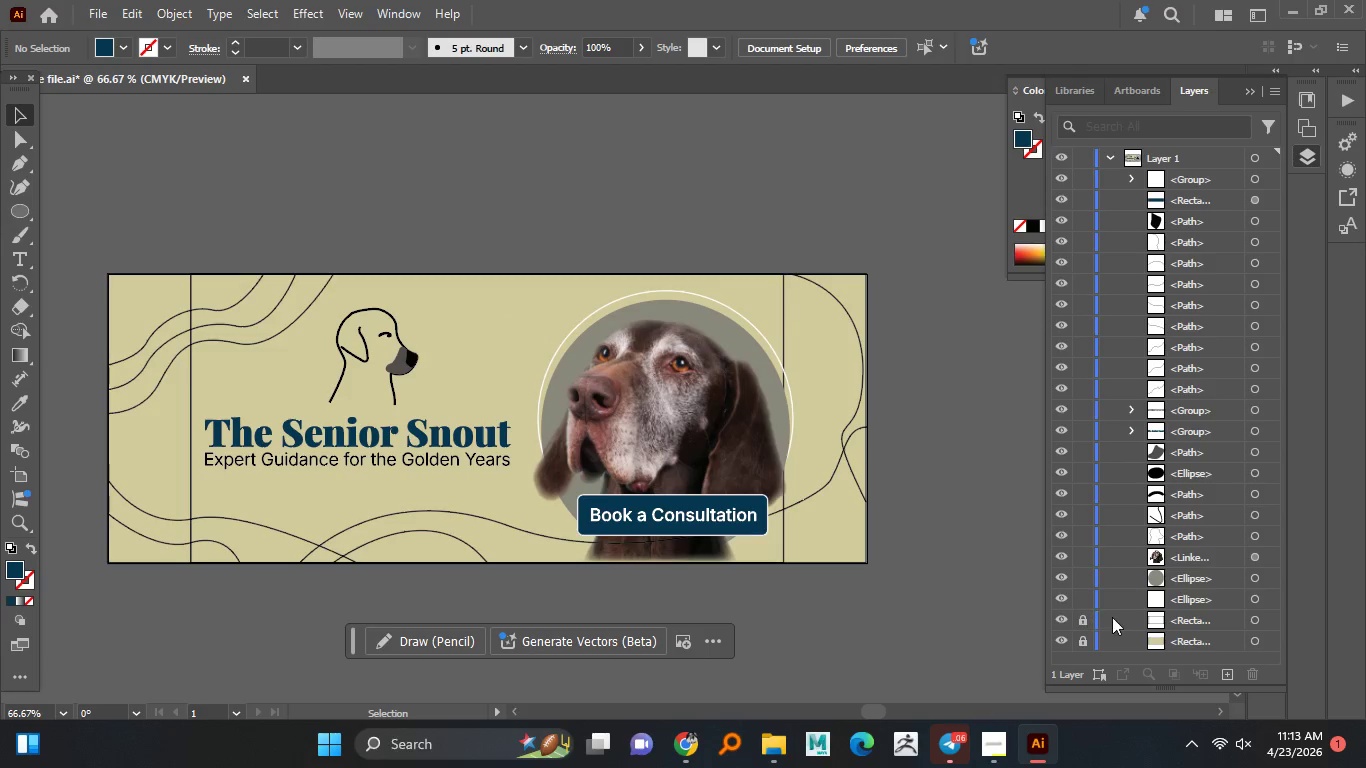 
key(Control+S)
 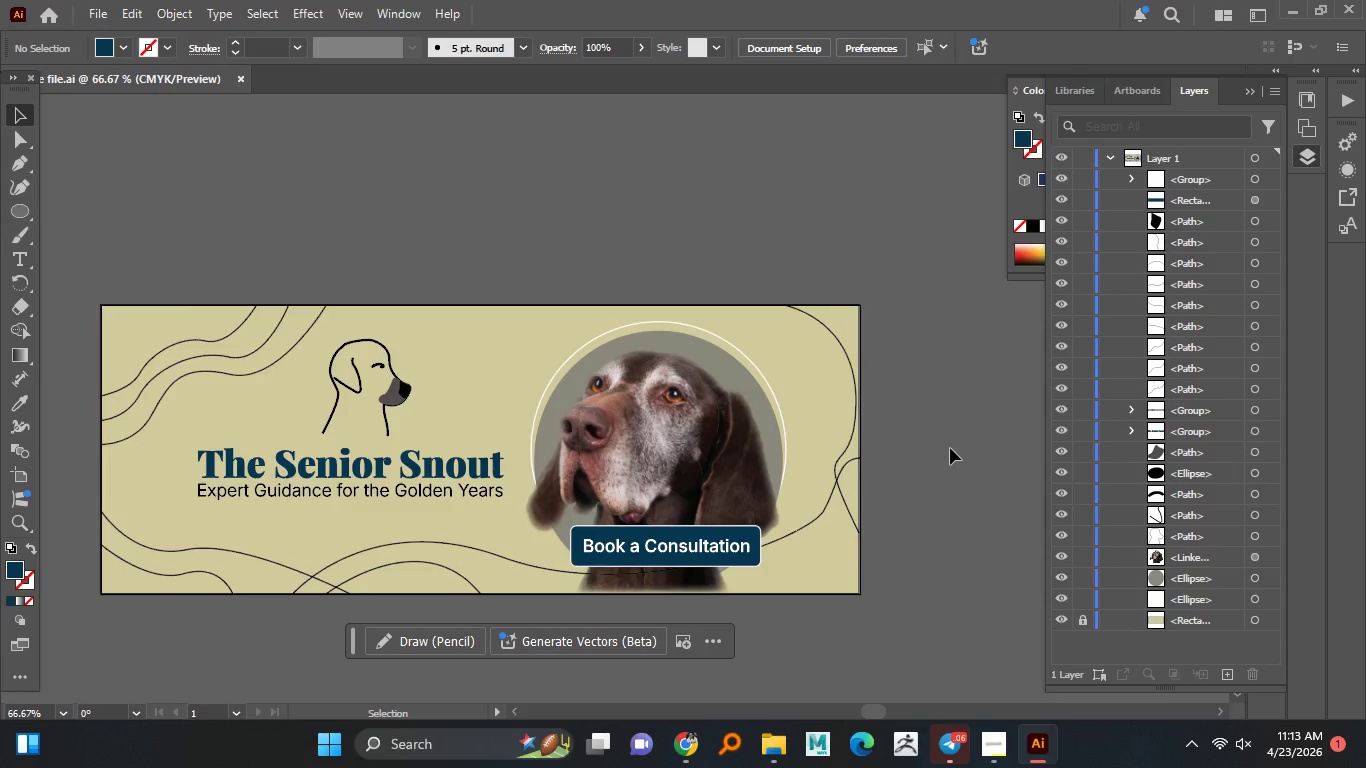 
wait(6.2)
 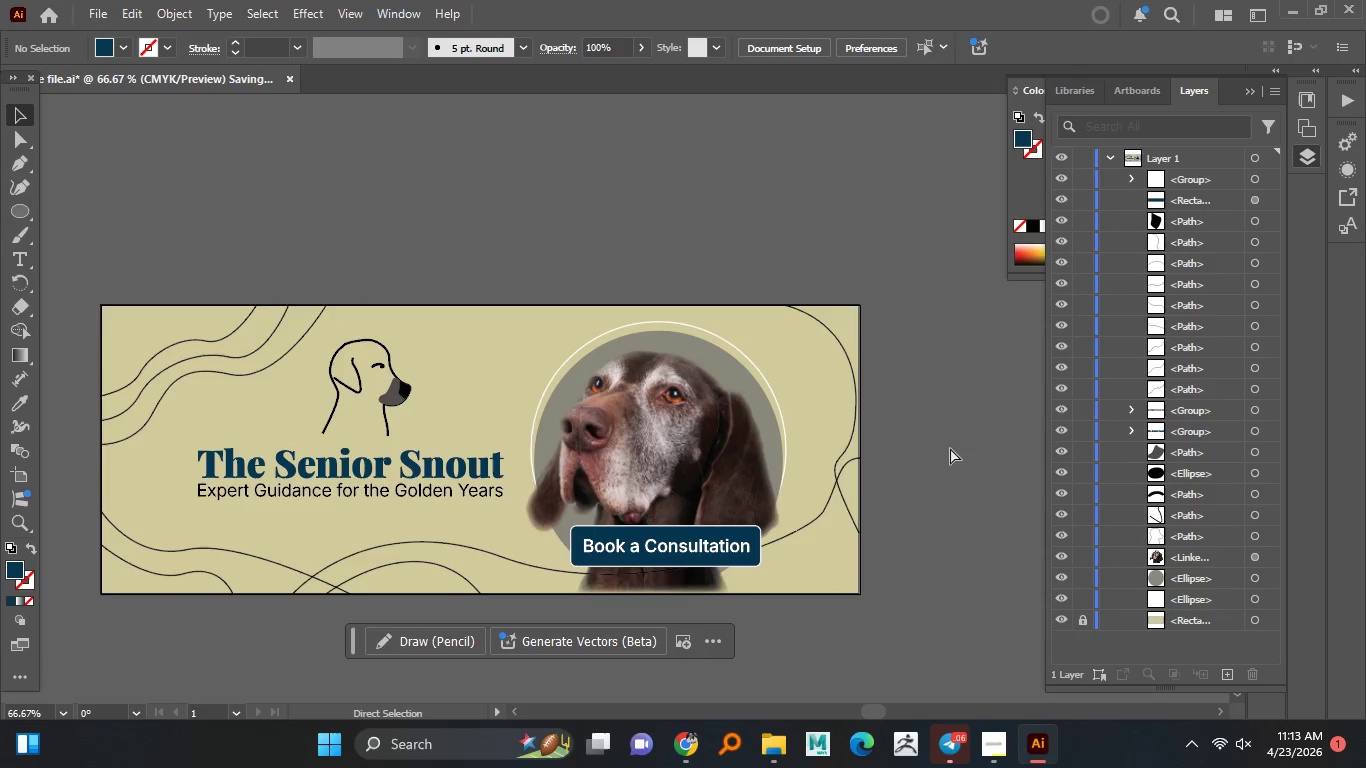 
left_click([754, 507])
 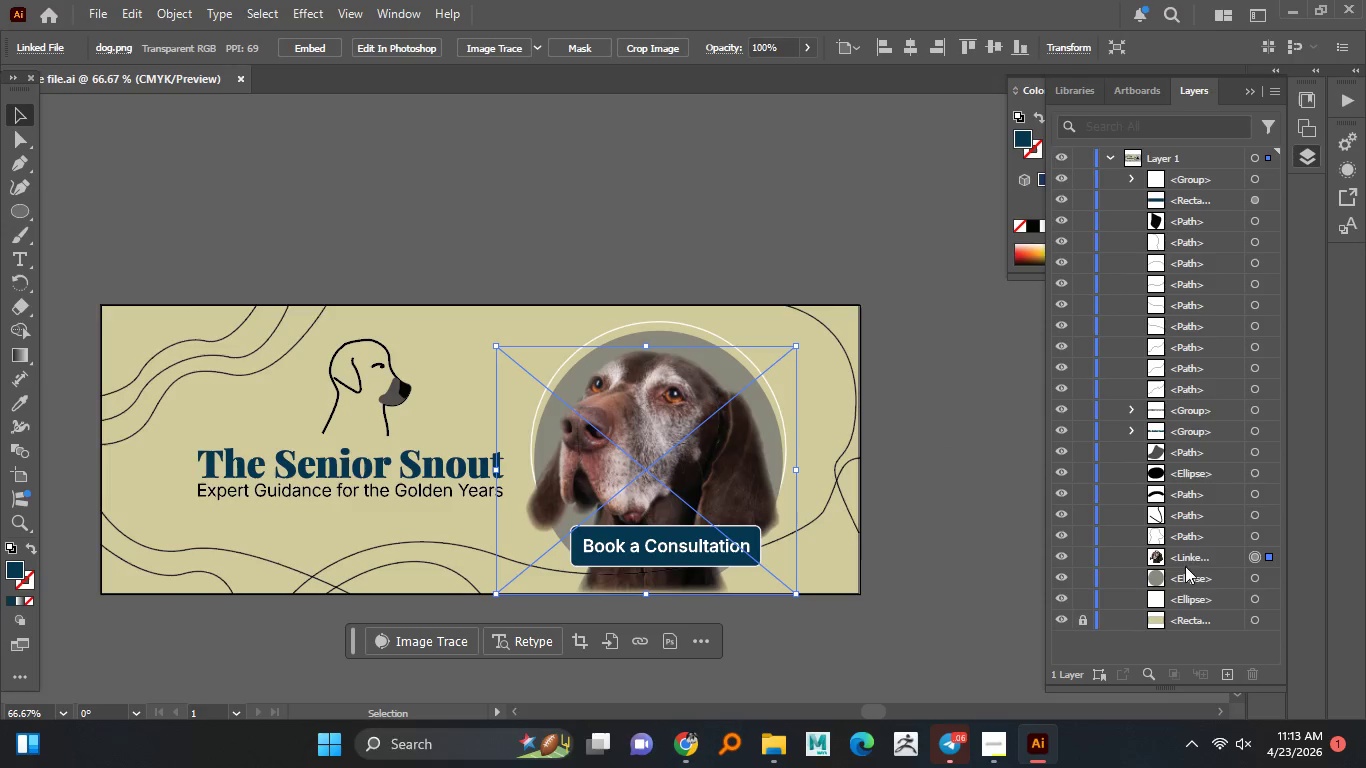 
double_click([1190, 557])
 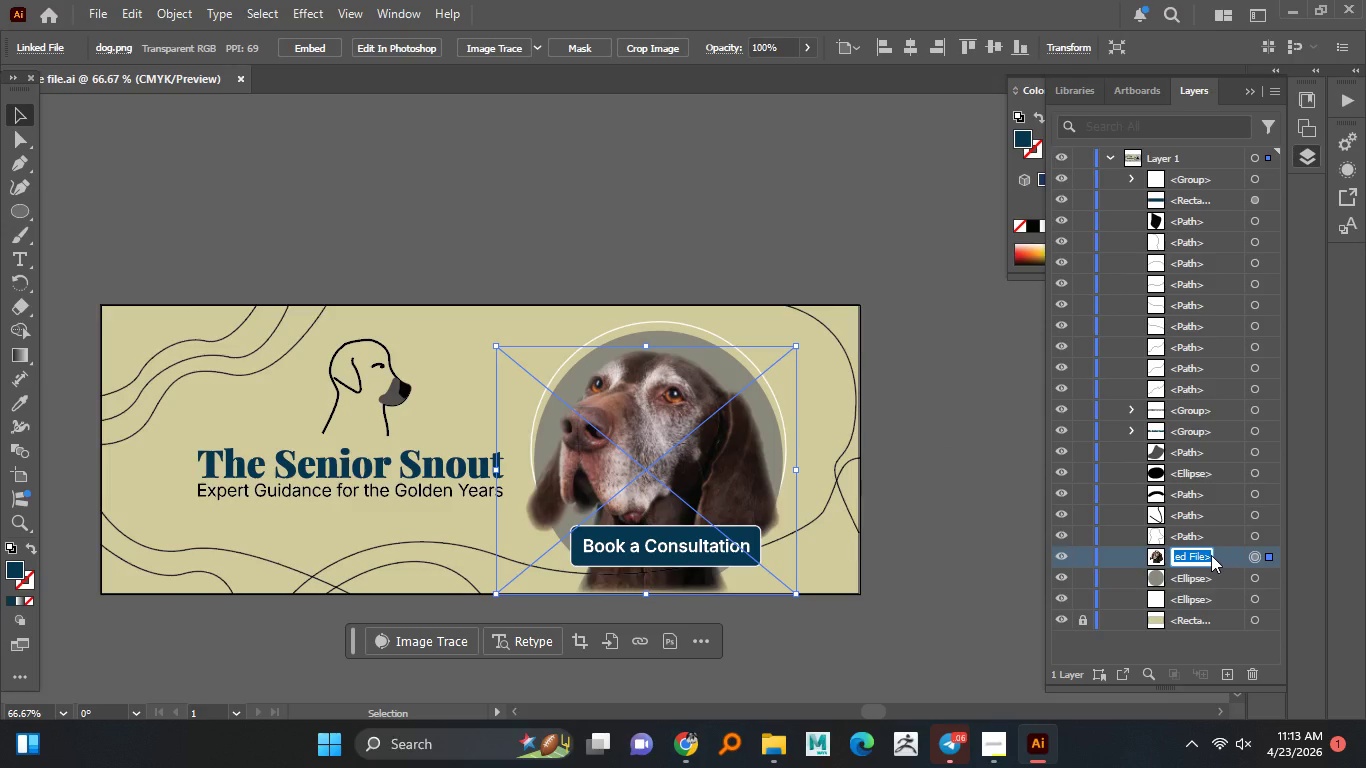 
type(Image )
key(Backspace)
type(_file)
 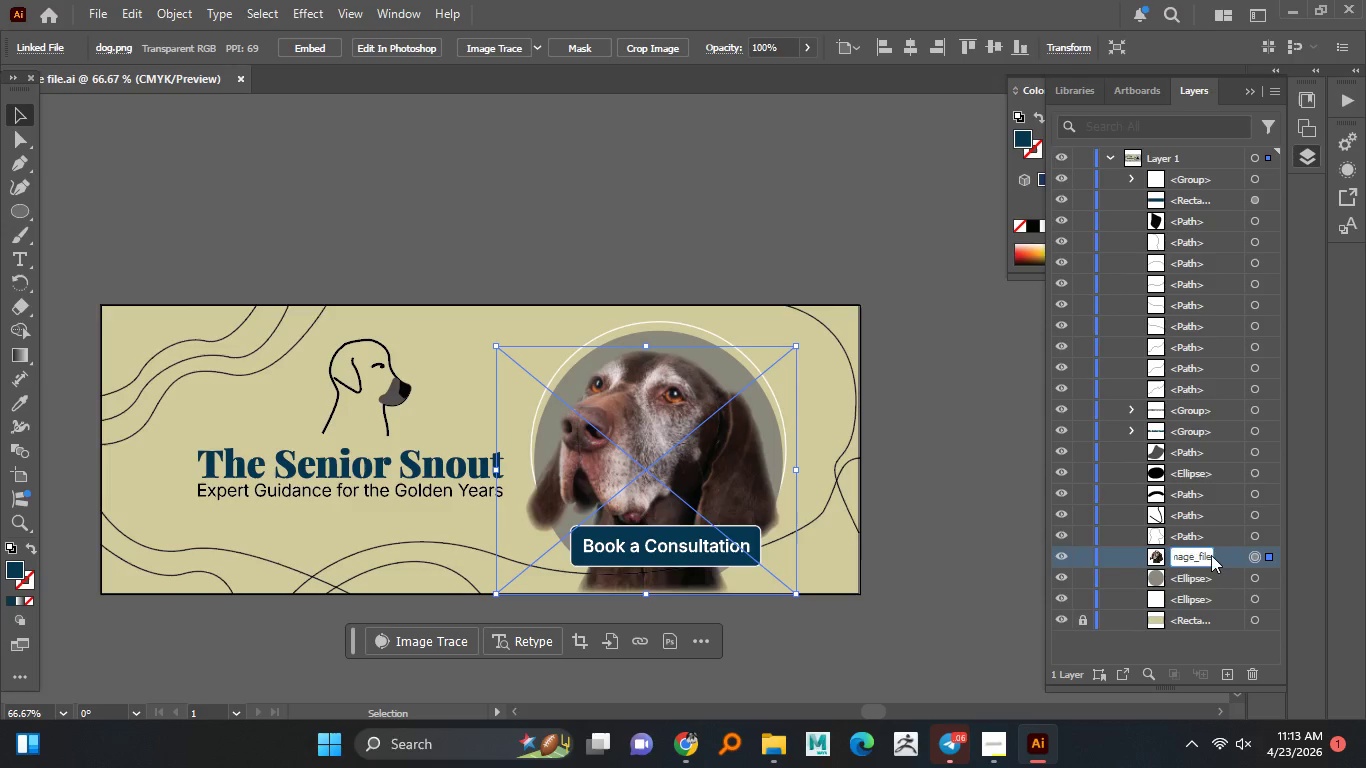 
key(Enter)
 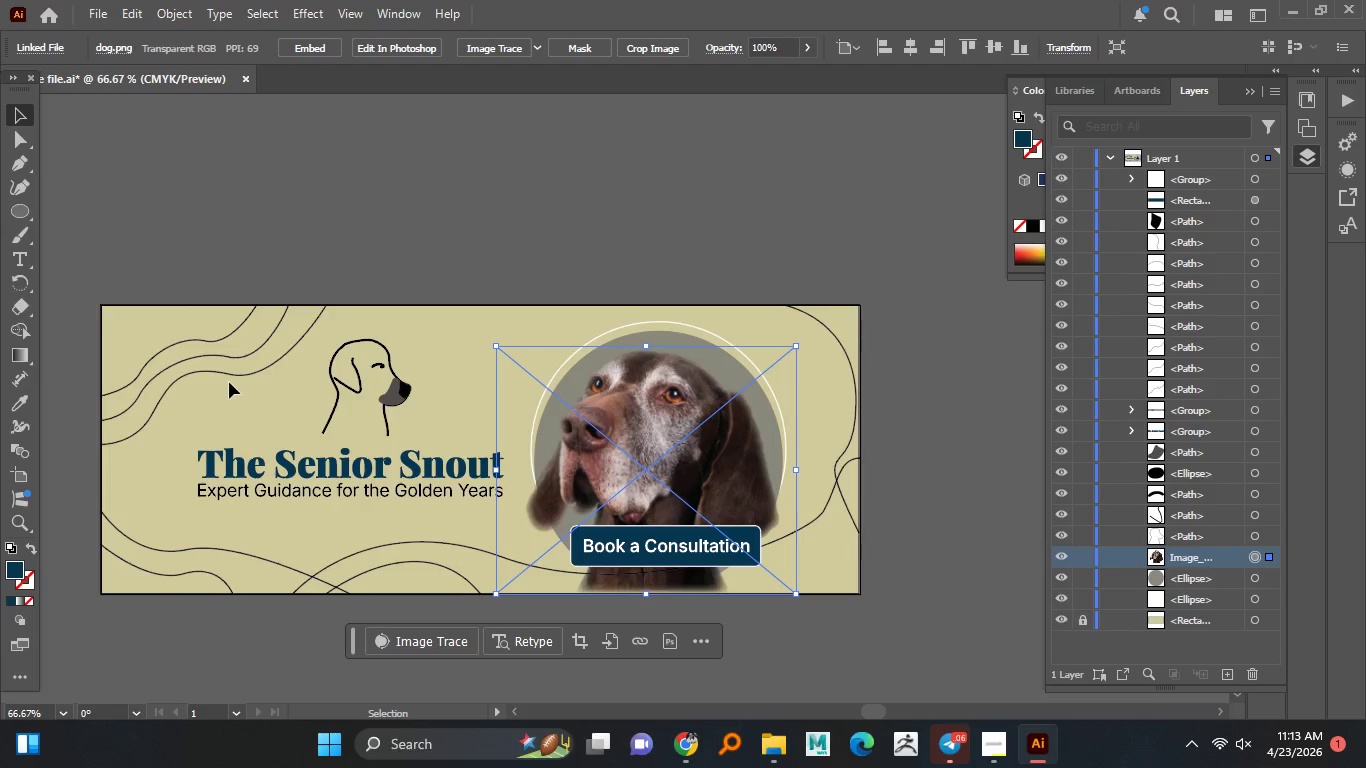 
left_click([364, 378])
 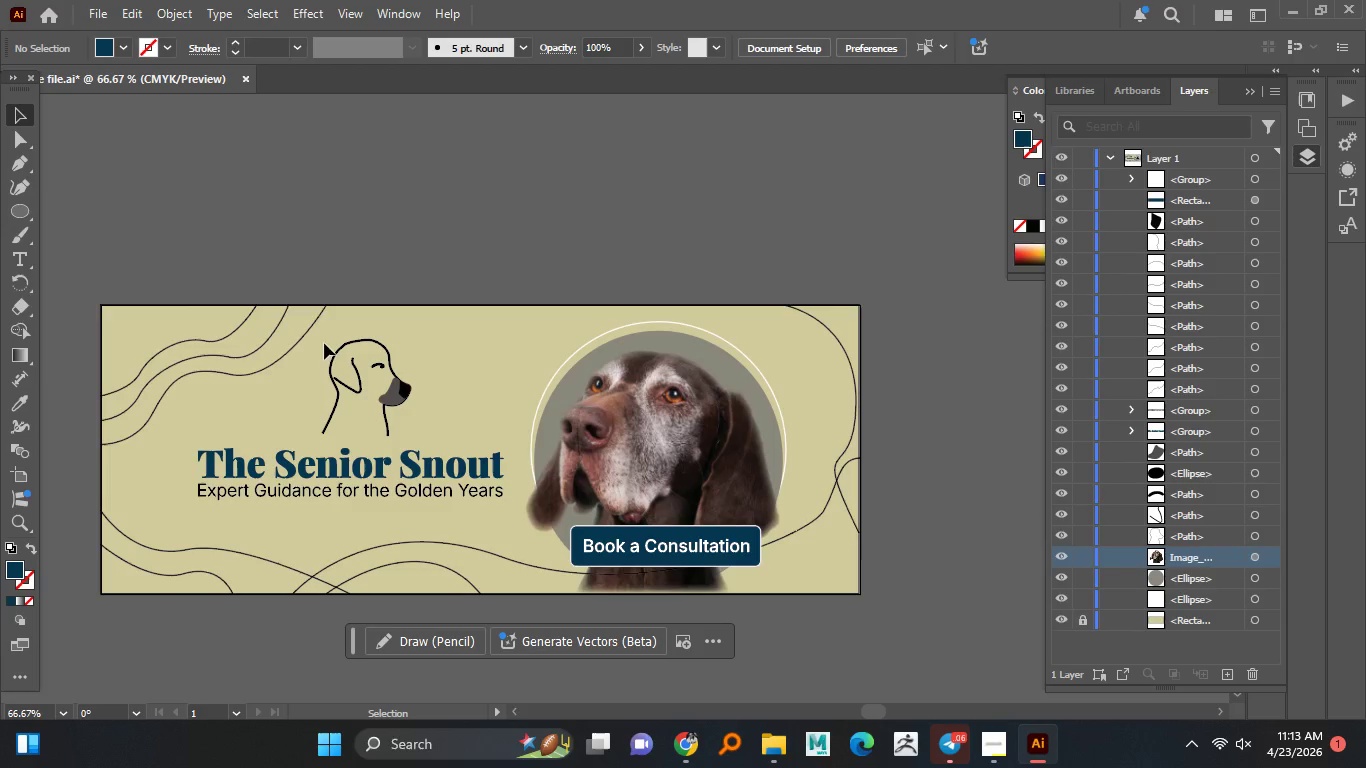 
left_click_drag(start_coordinate=[324, 343], to_coordinate=[409, 406])
 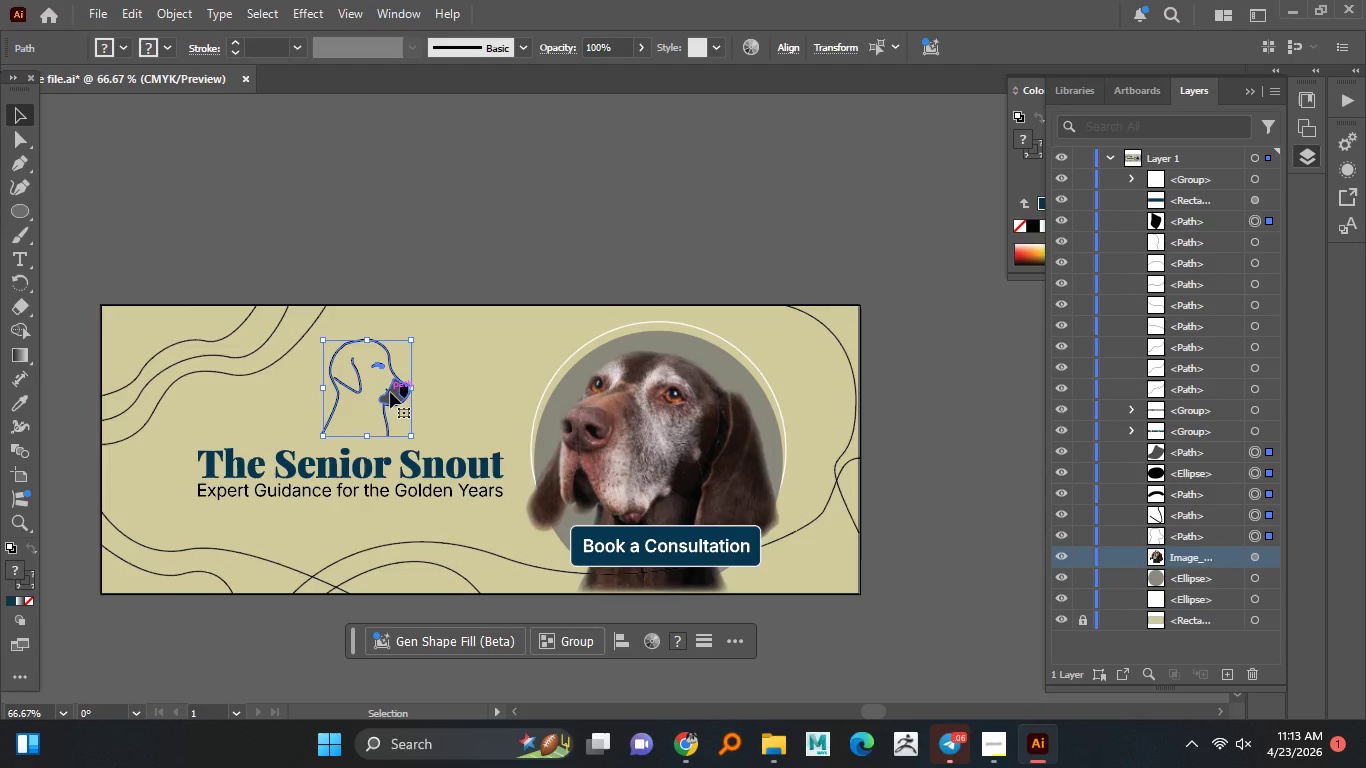 
right_click([391, 393])
 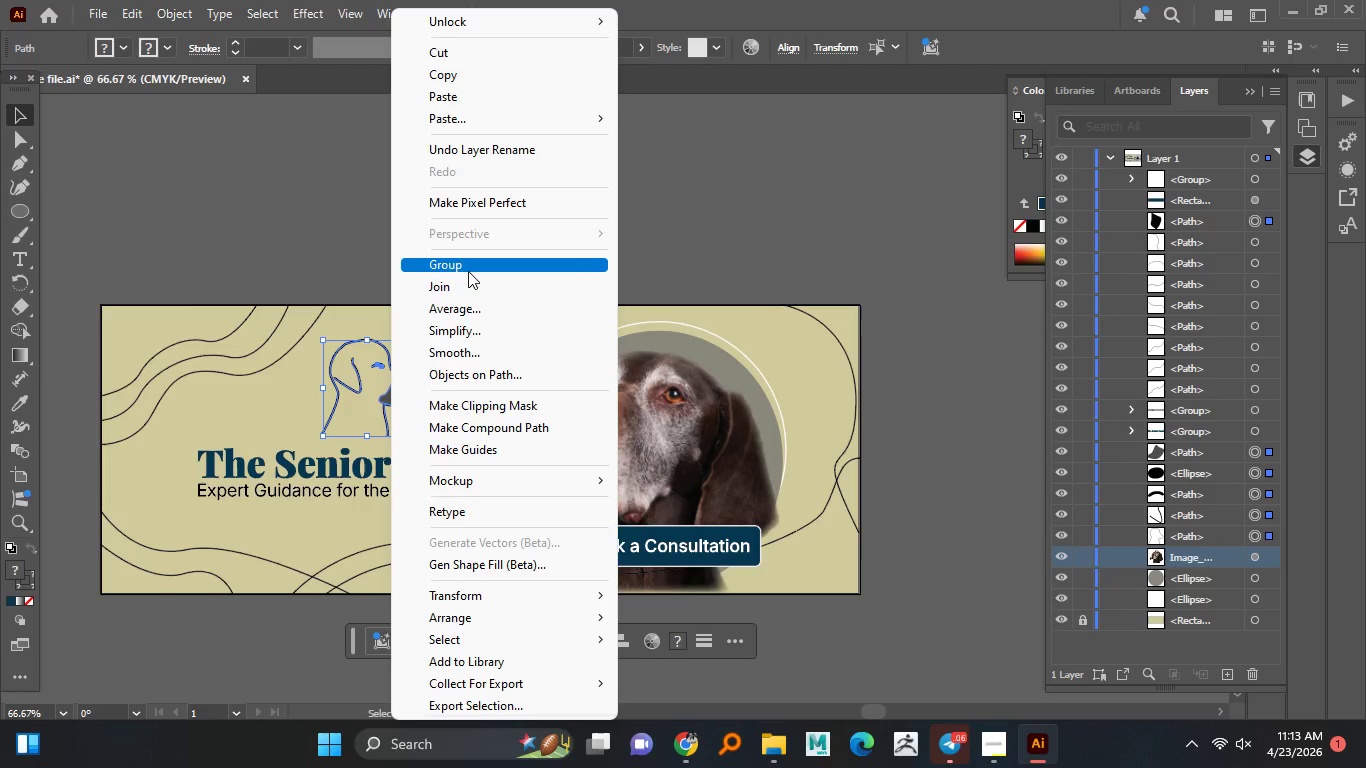 
left_click([471, 268])
 